 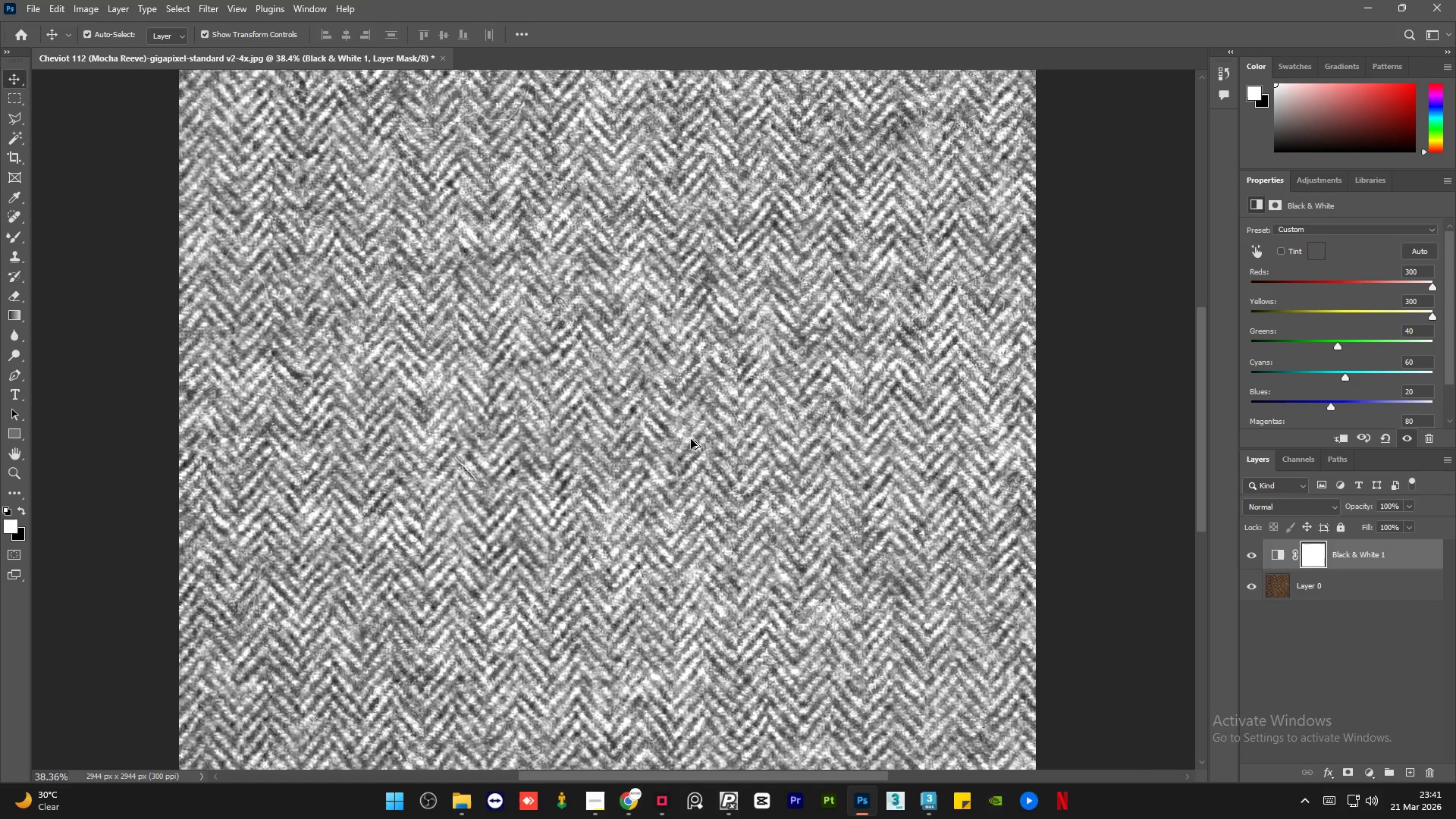 
hold_key(key=AltLeft, duration=1.11)
scroll: coordinate [690, 438], scroll_direction: none, amount: 0.0
 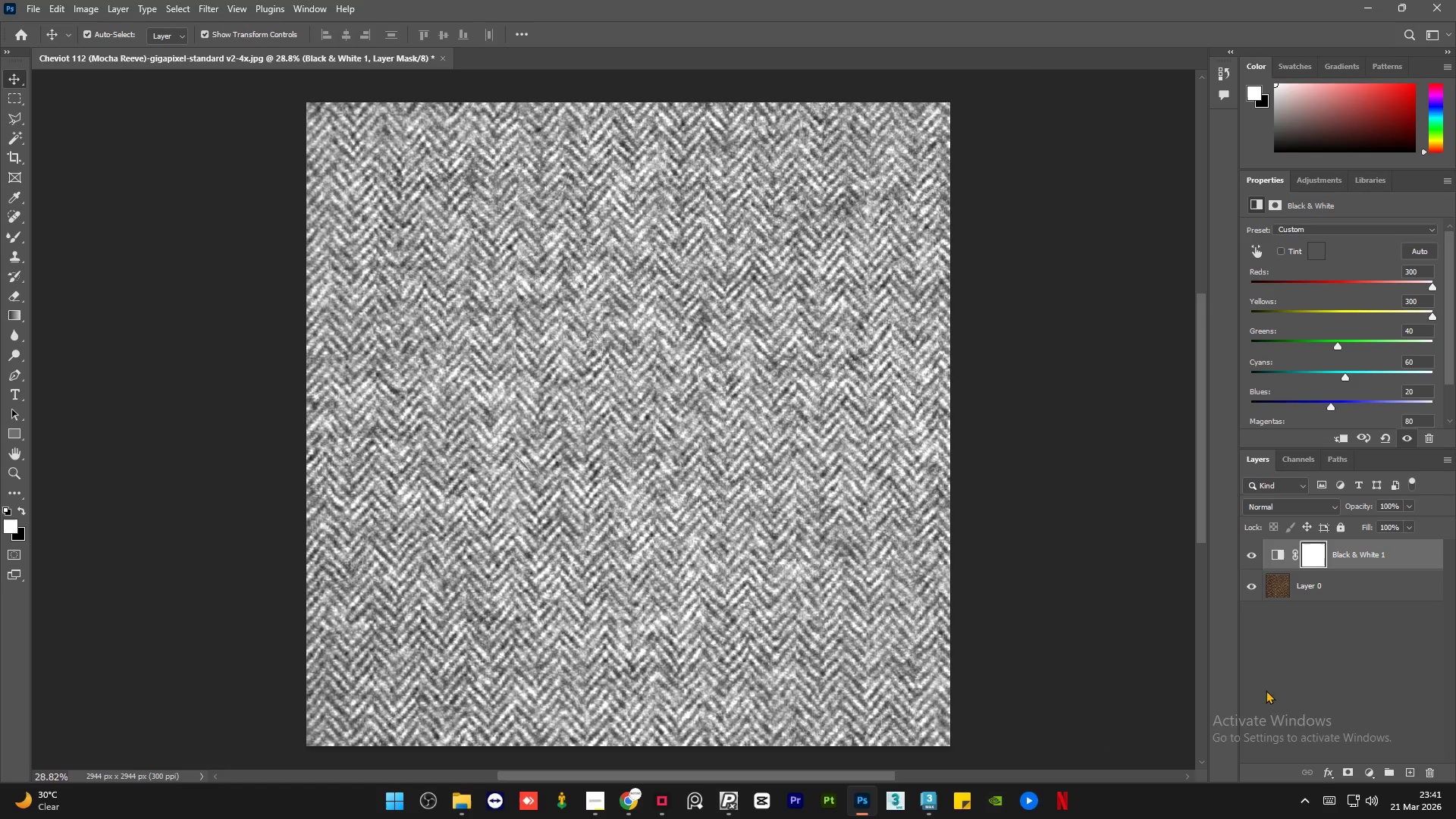 
left_click([1375, 776])
 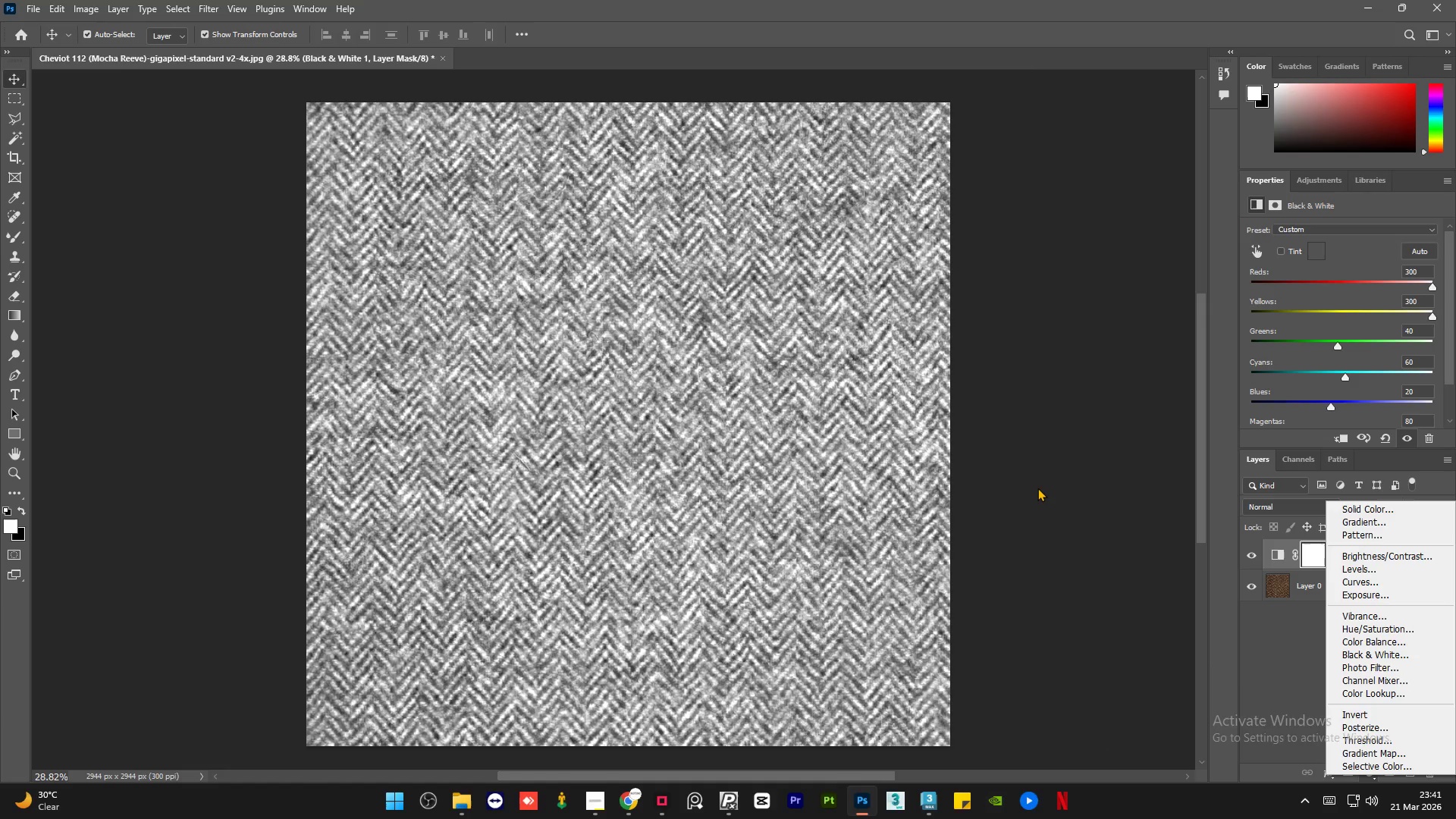 
left_click([1037, 488])
 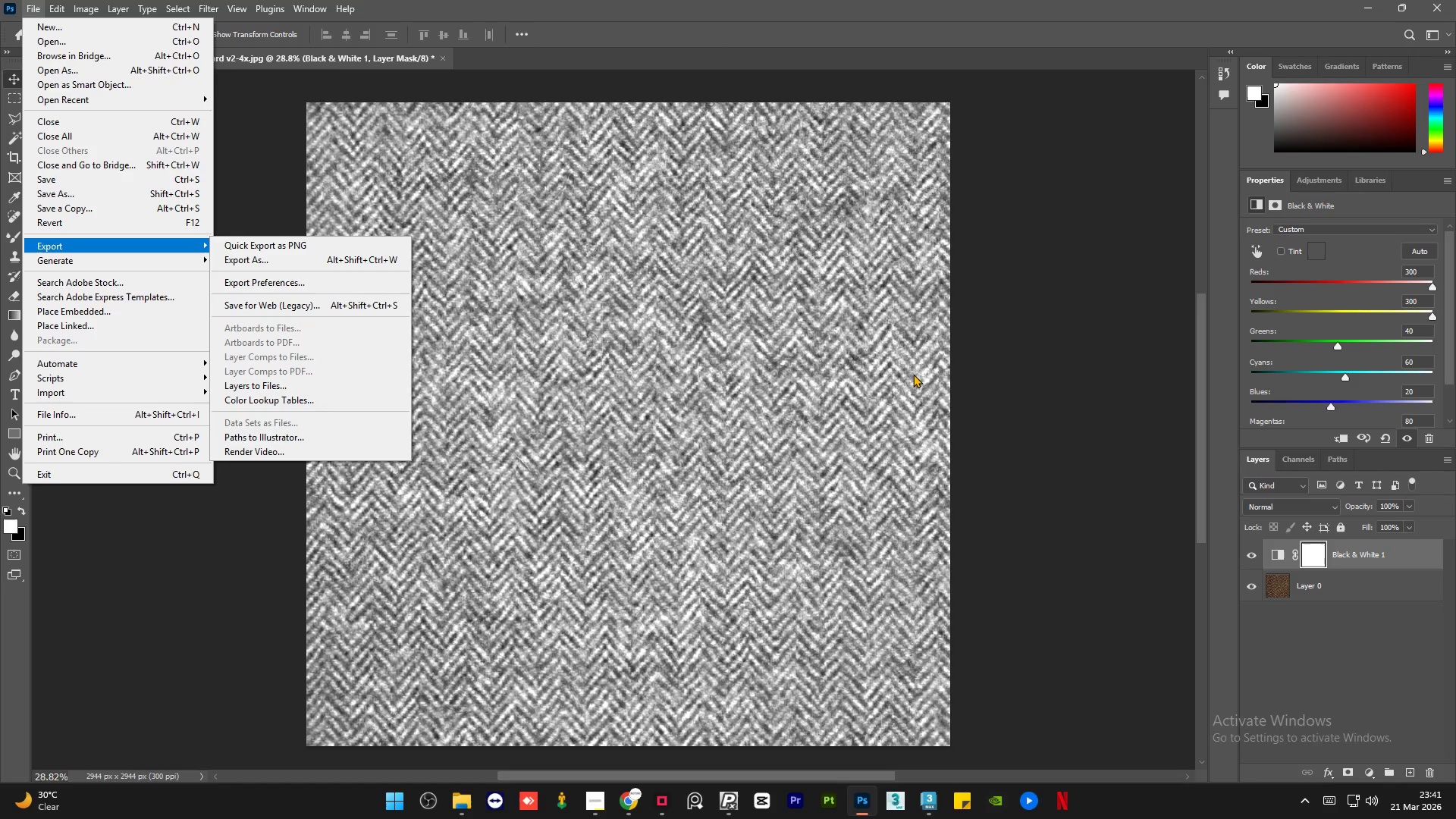 
wait(5.64)
 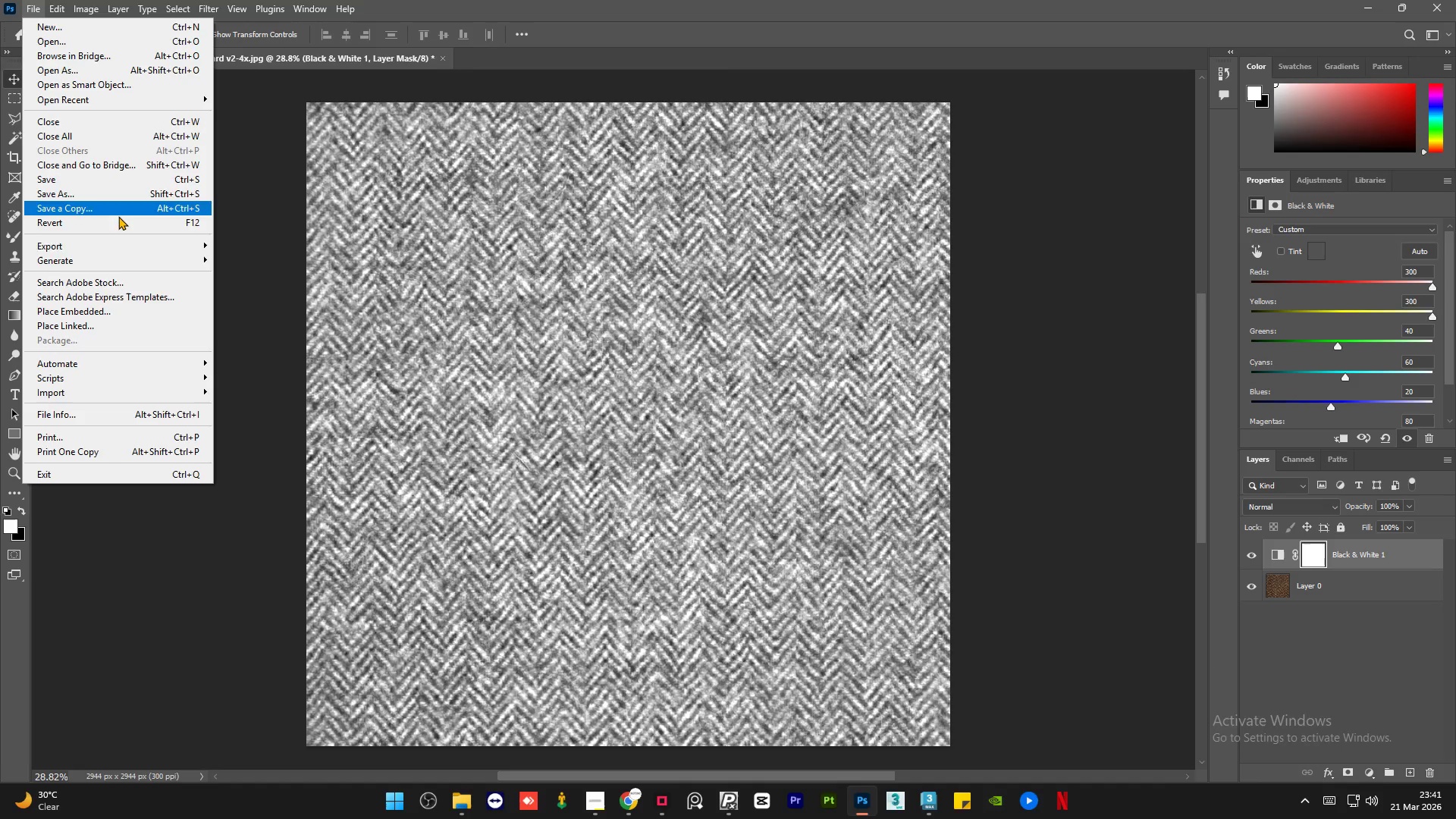 
left_click([292, 247])
 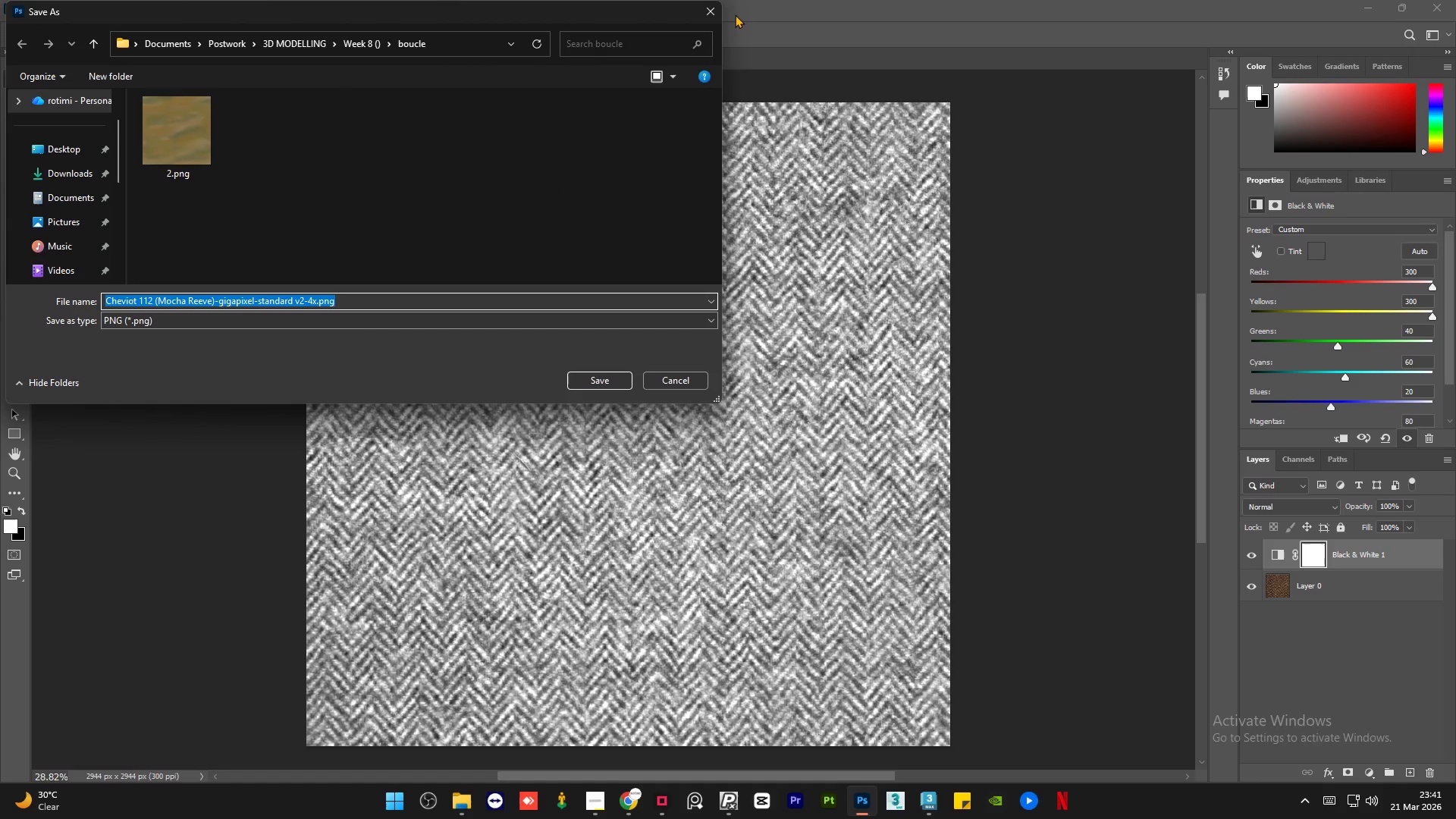 
left_click([701, 10])
 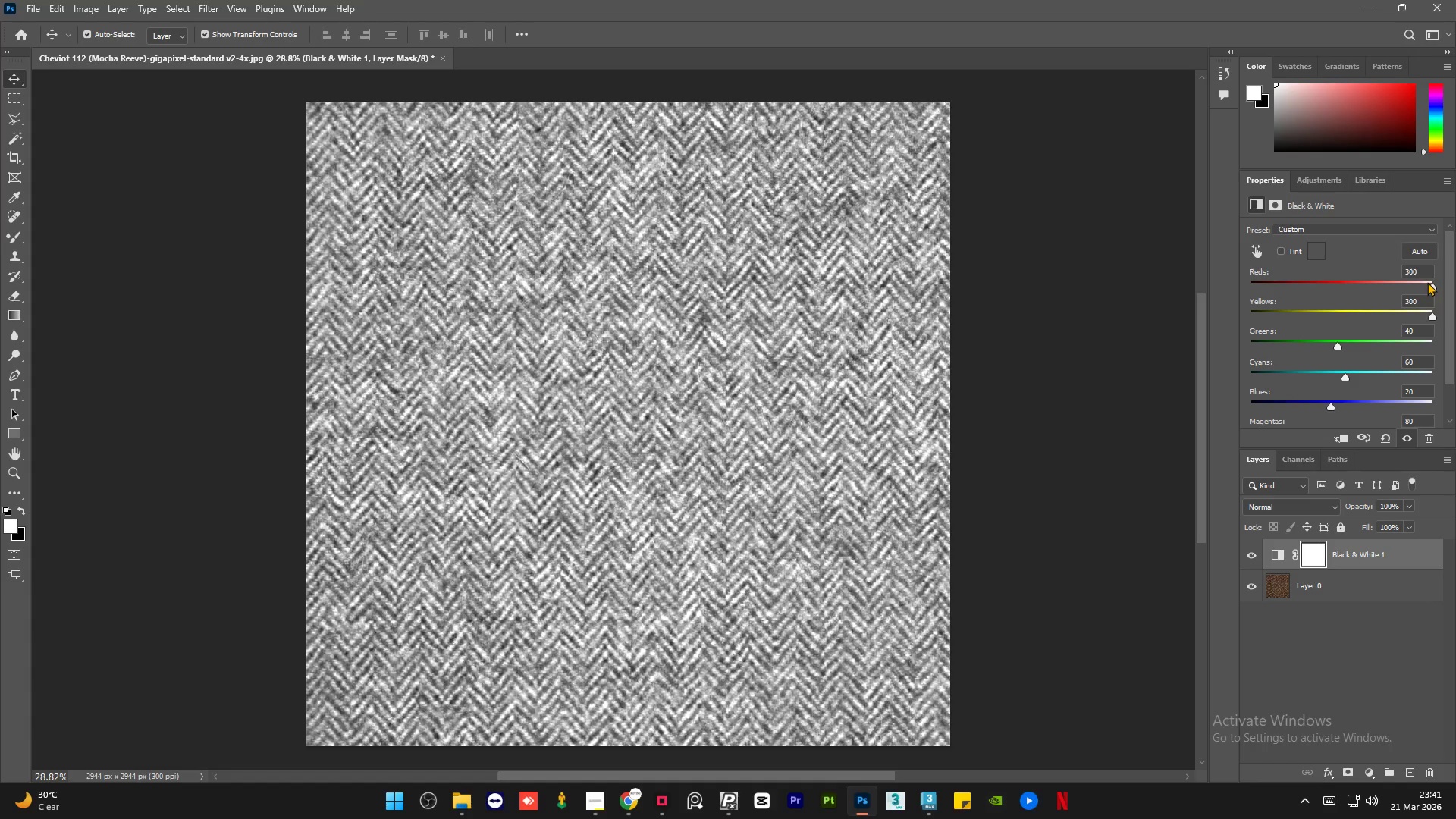 
left_click_drag(start_coordinate=[1430, 289], to_coordinate=[1455, 305])
 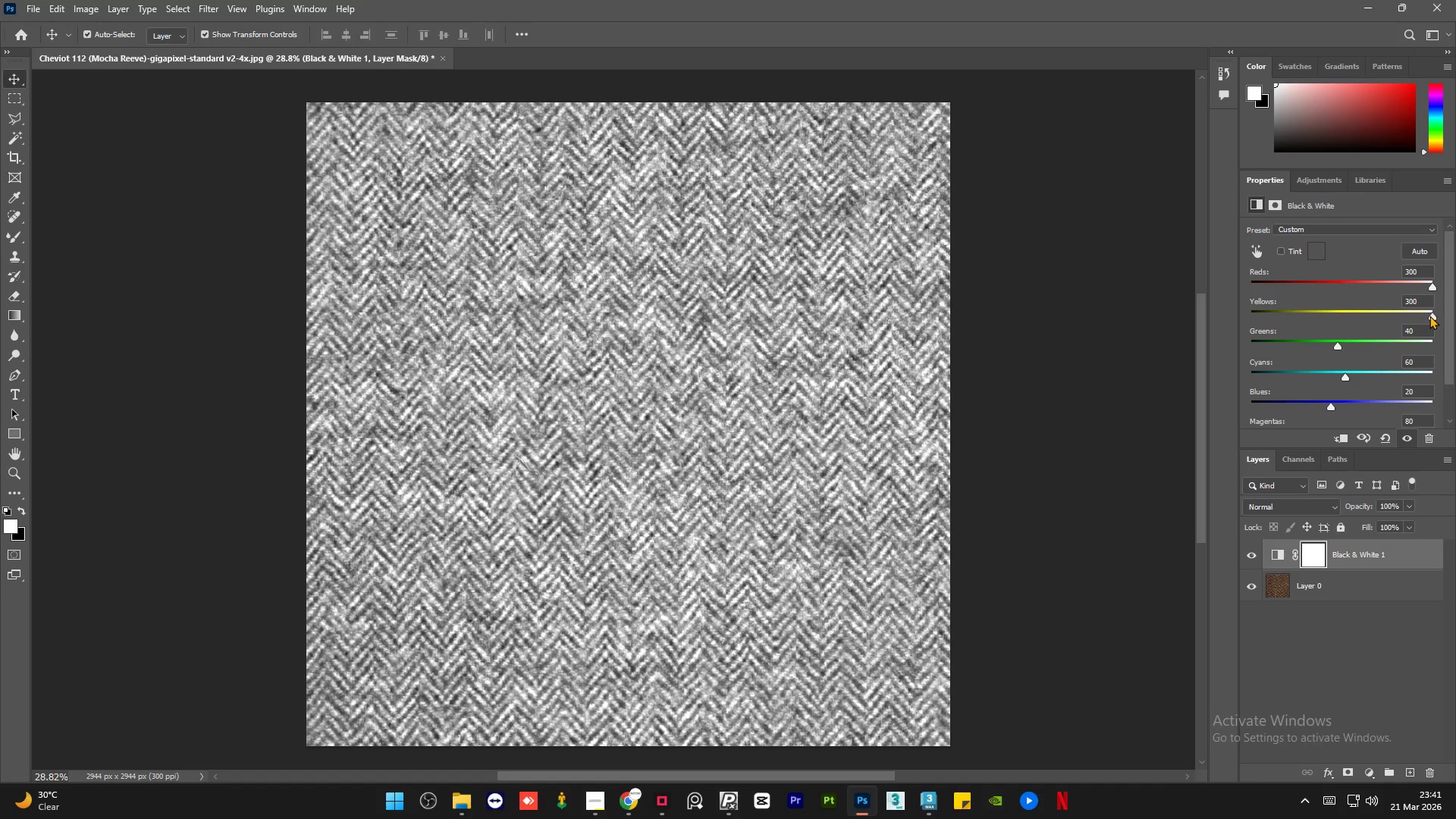 
left_click_drag(start_coordinate=[1430, 315], to_coordinate=[1455, 318])
 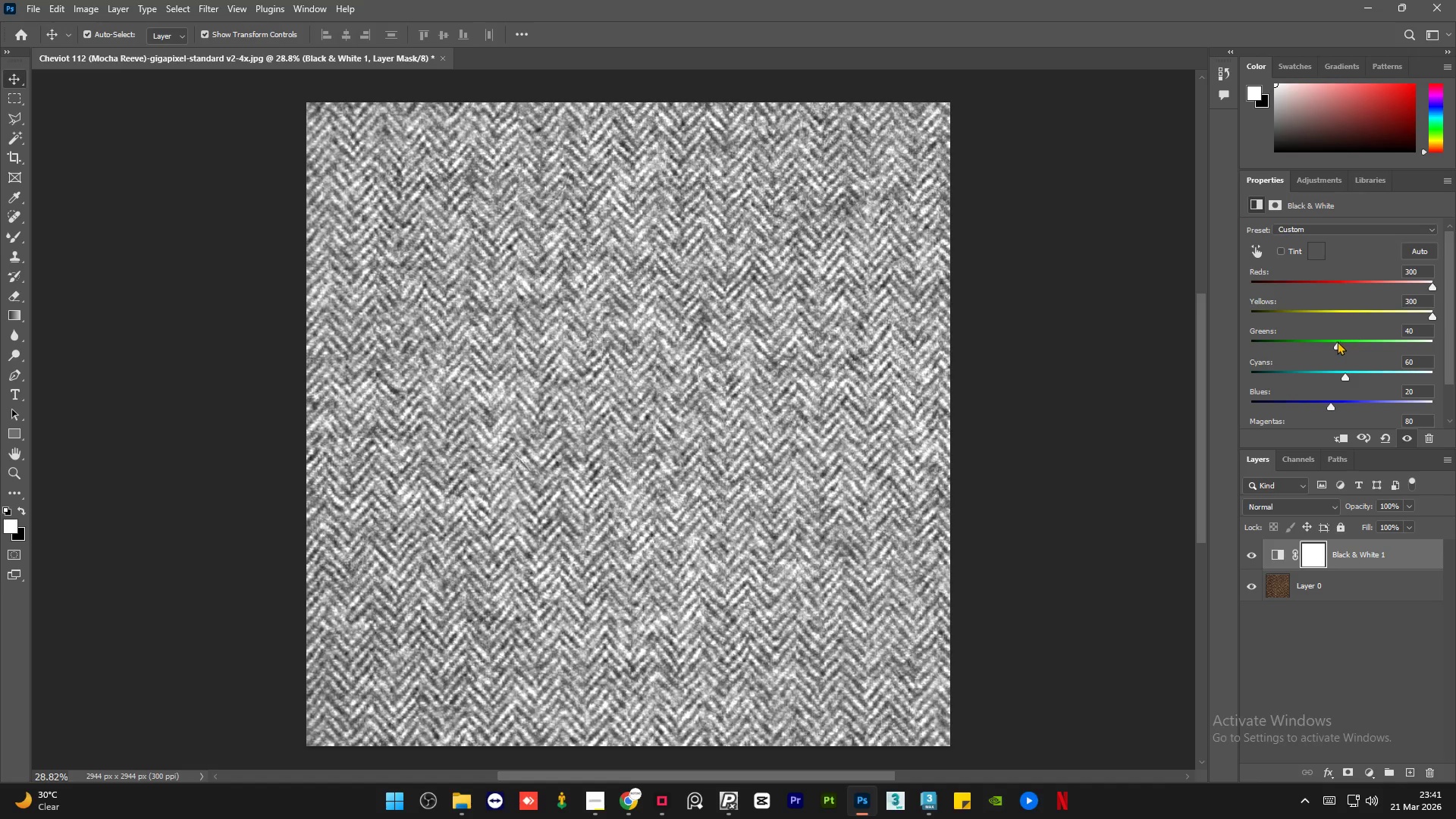 
left_click_drag(start_coordinate=[1334, 343], to_coordinate=[1309, 347])
 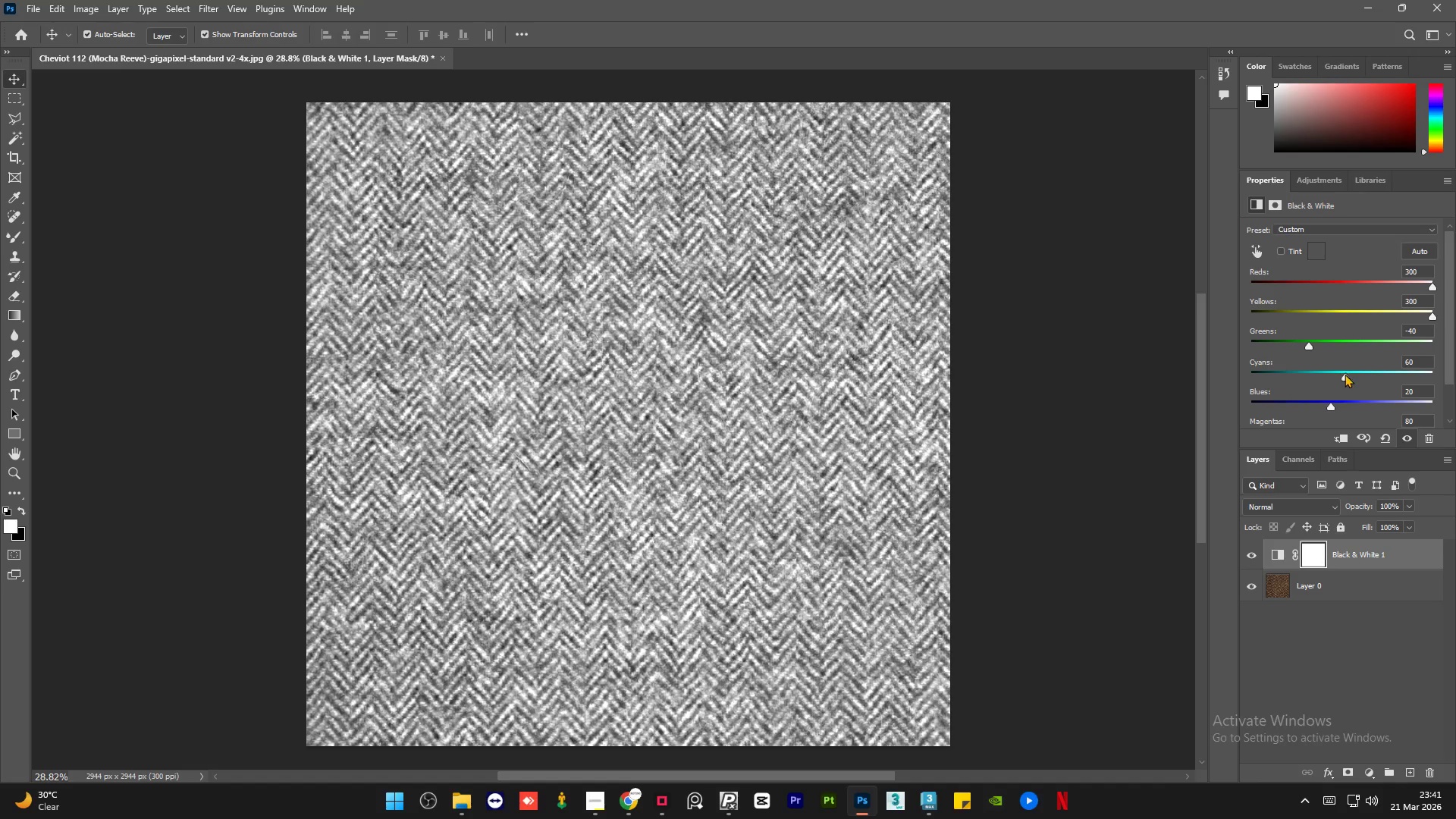 
left_click_drag(start_coordinate=[1345, 374], to_coordinate=[1322, 373])
 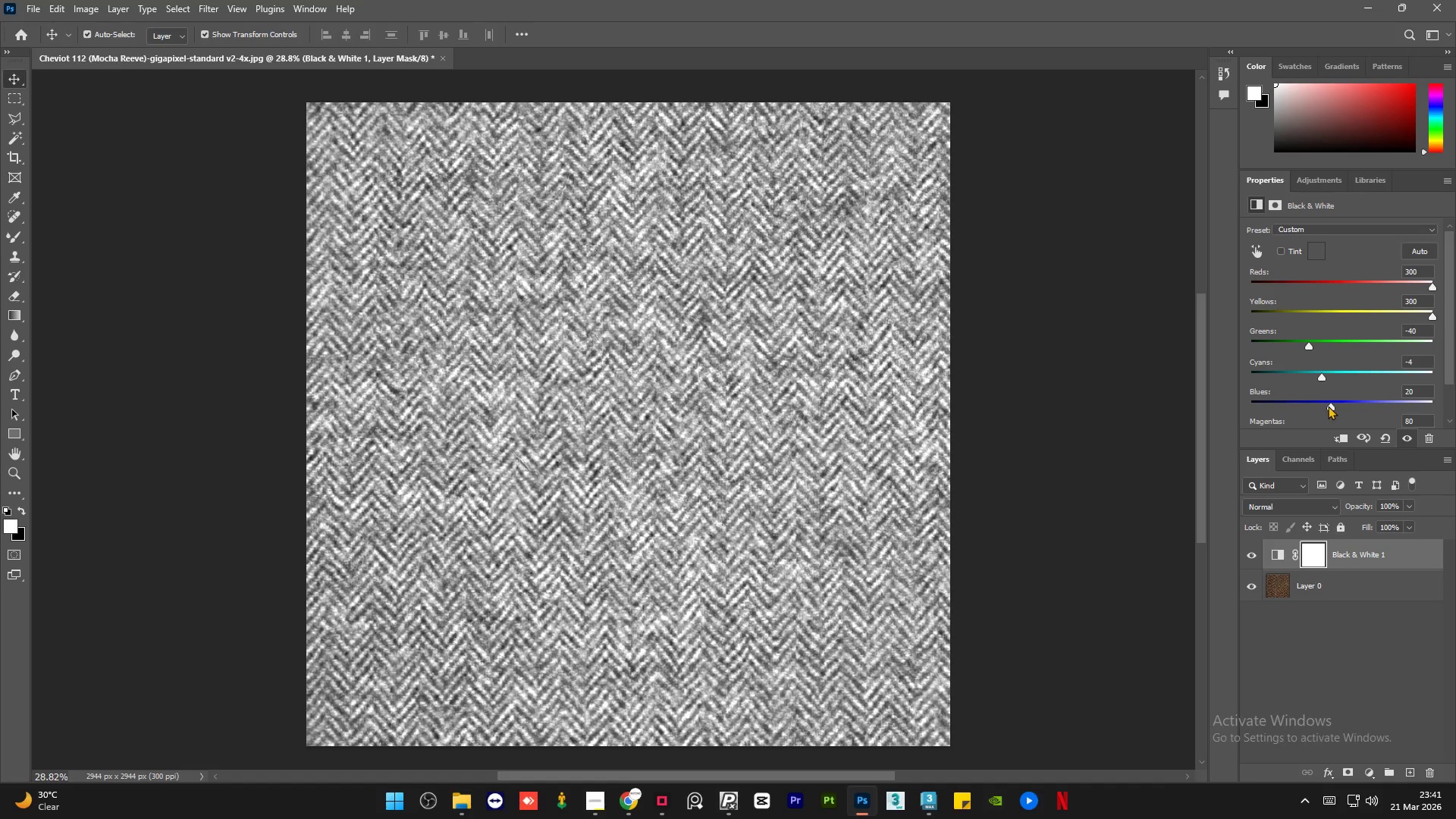 
left_click_drag(start_coordinate=[1328, 406], to_coordinate=[1334, 396])
 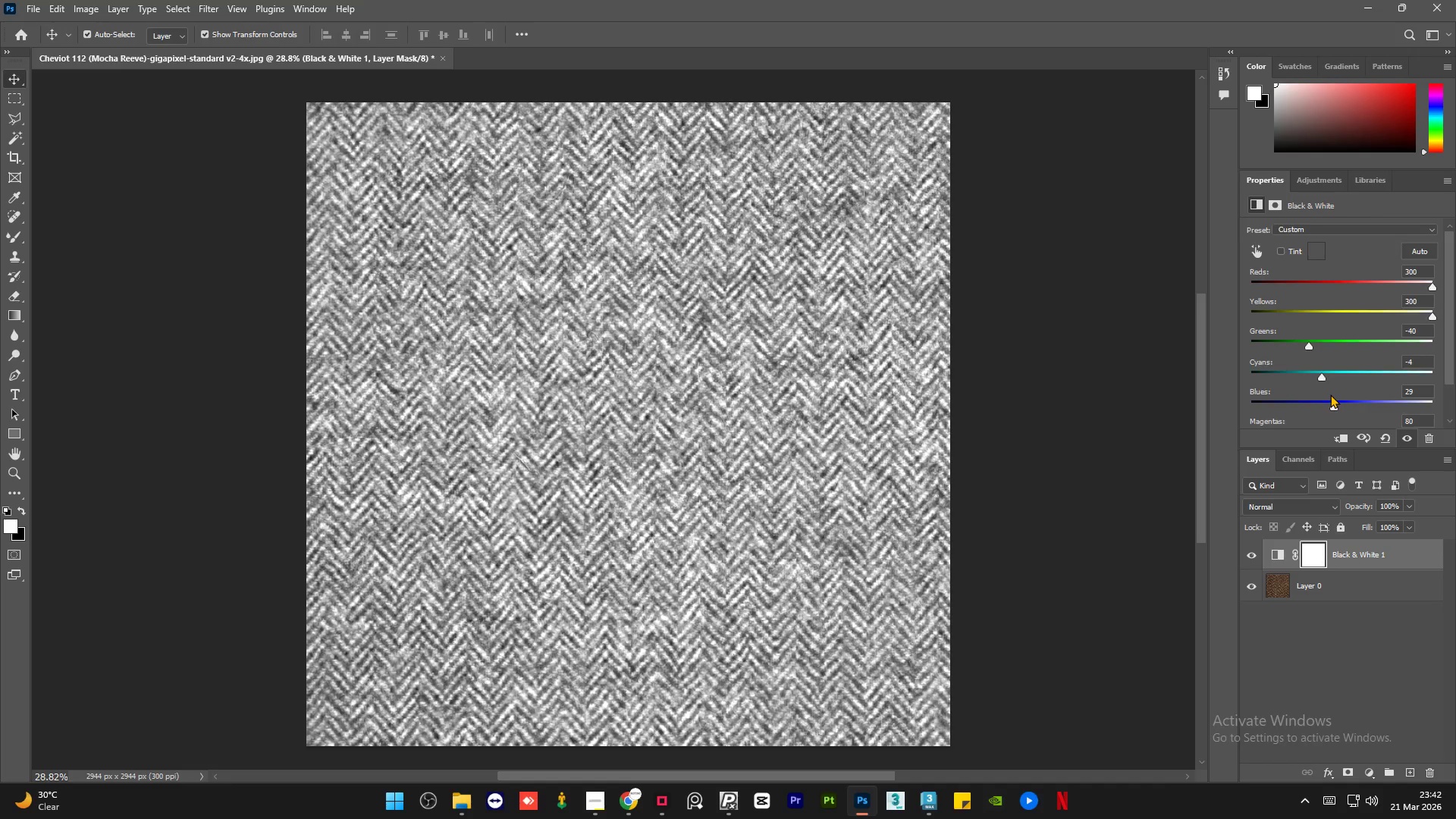 
scroll: coordinate [1330, 394], scroll_direction: down, amount: 4.0
 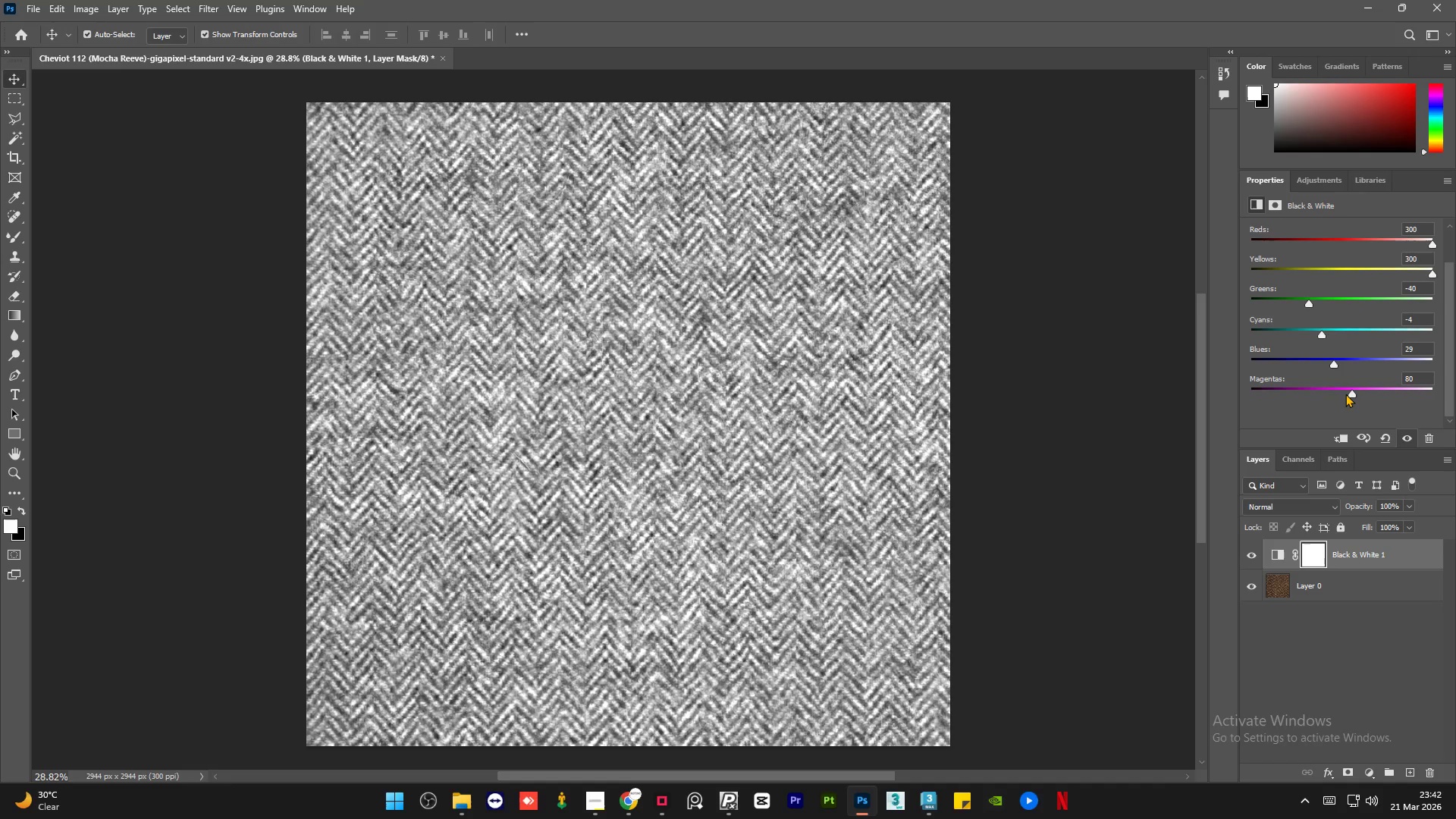 
left_click_drag(start_coordinate=[1346, 394], to_coordinate=[1351, 407])
 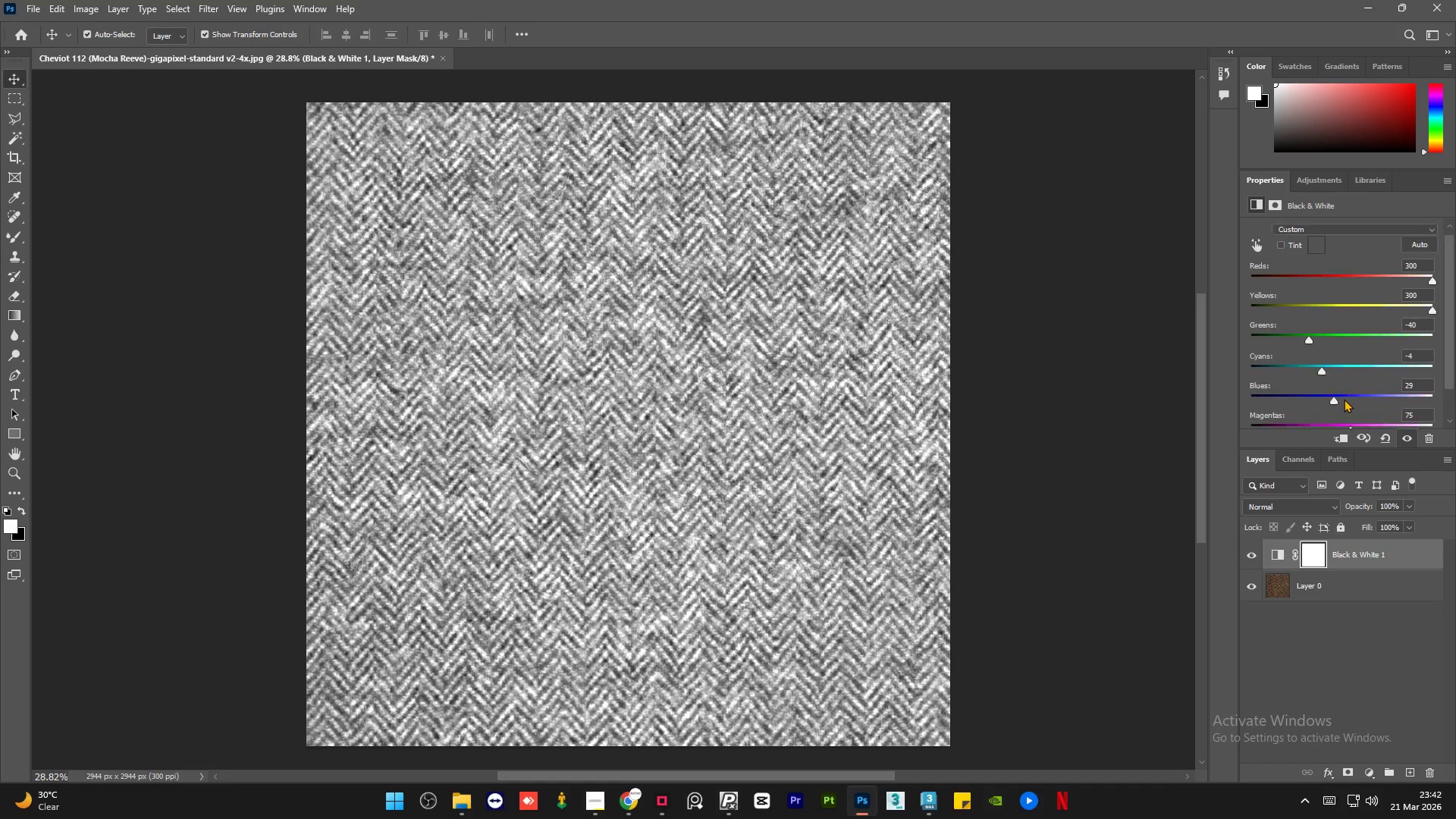 
scroll: coordinate [1344, 399], scroll_direction: up, amount: 11.0
 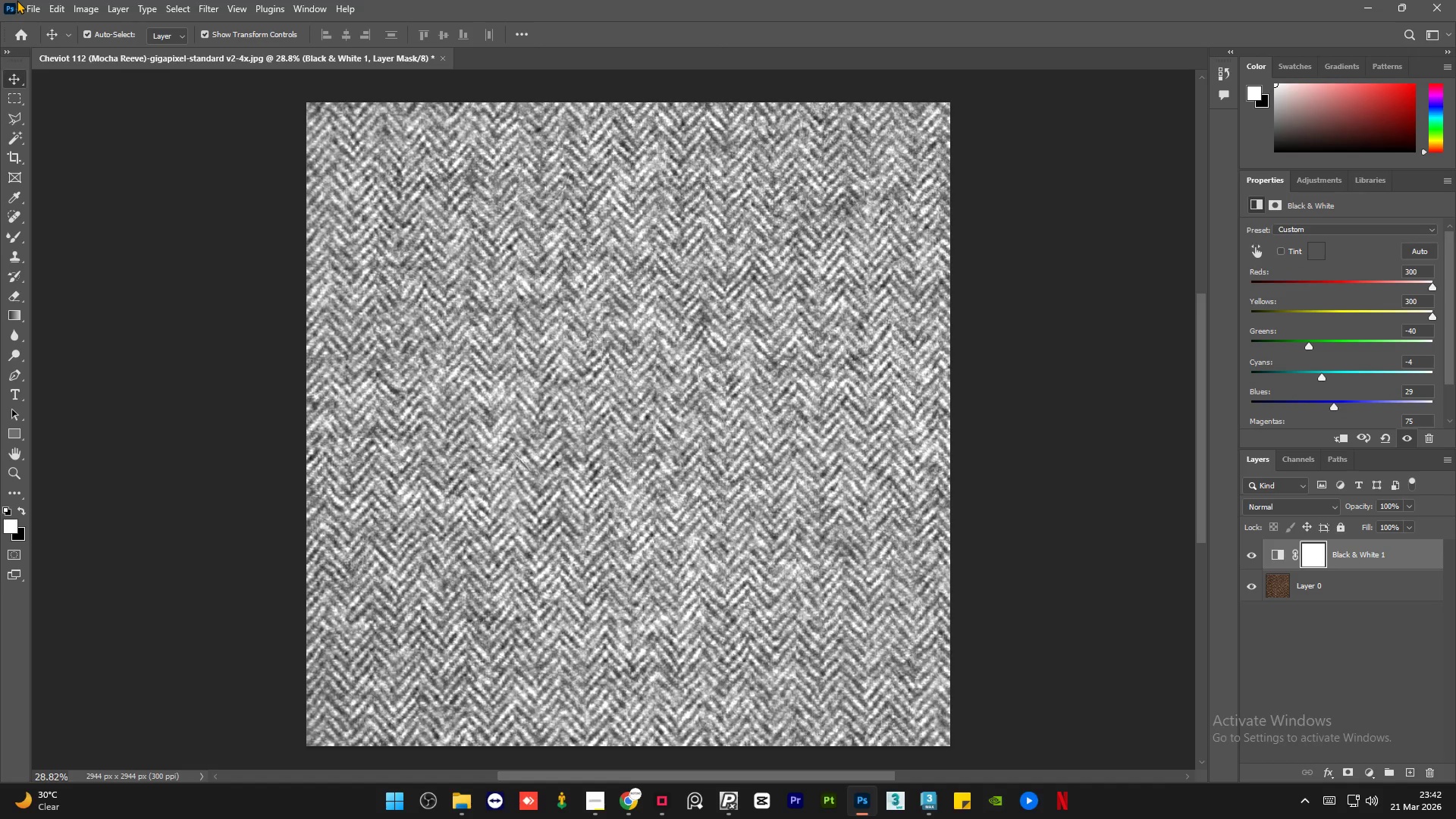 
left_click([24, 0])
 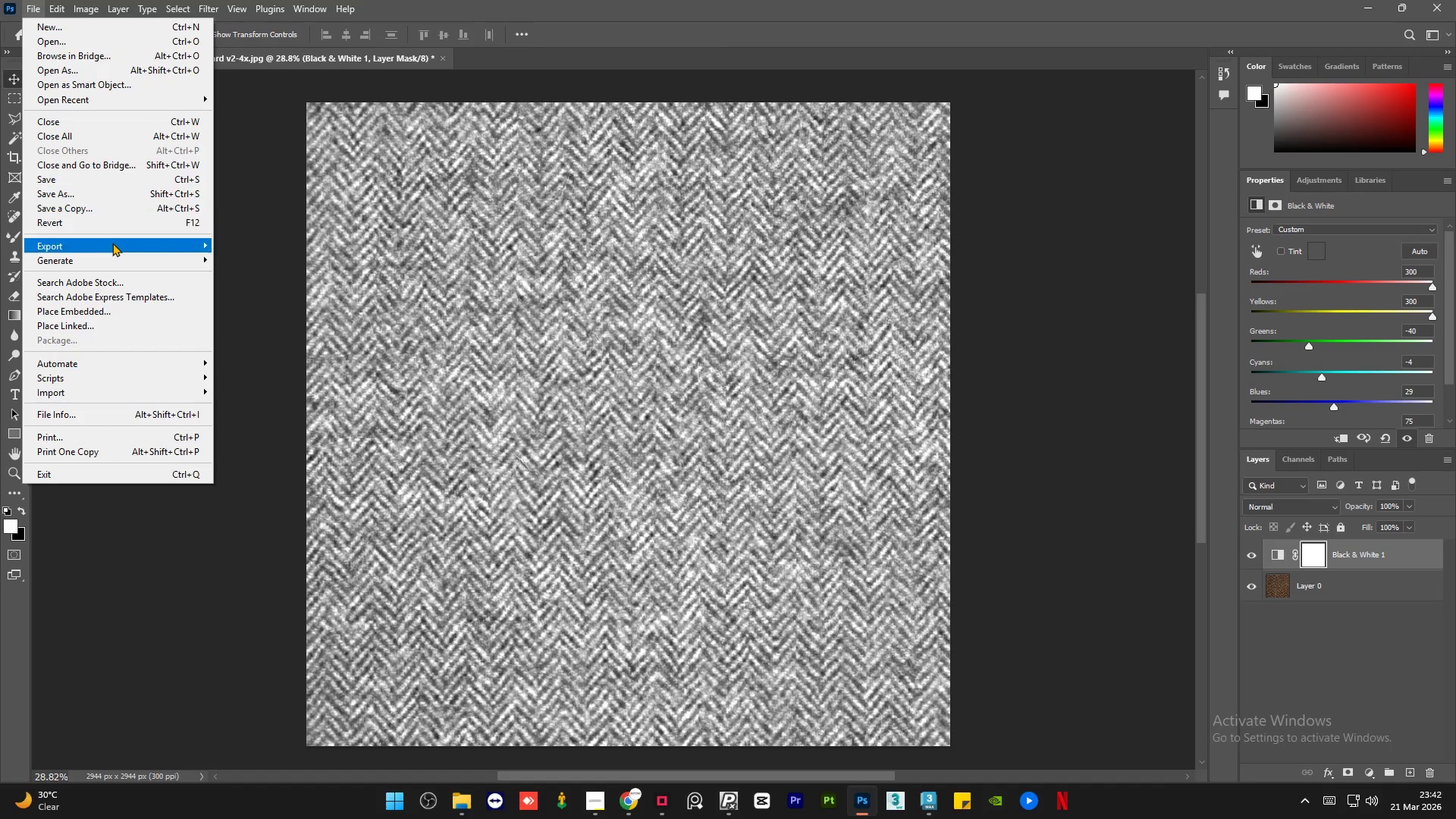 
left_click([115, 243])
 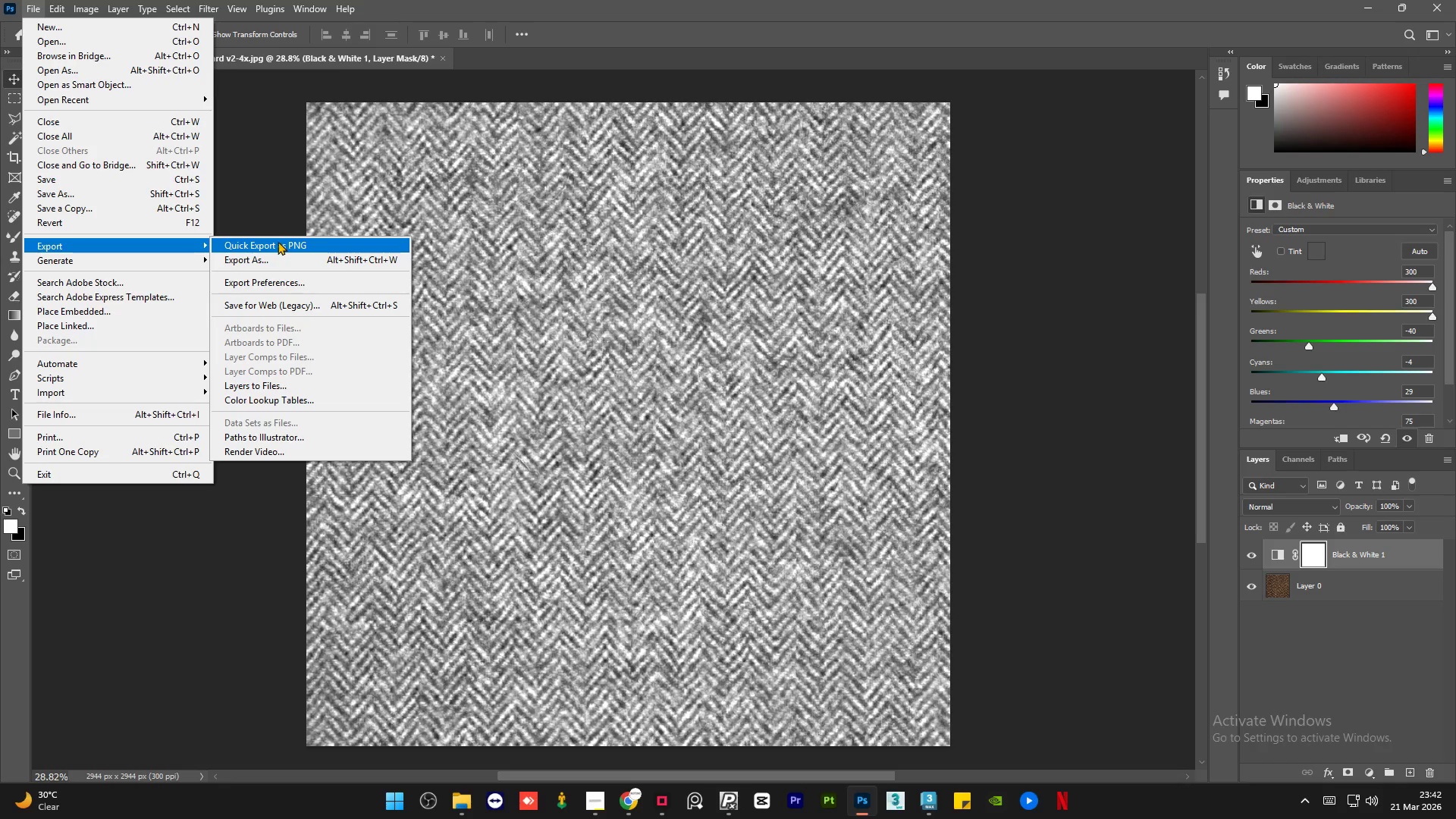 
left_click([278, 241])
 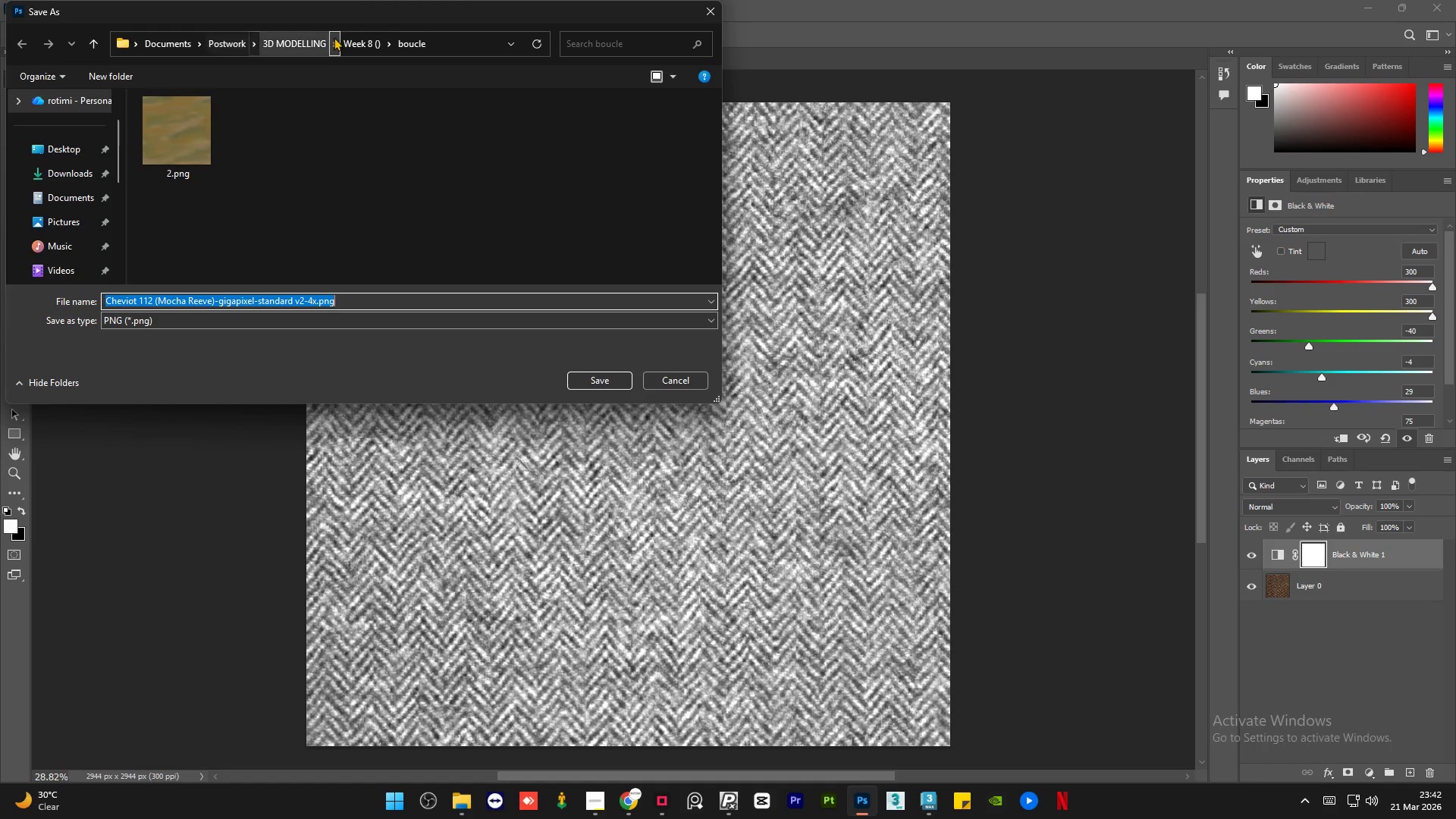 
left_click([347, 36])
 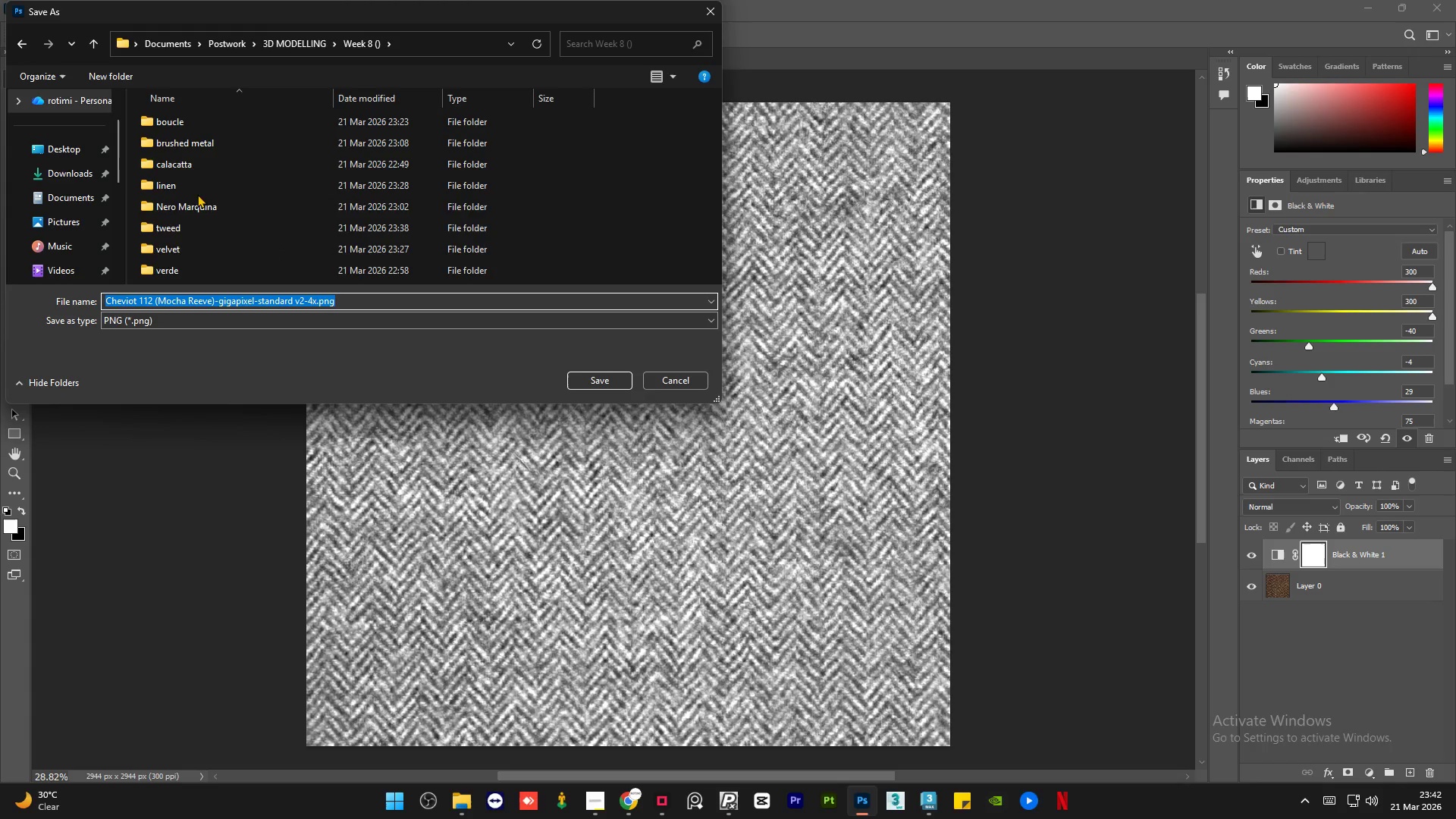 
scroll: coordinate [174, 268], scroll_direction: down, amount: 5.0
 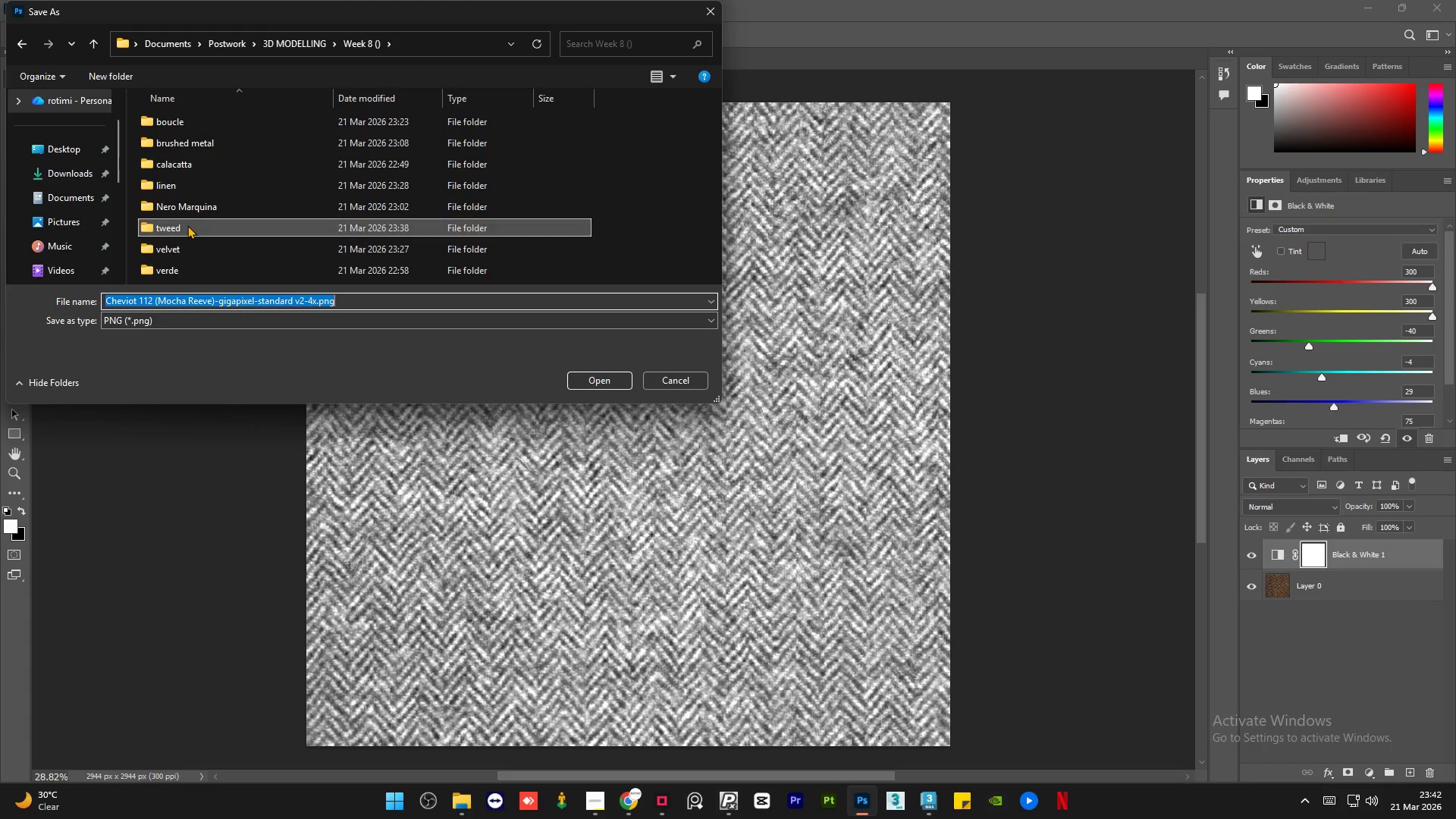 
double_click([187, 225])
 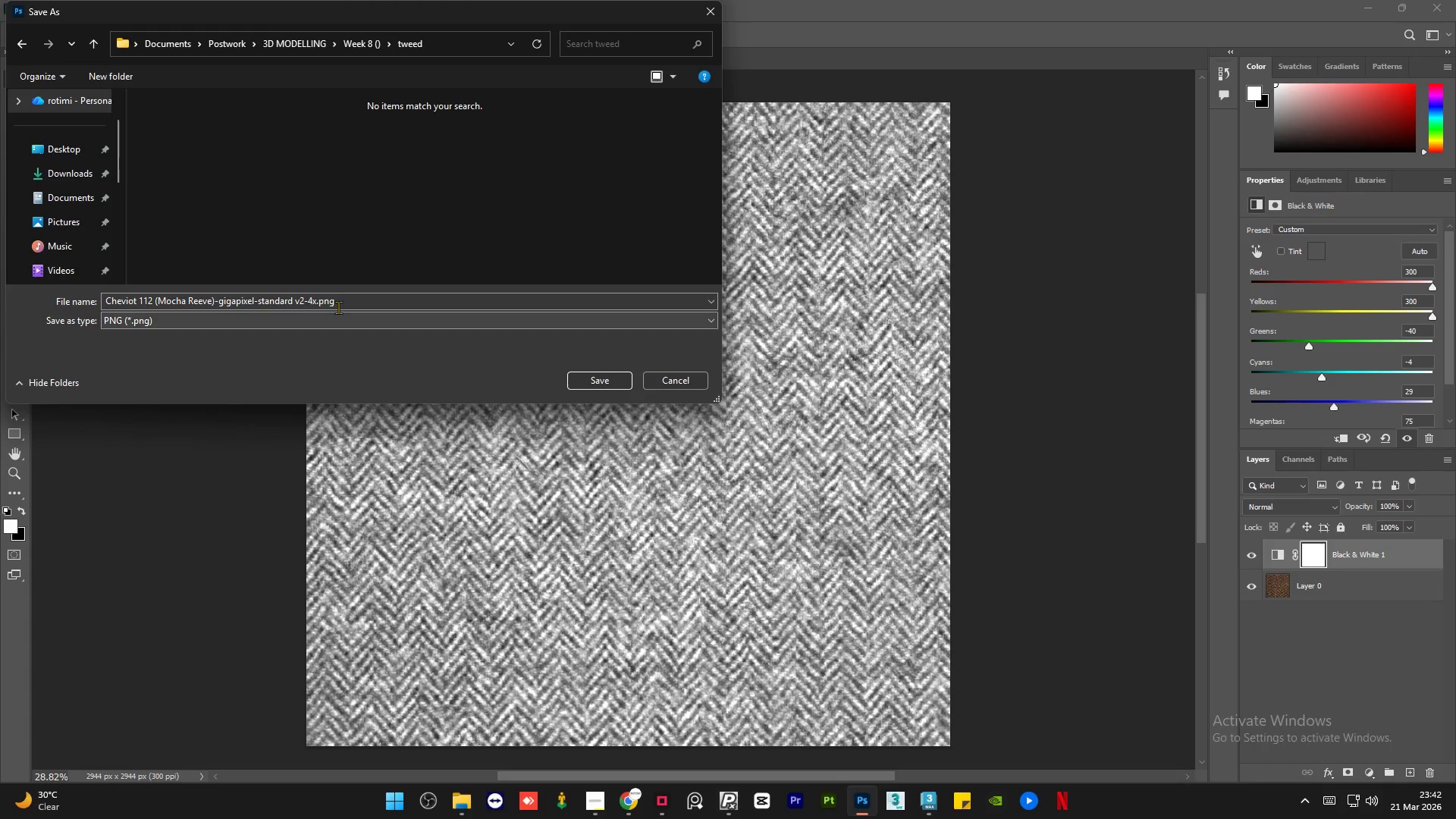 
left_click([347, 303])
 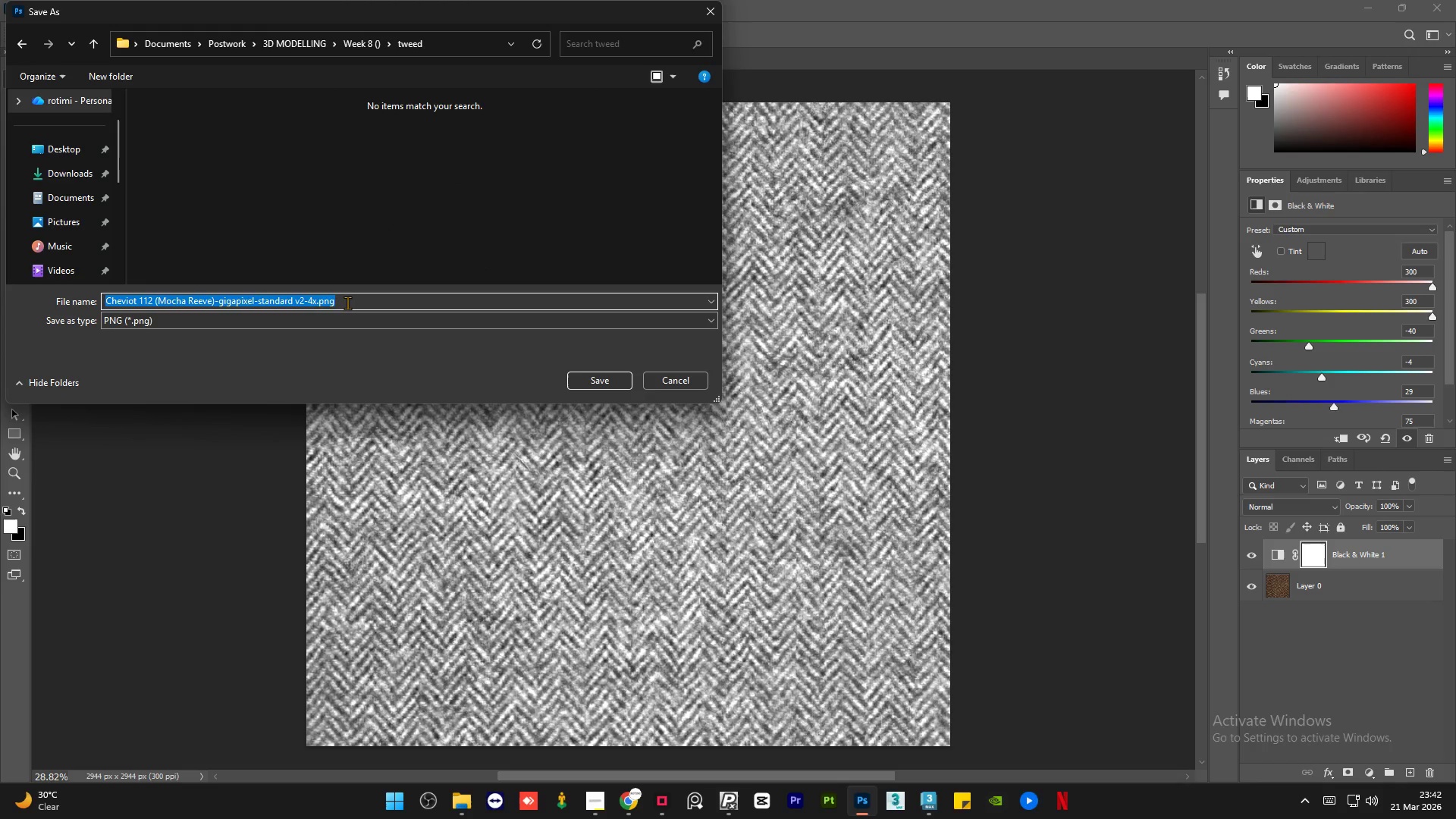 
type(bump)
 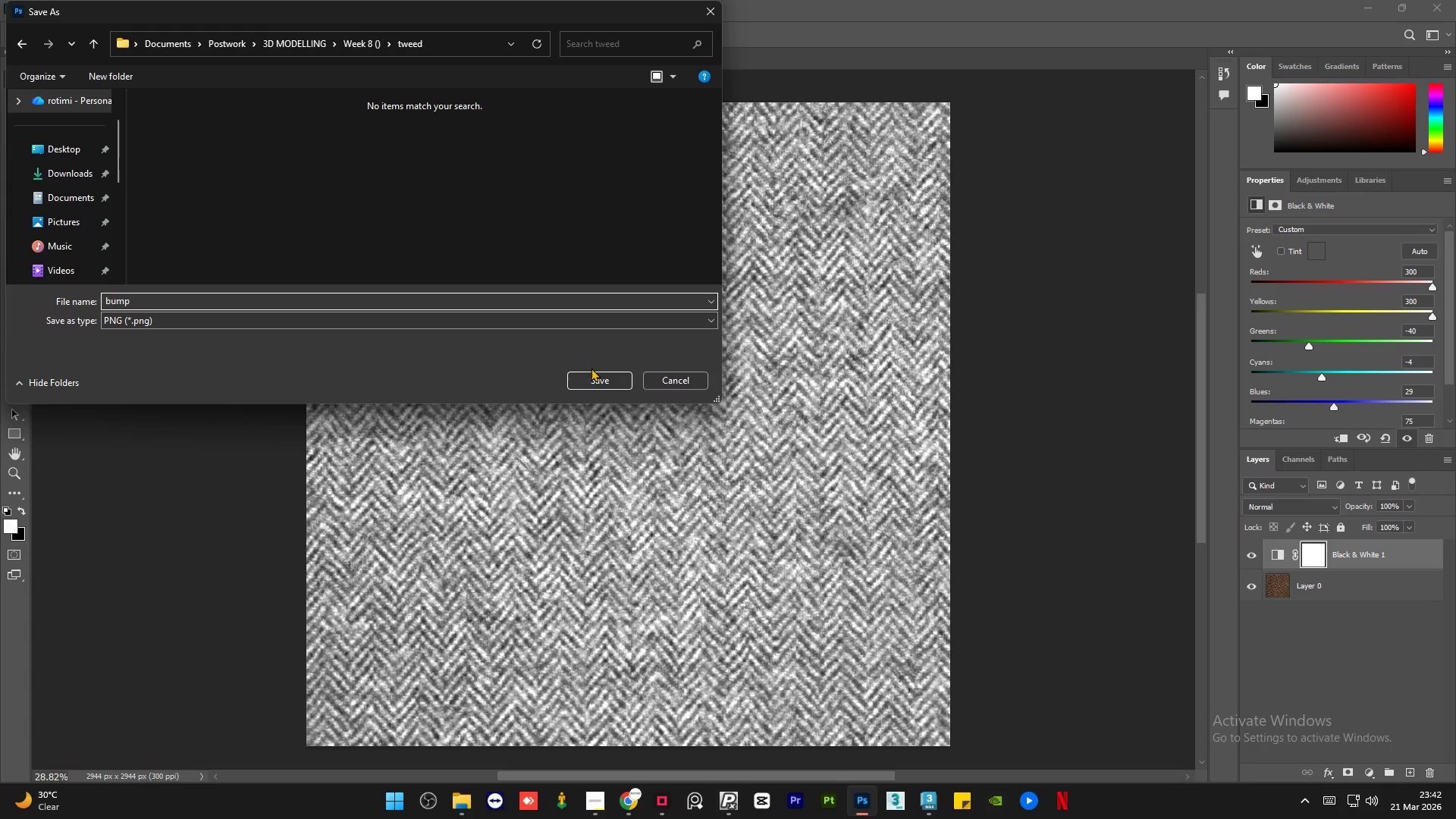 
left_click([575, 385])
 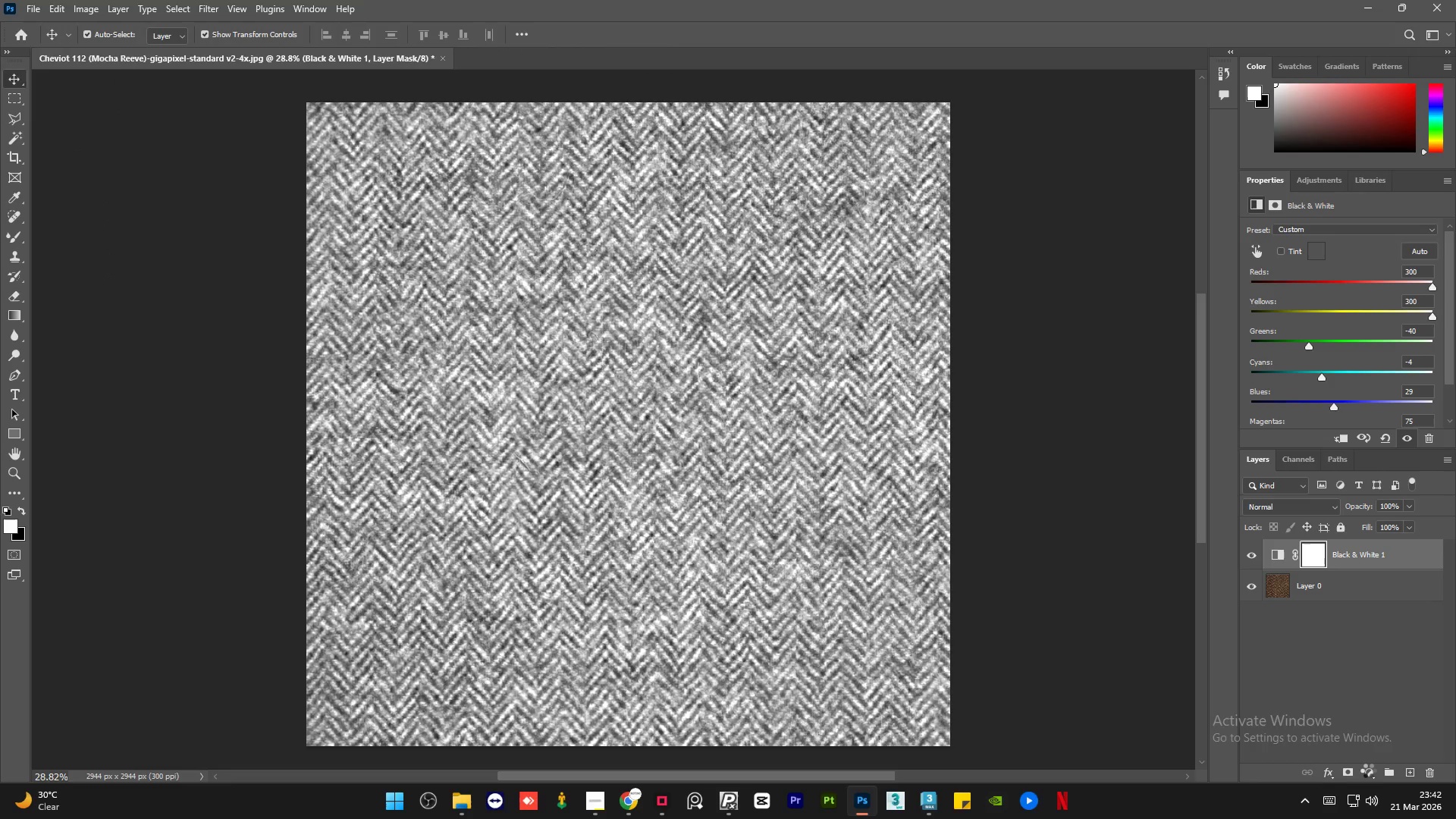 
left_click([1368, 770])
 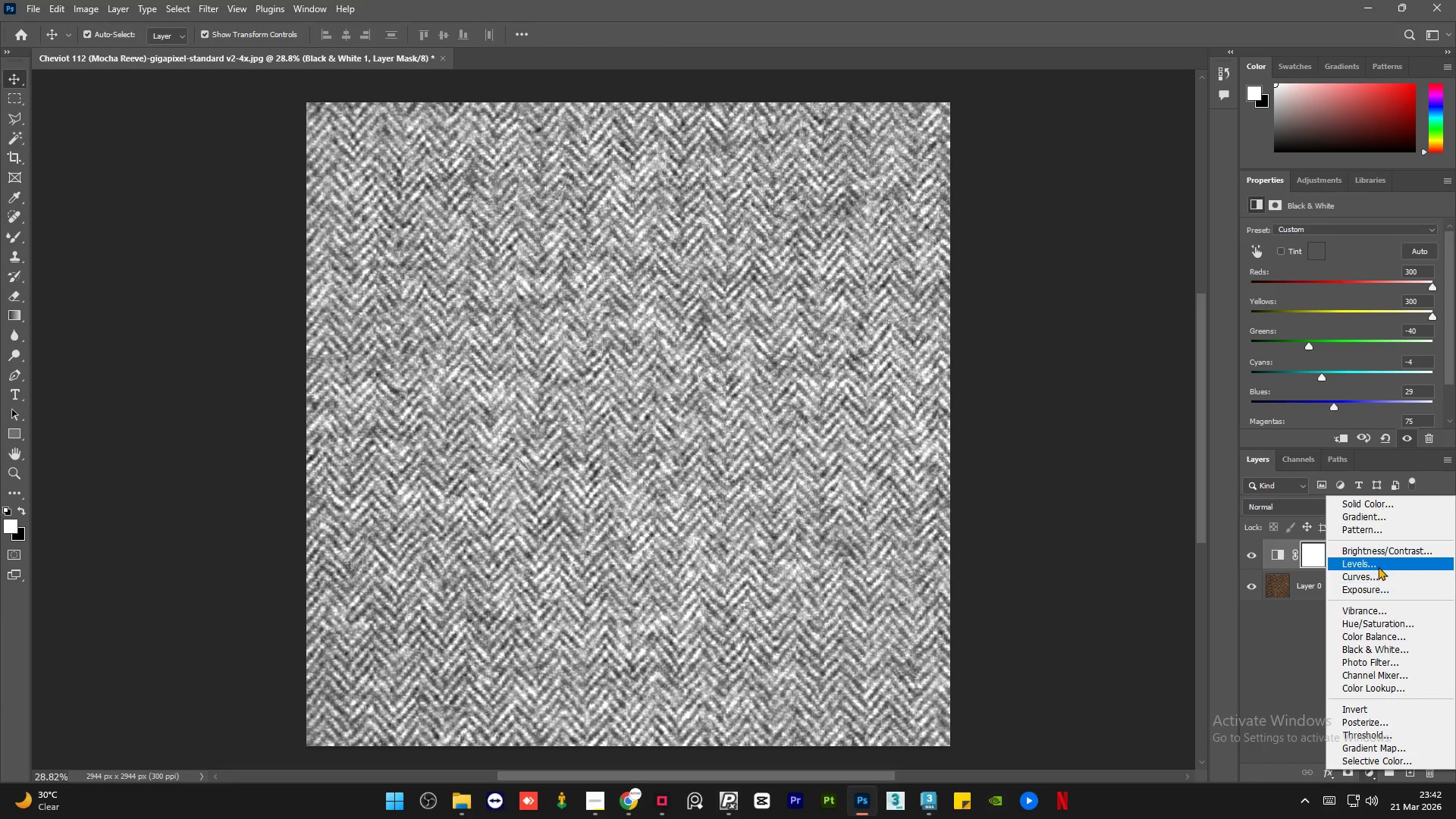 
left_click([1379, 564])
 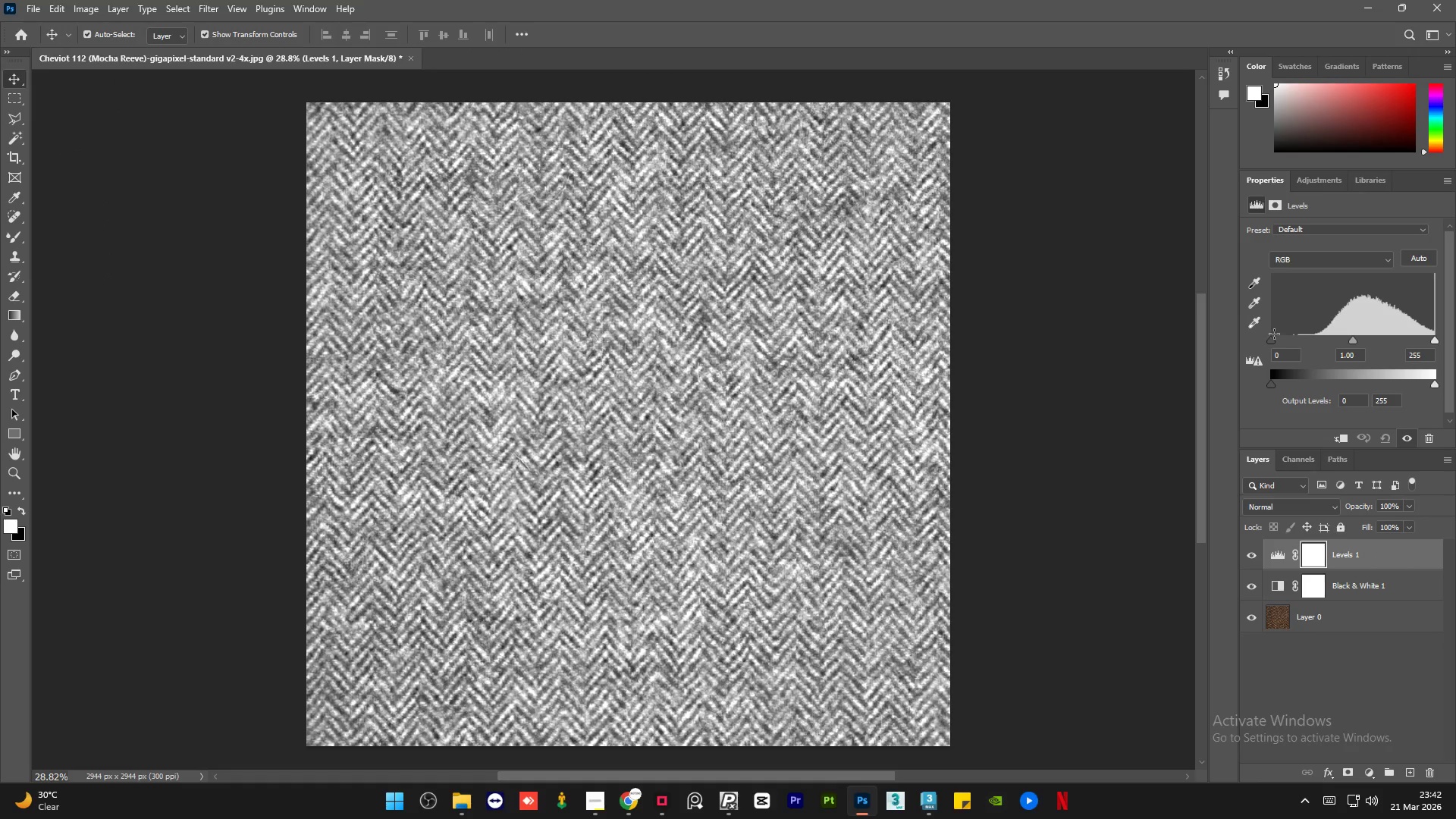 
left_click_drag(start_coordinate=[1270, 340], to_coordinate=[1241, 349])
 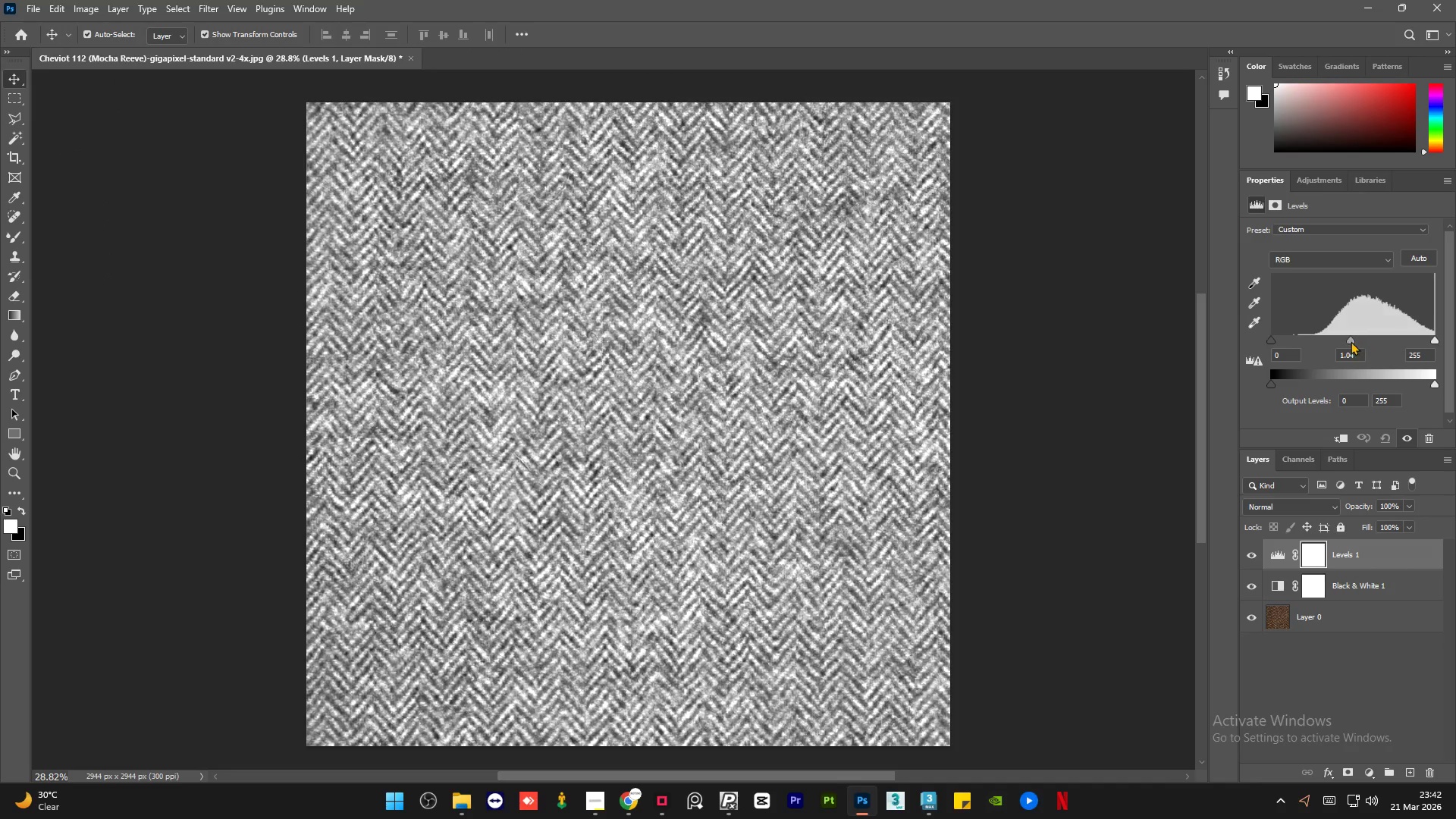 
left_click_drag(start_coordinate=[1269, 339], to_coordinate=[1323, 340])
 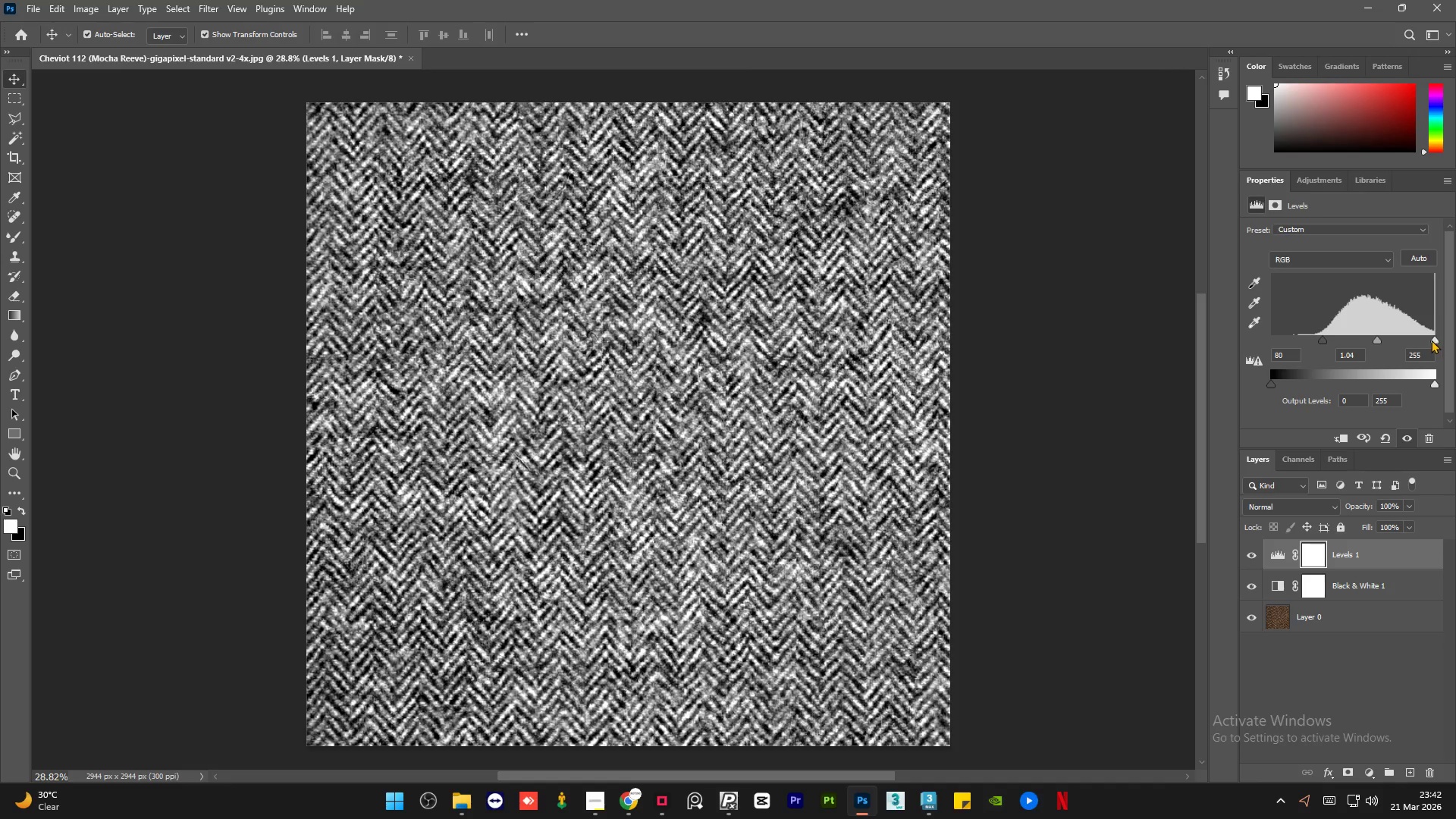 
left_click_drag(start_coordinate=[1427, 340], to_coordinate=[1455, 340])
 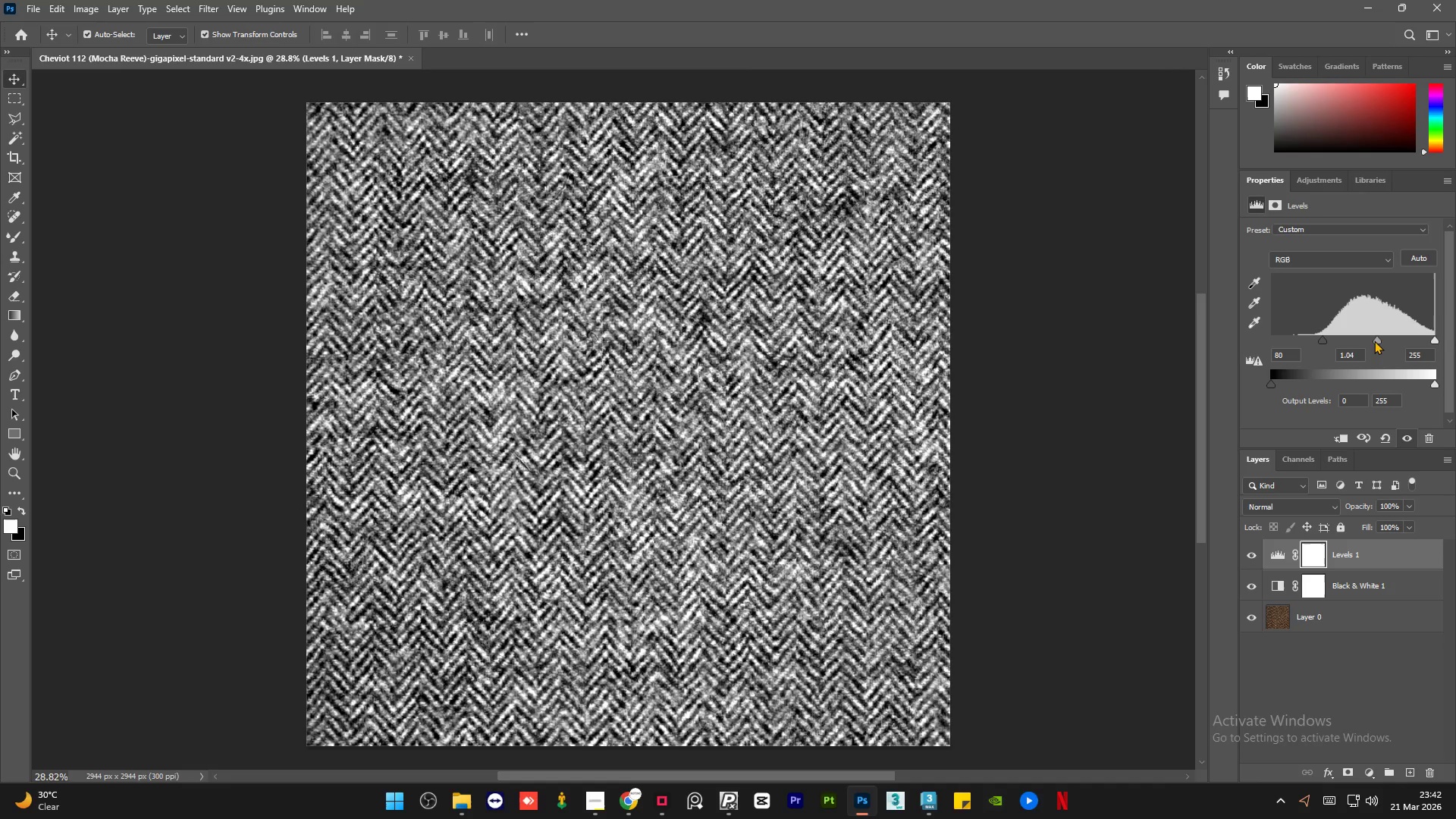 
left_click_drag(start_coordinate=[1374, 340], to_coordinate=[1389, 340])
 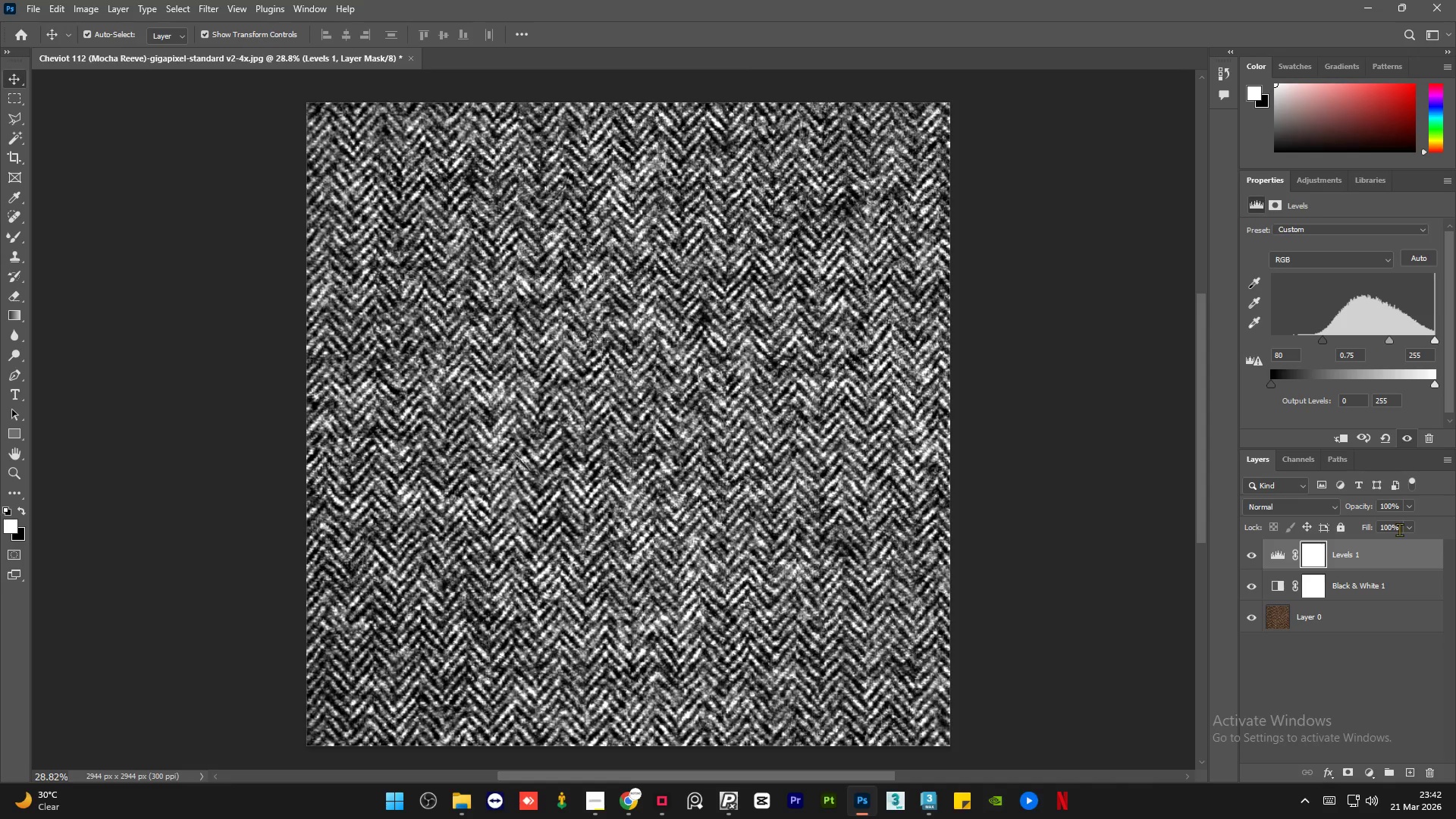 
key(Alt+Control+Shift+E)
 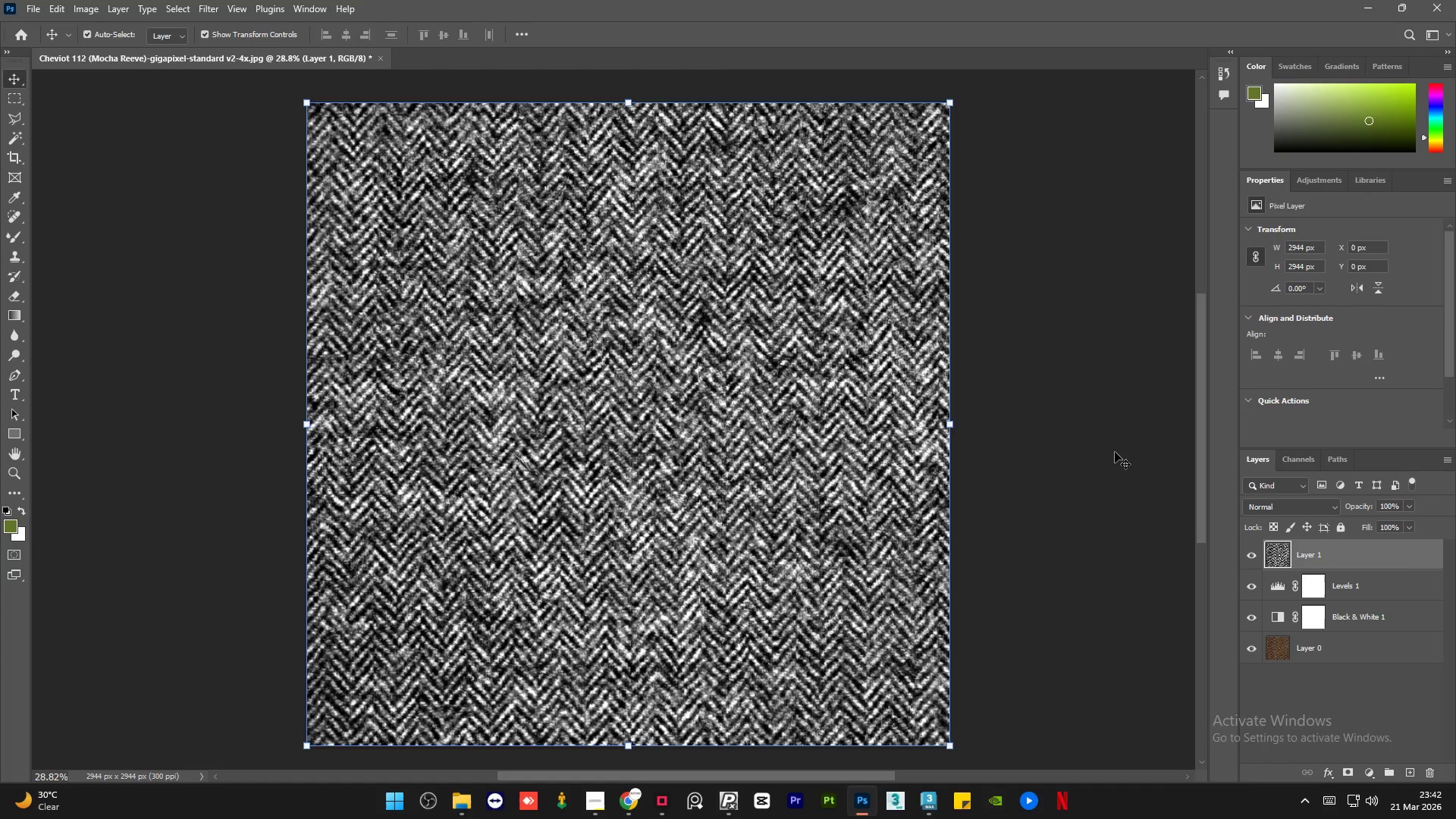 
left_click([1006, 424])
 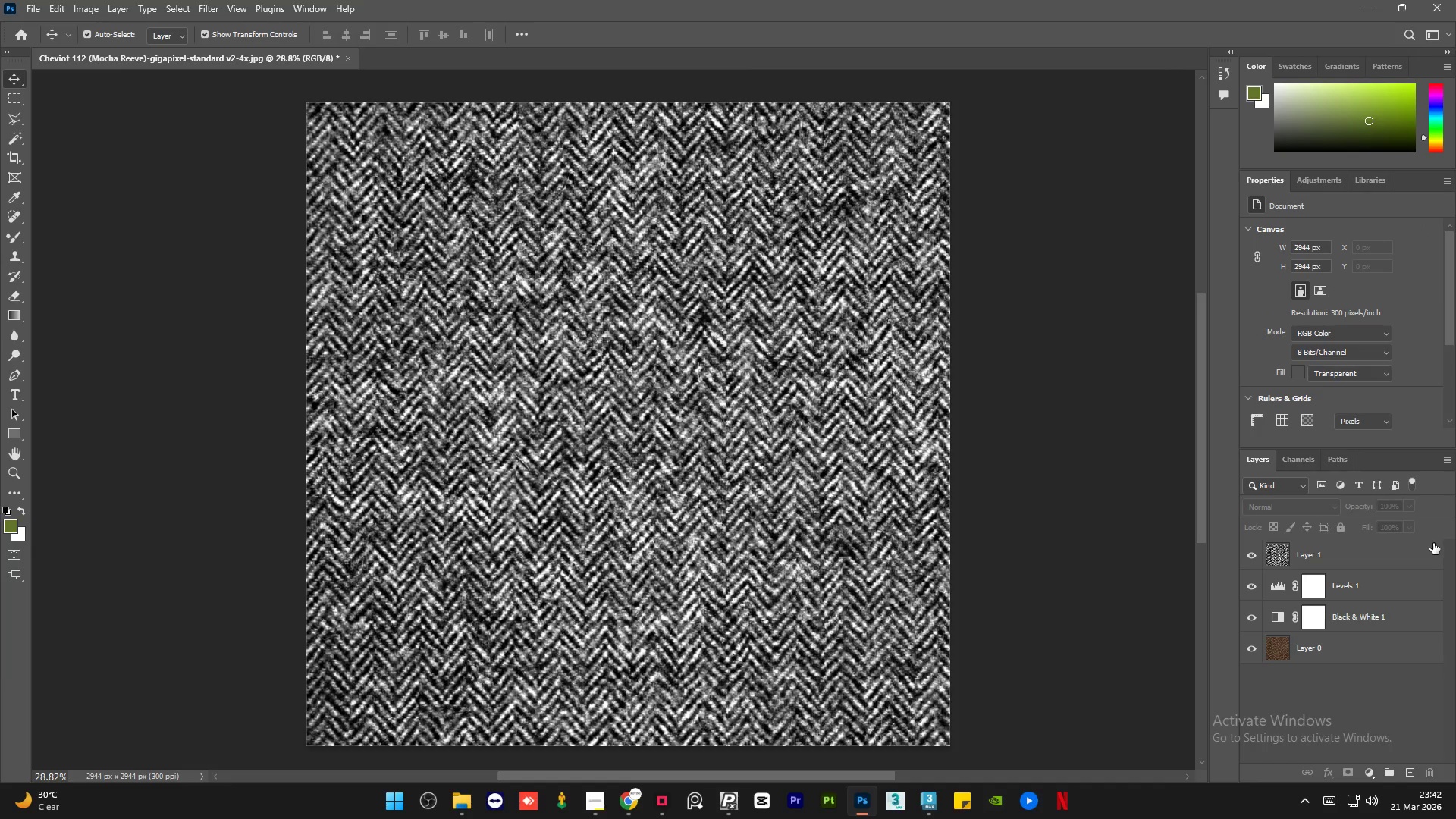 
left_click([1402, 553])
 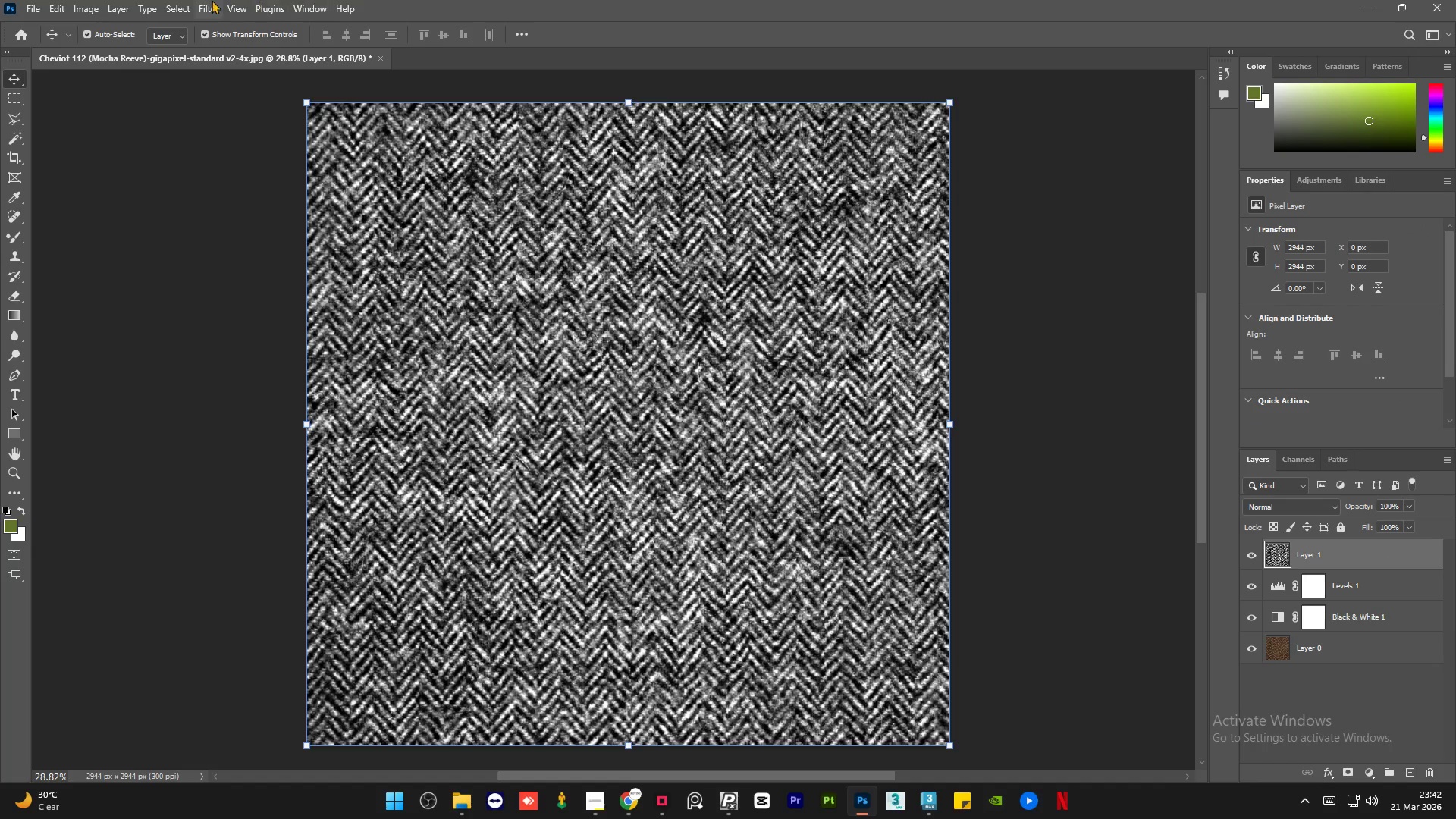 
left_click([210, 0])
 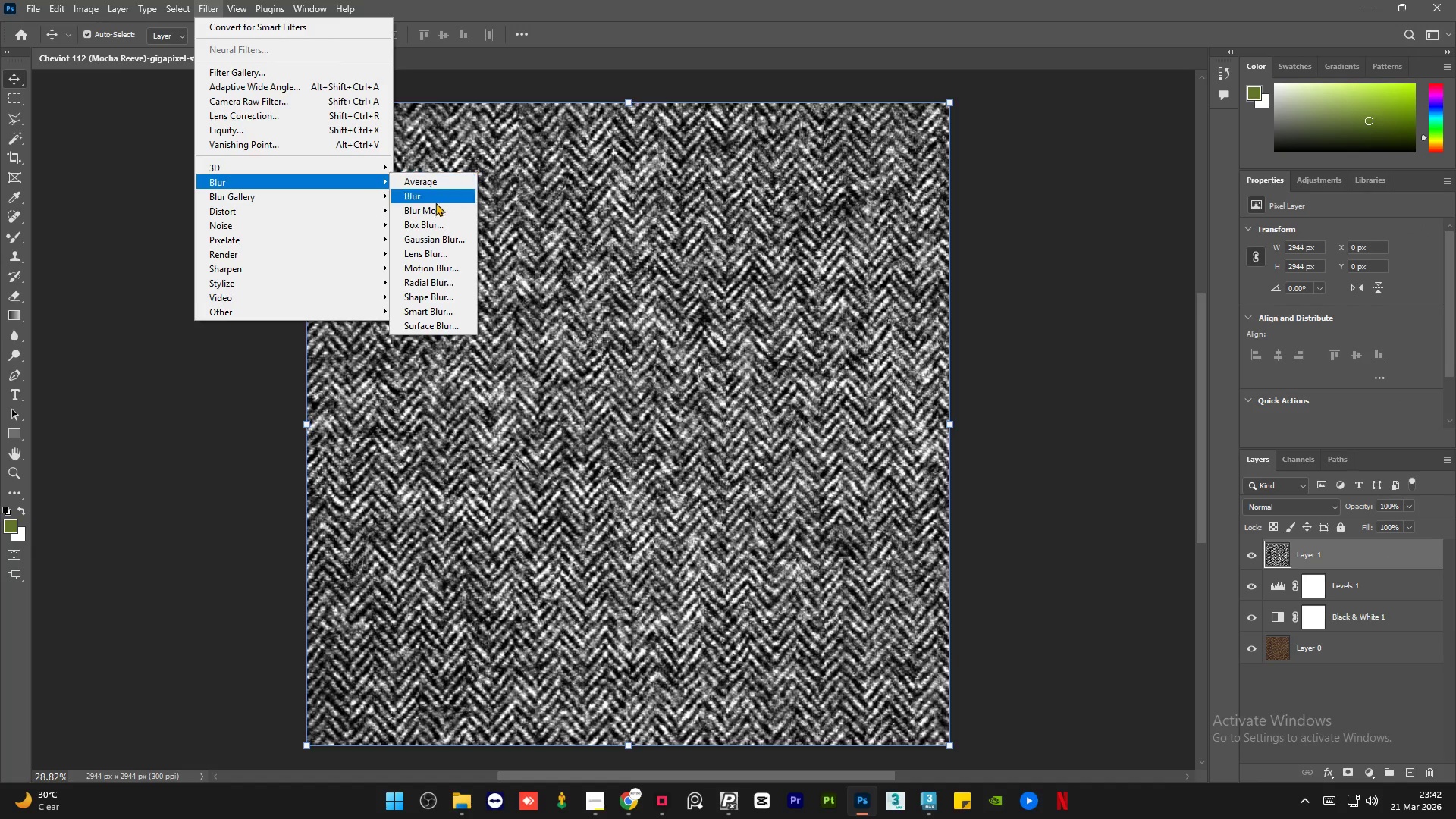 
left_click([445, 242])
 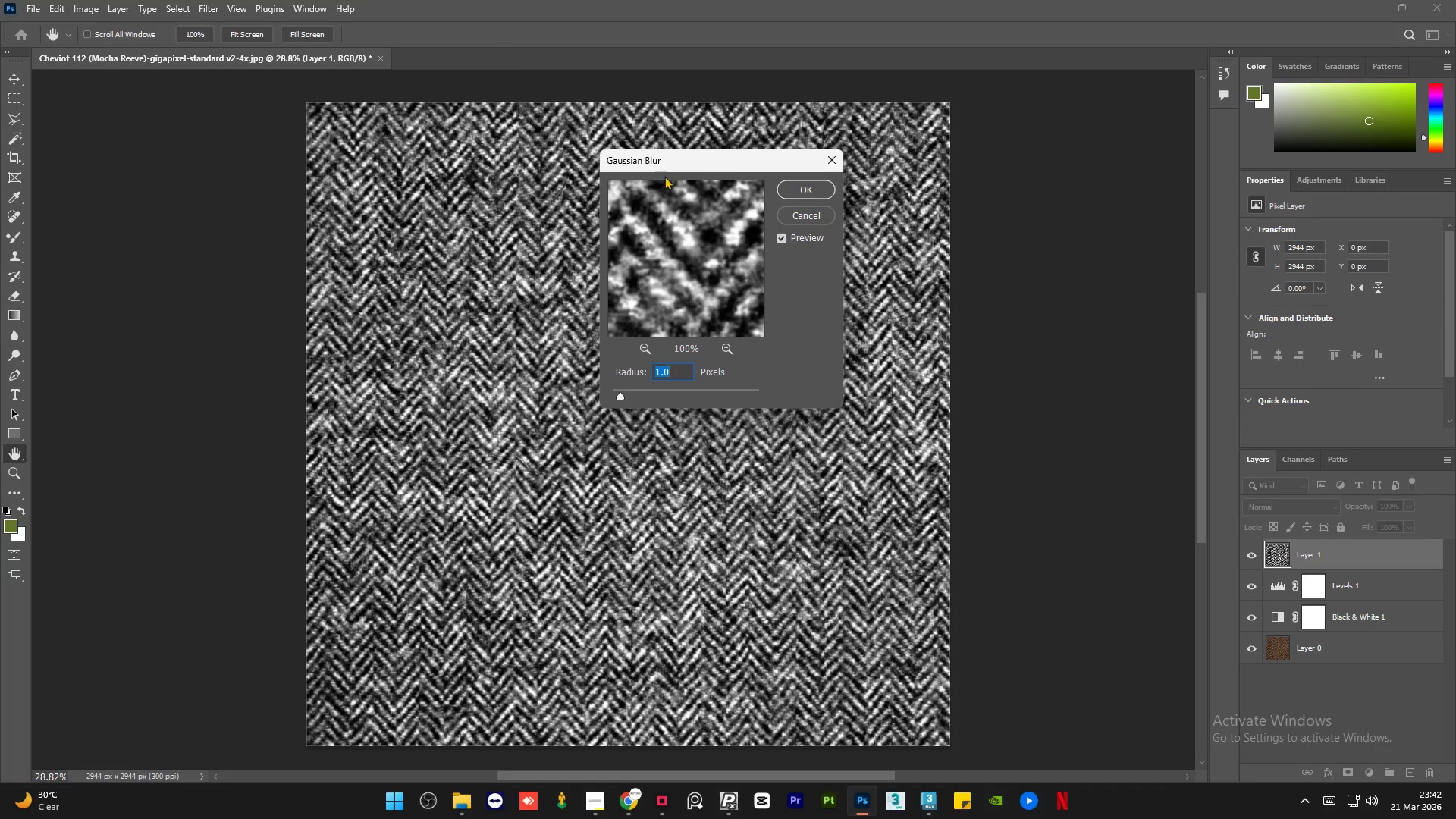 
left_click_drag(start_coordinate=[749, 186], to_coordinate=[831, 188])
 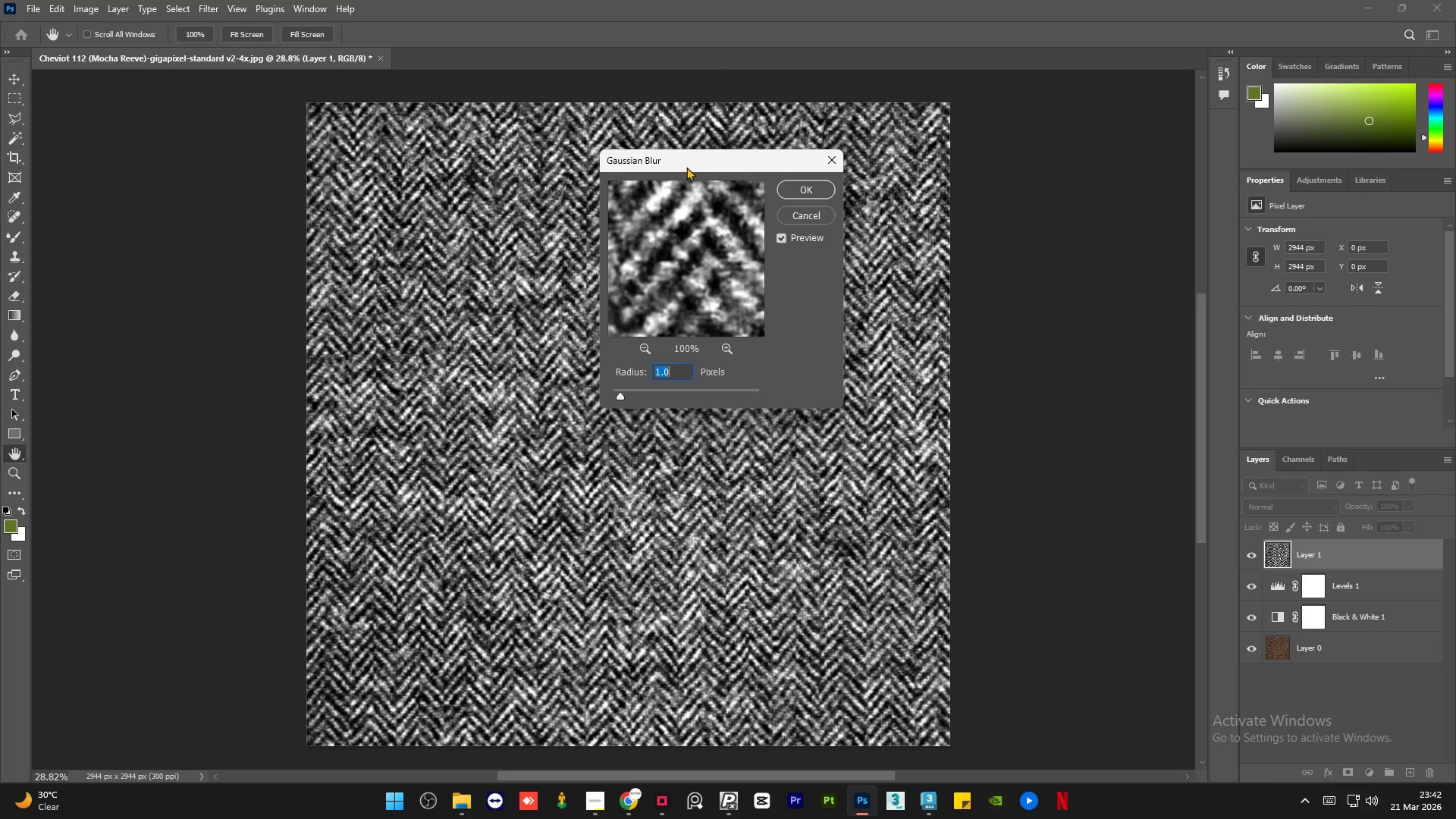 
left_click_drag(start_coordinate=[686, 166], to_coordinate=[976, 208])
 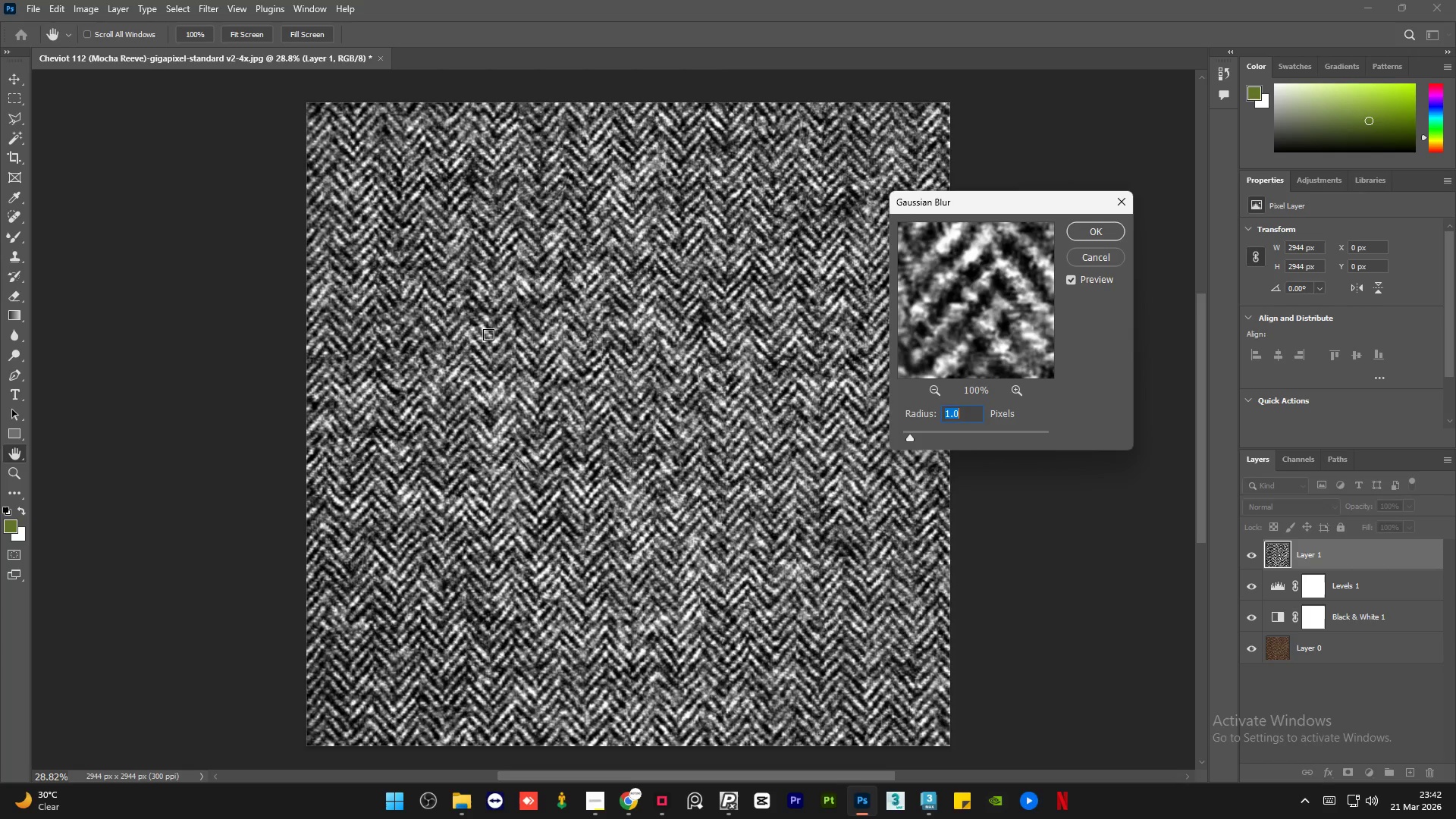 
hold_key(key=AltLeft, duration=0.59)
scroll: coordinate [488, 334], scroll_direction: up, amount: 5.0
 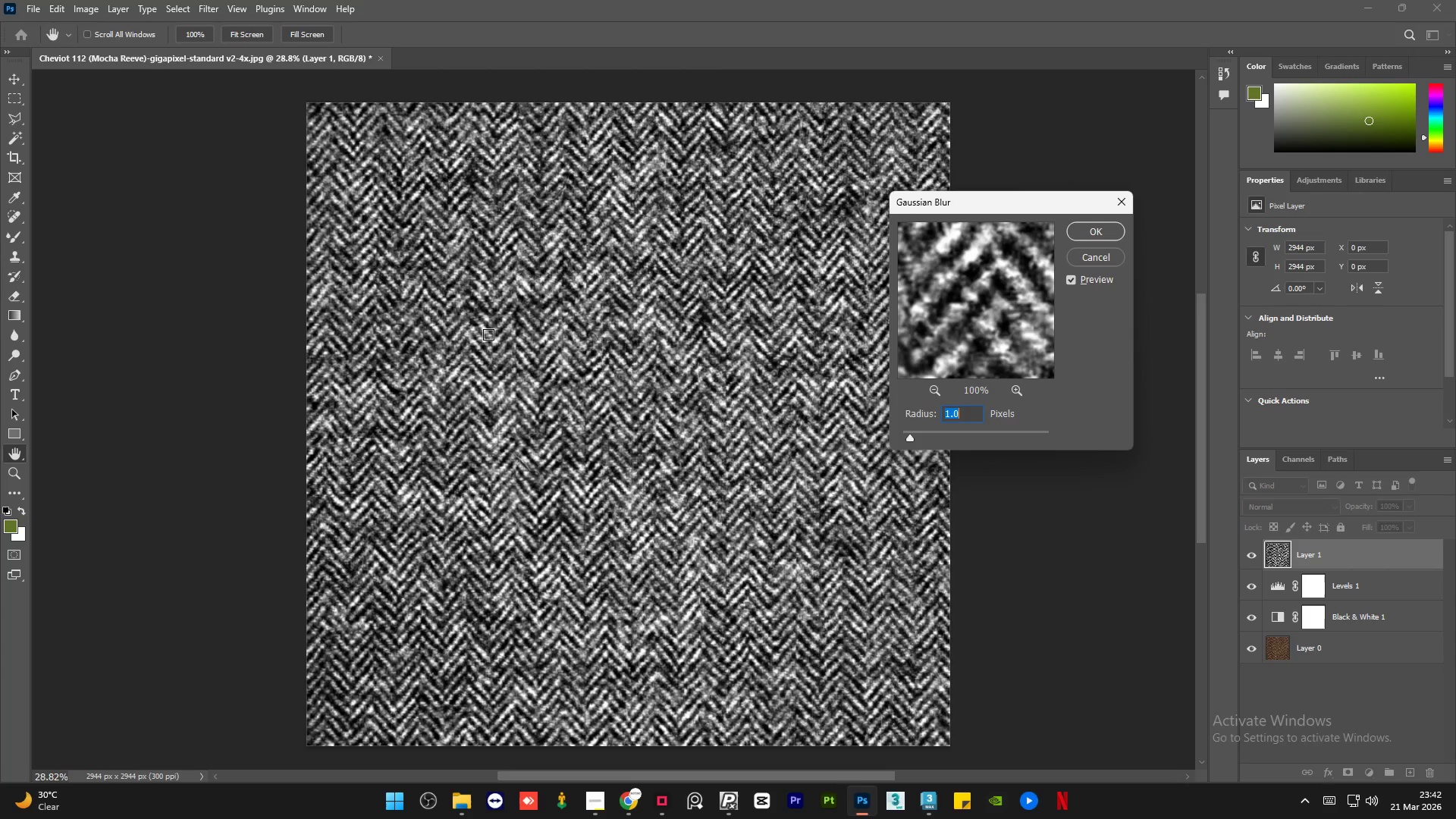 
wait(6.76)
 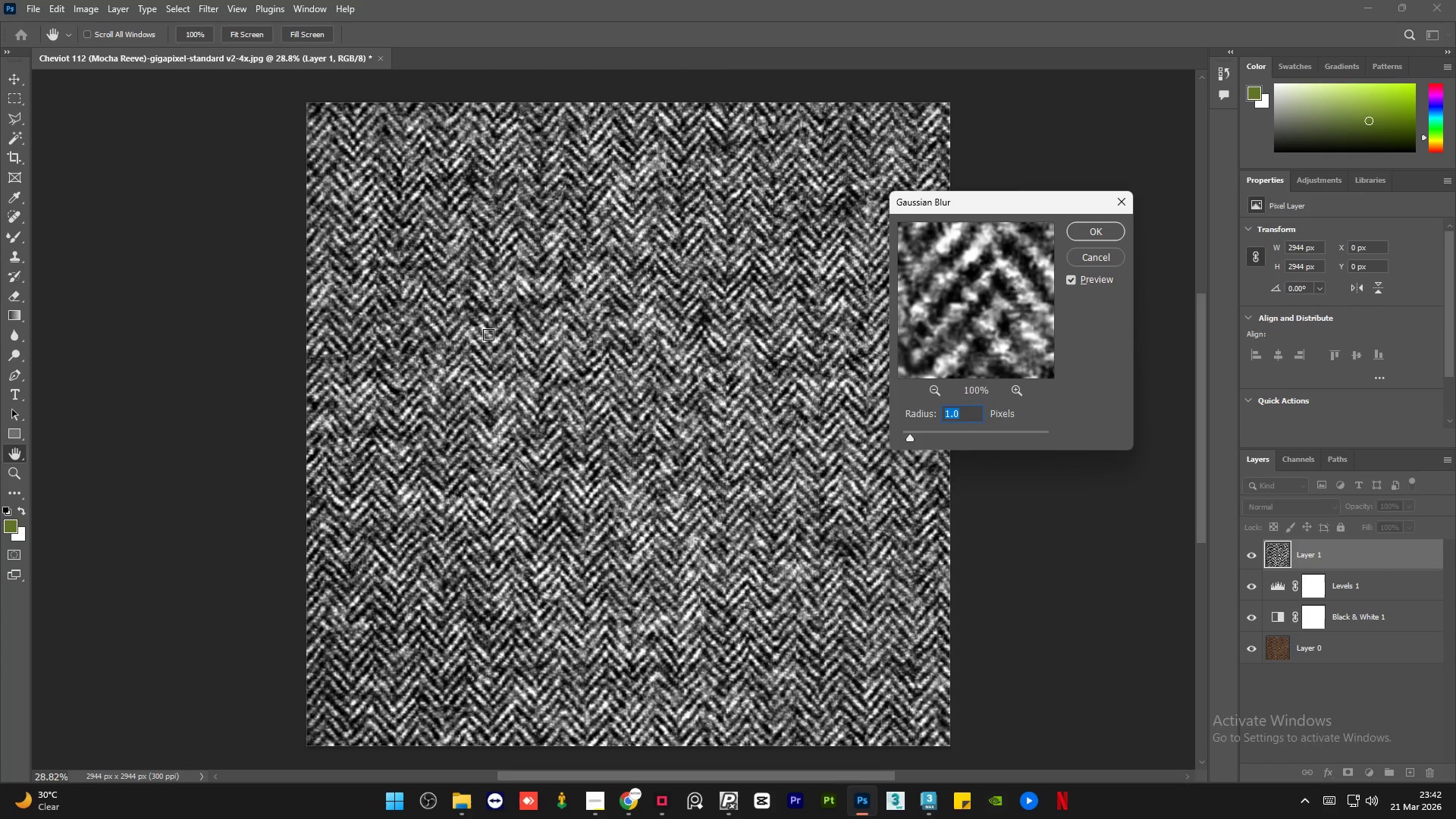 
left_click([933, 431])
 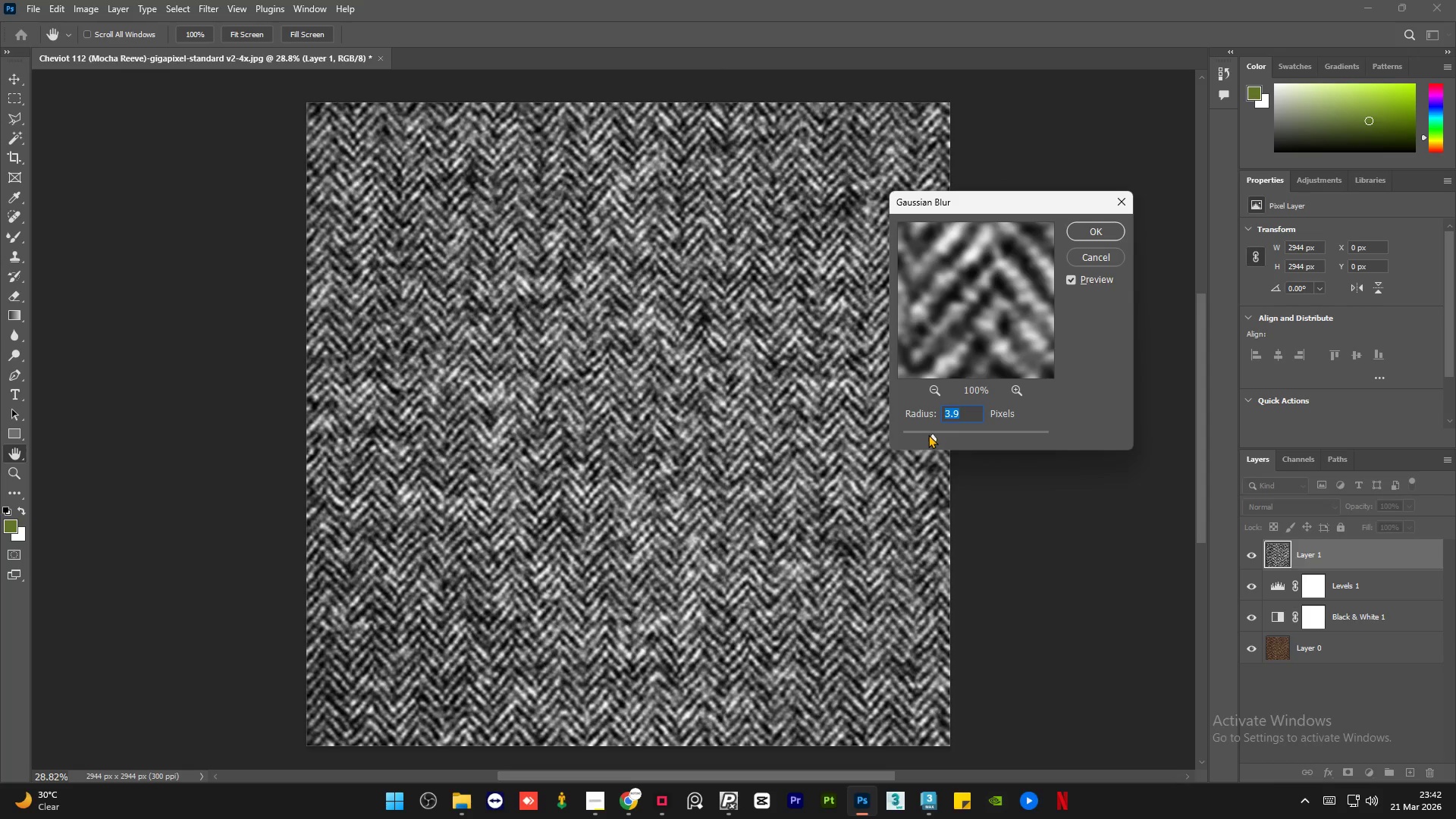 
left_click([924, 434])
 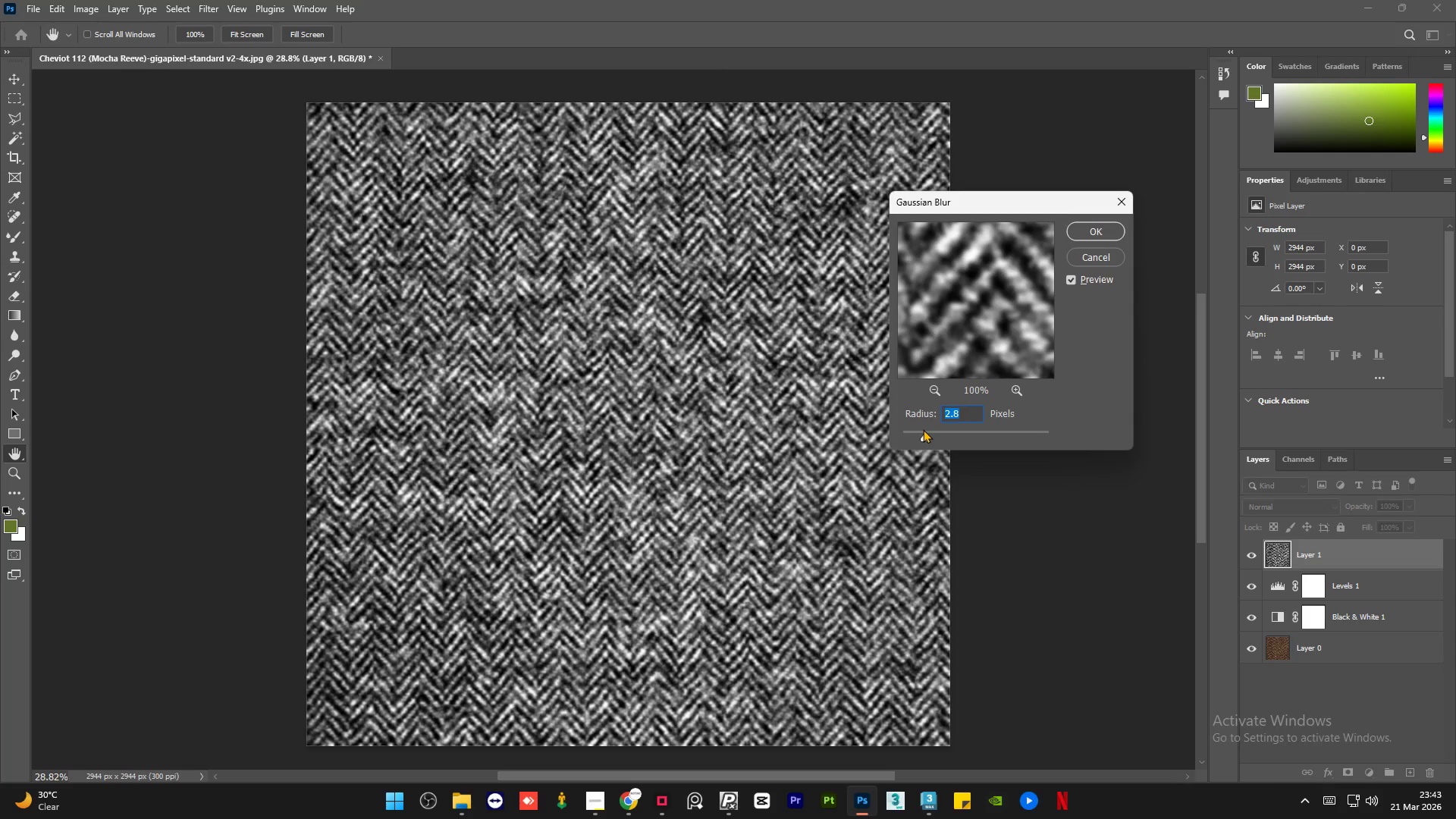 
key(Alt+Numpad2)
 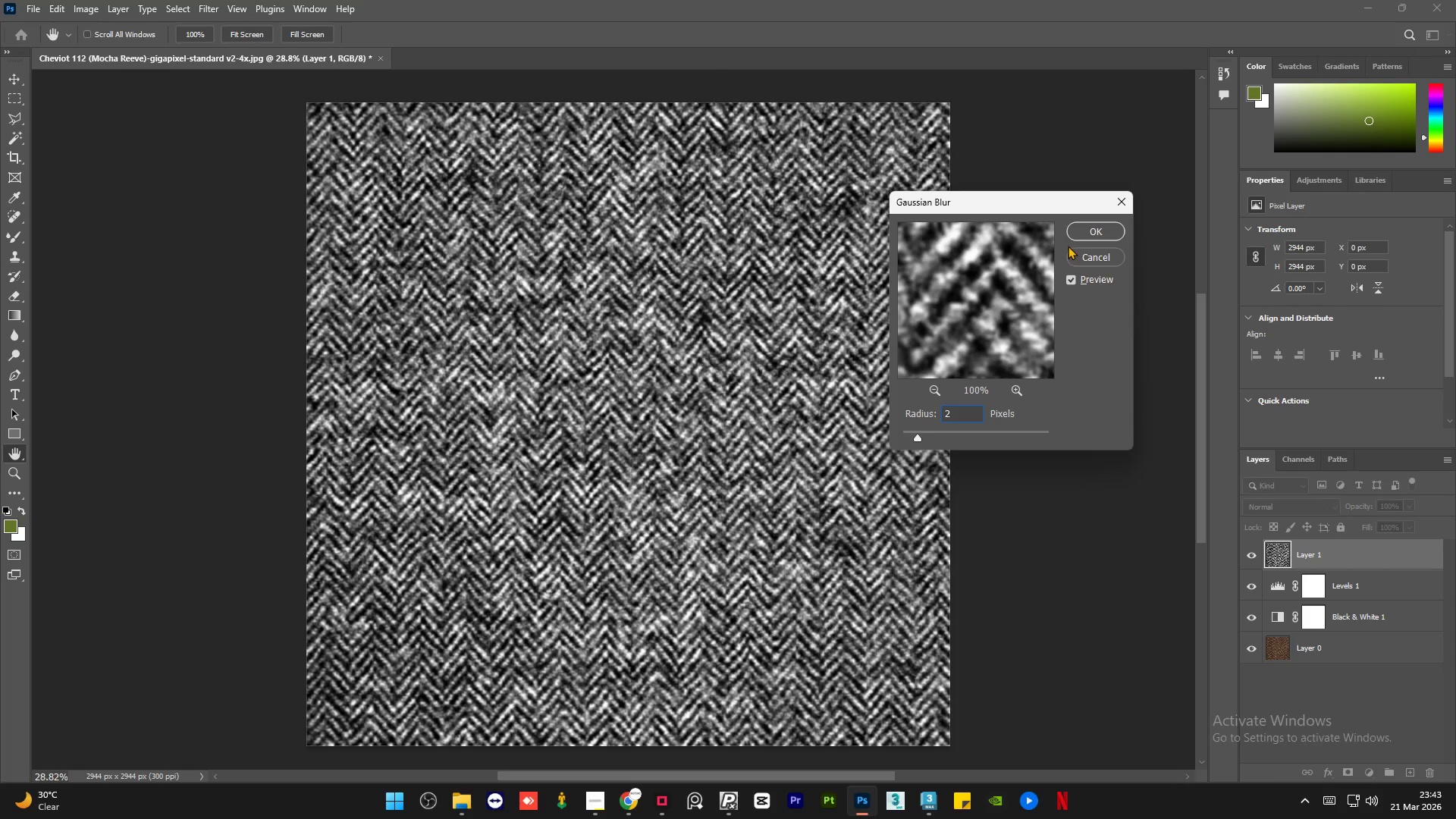 
left_click([1078, 237])
 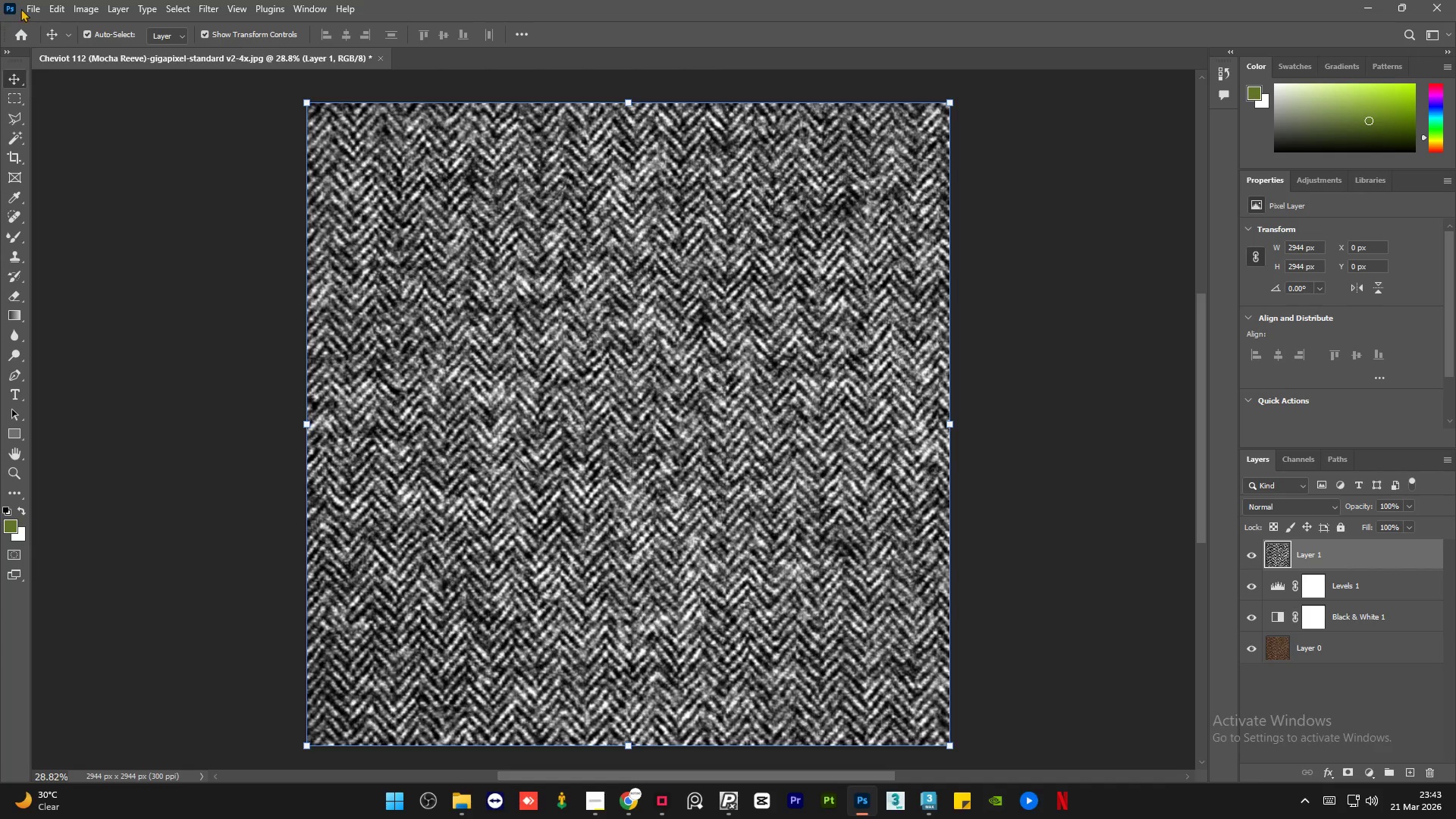 
left_click([34, 2])
 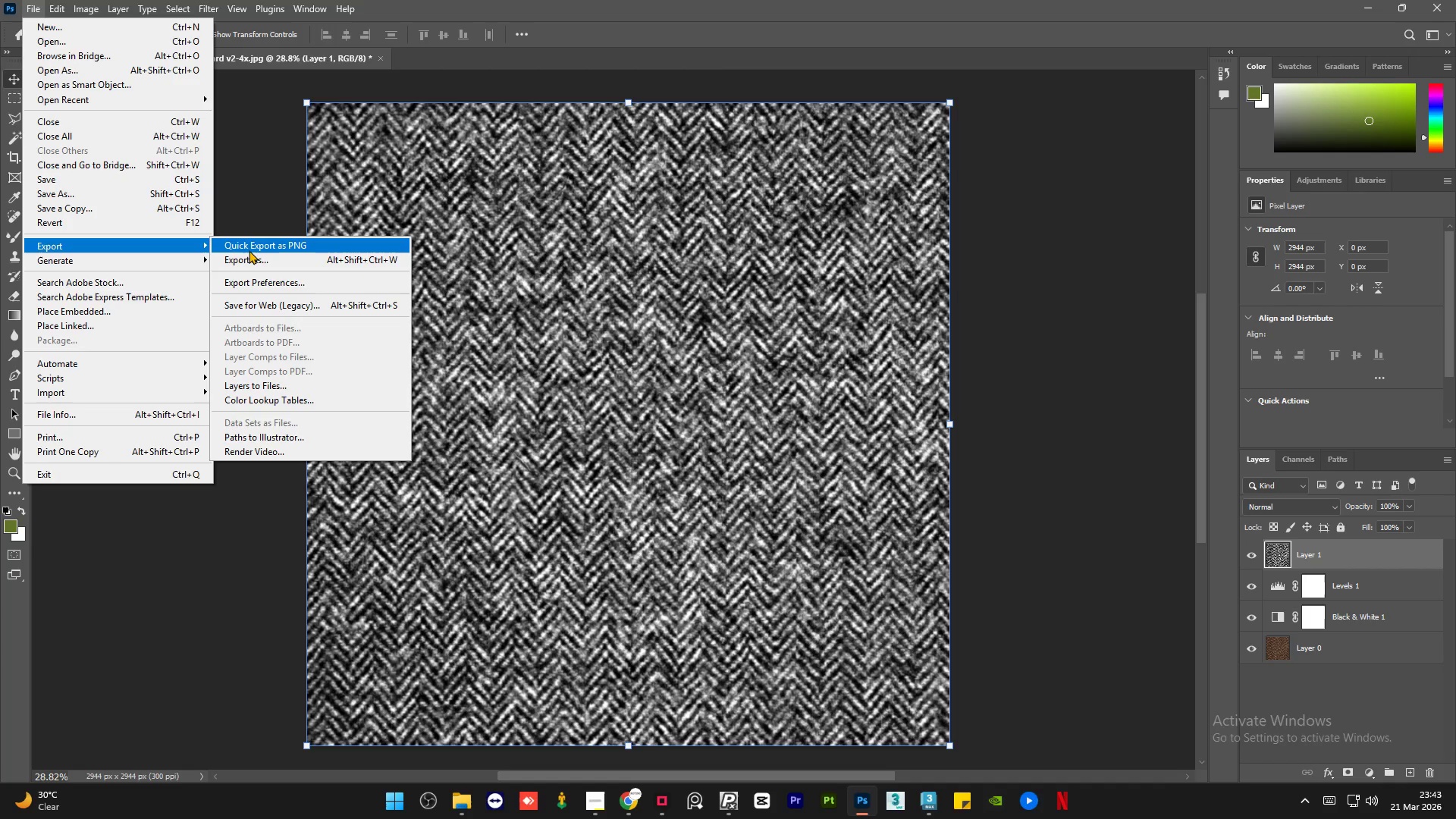 
left_click([259, 245])
 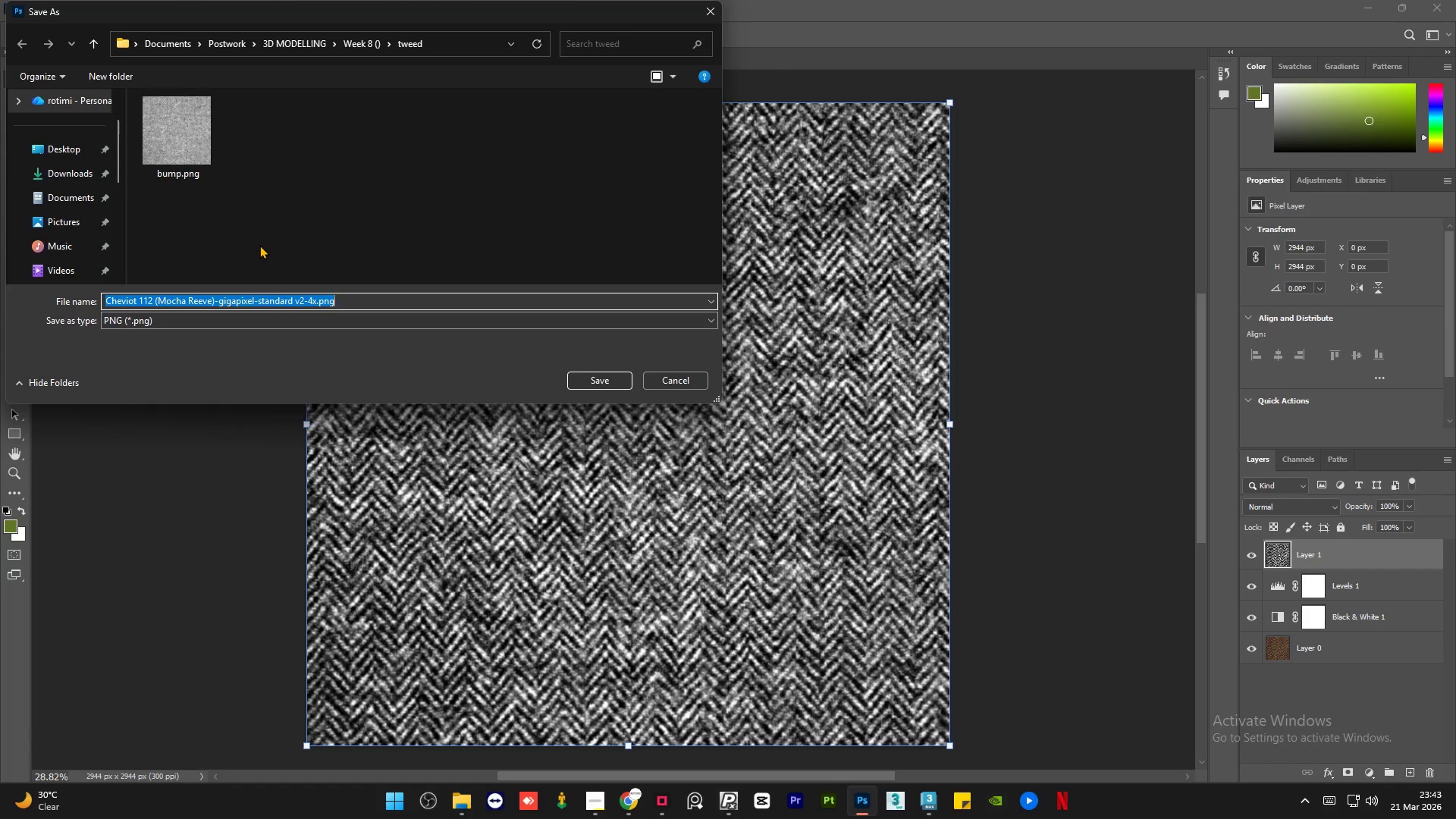 
type(displacement)
 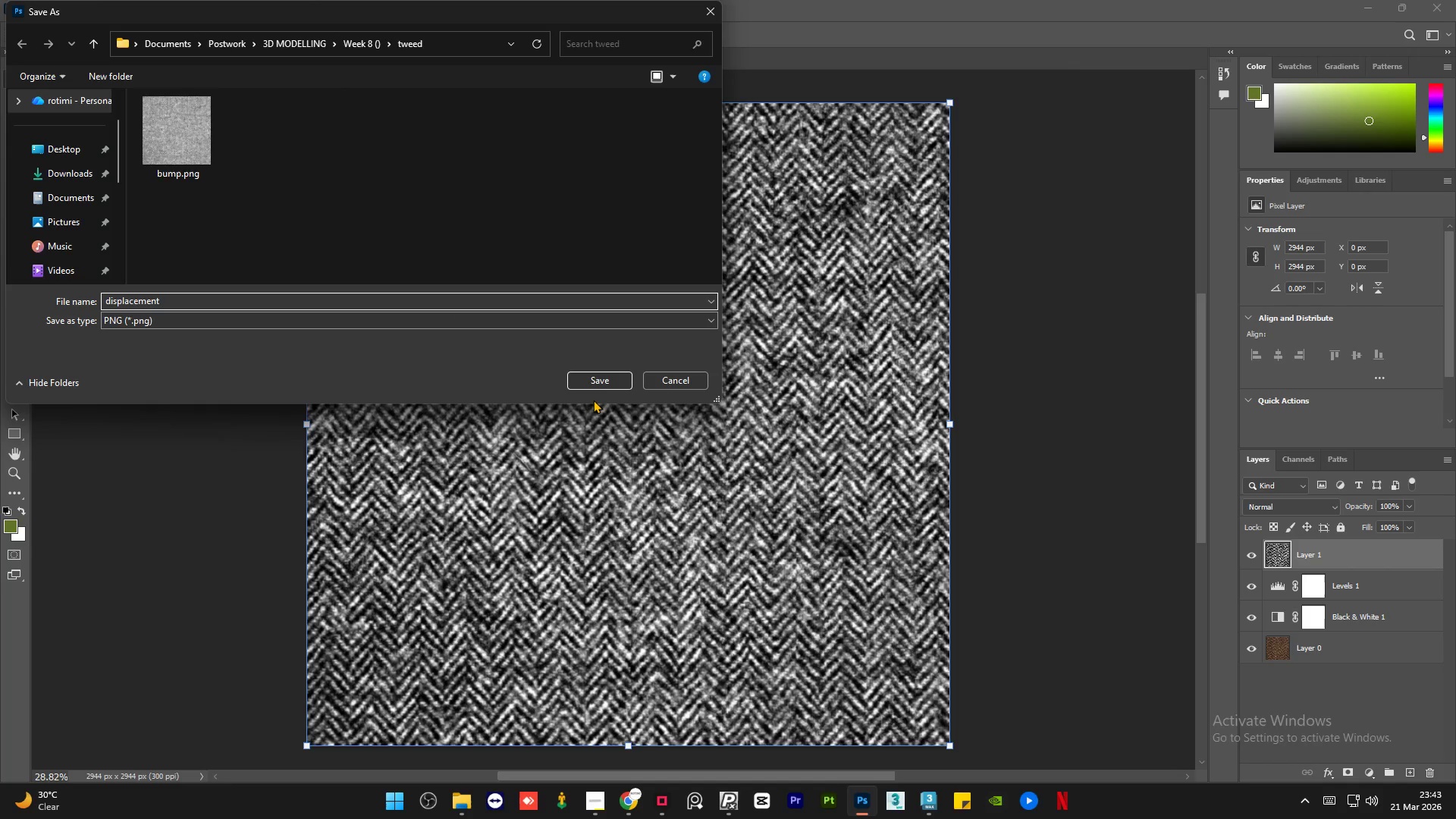 
left_click([600, 387])
 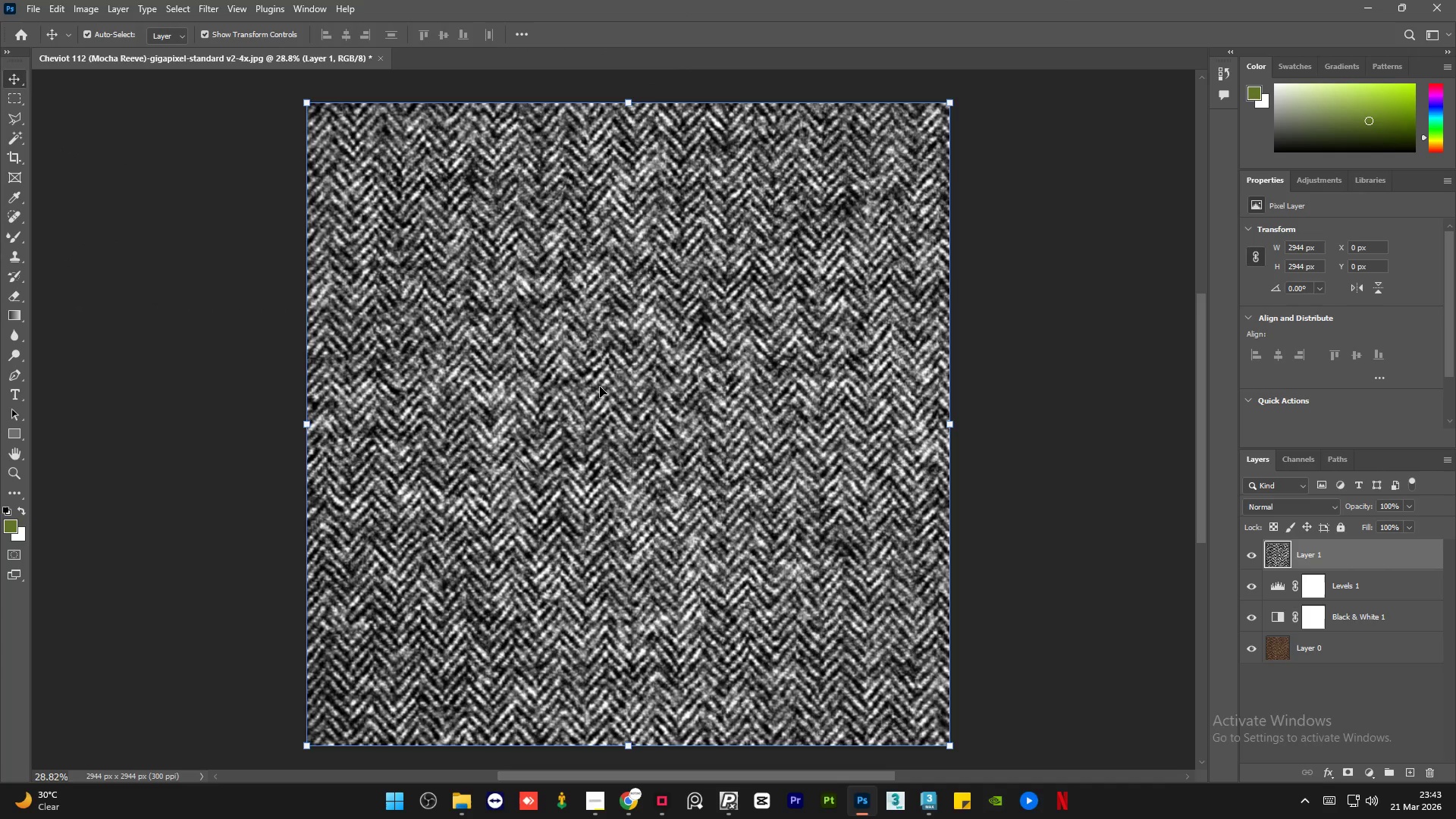 
wait(23.06)
 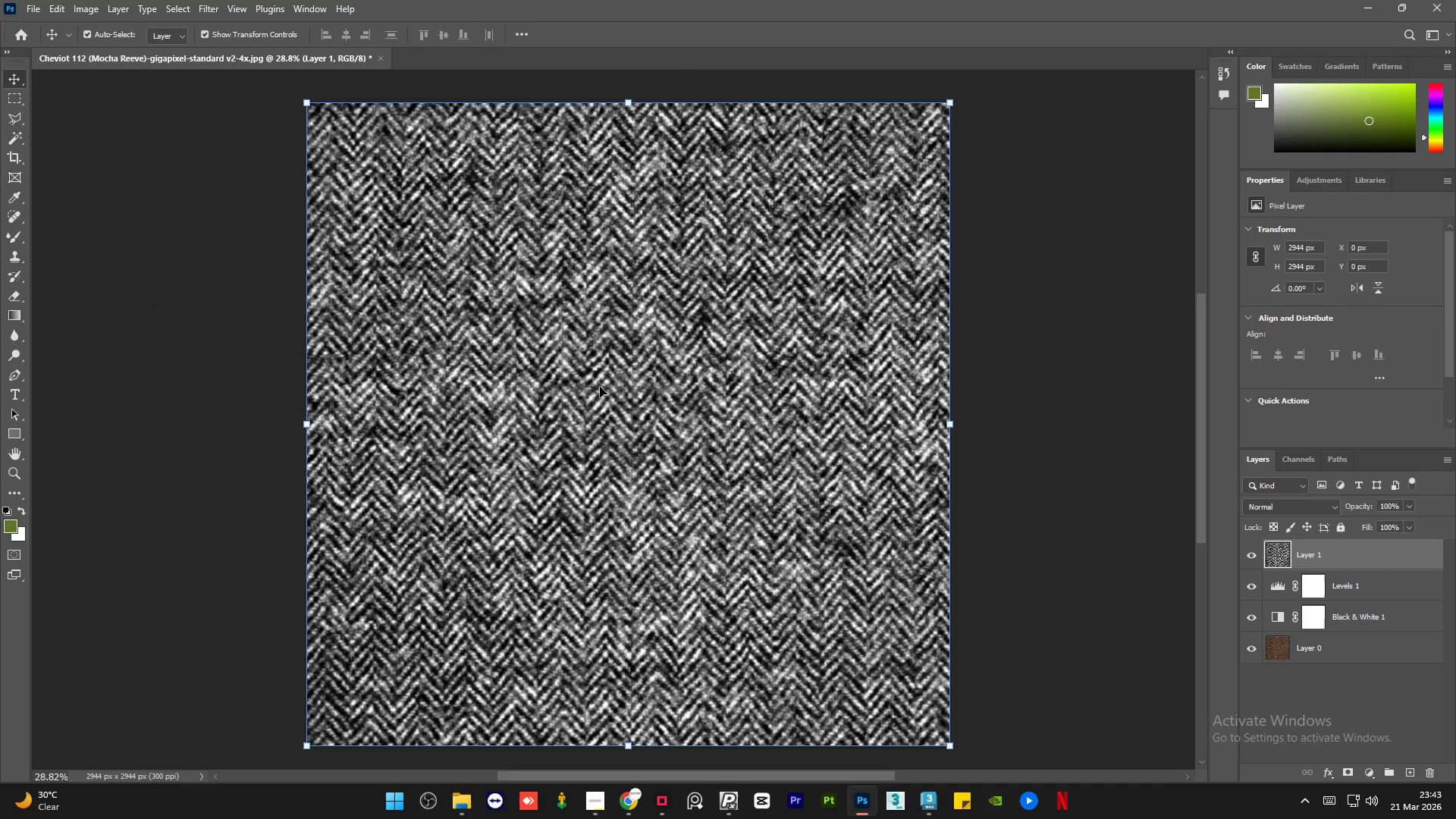 
left_click([935, 799])
 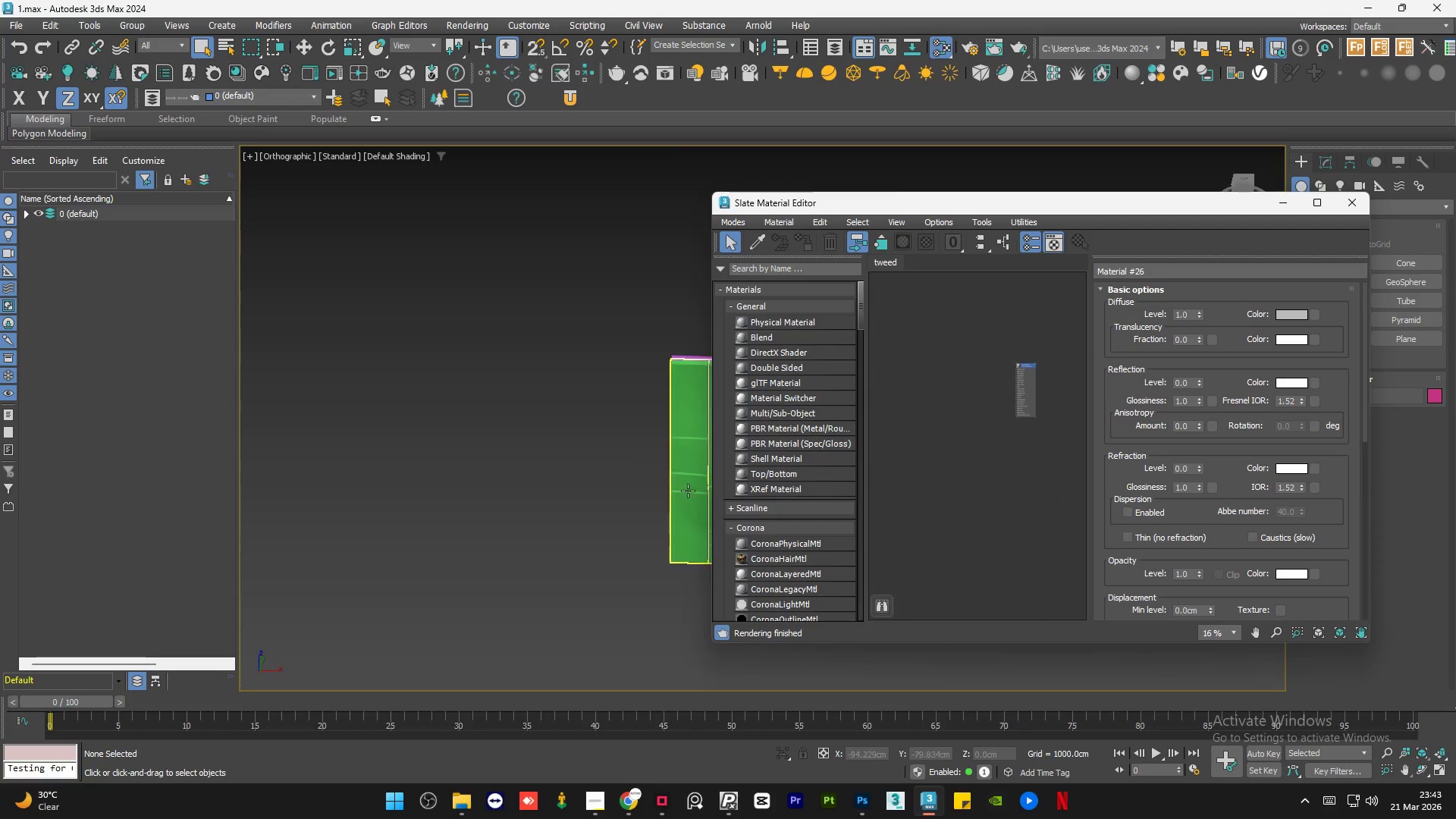 
scroll: coordinate [548, 477], scroll_direction: none, amount: 0.0
 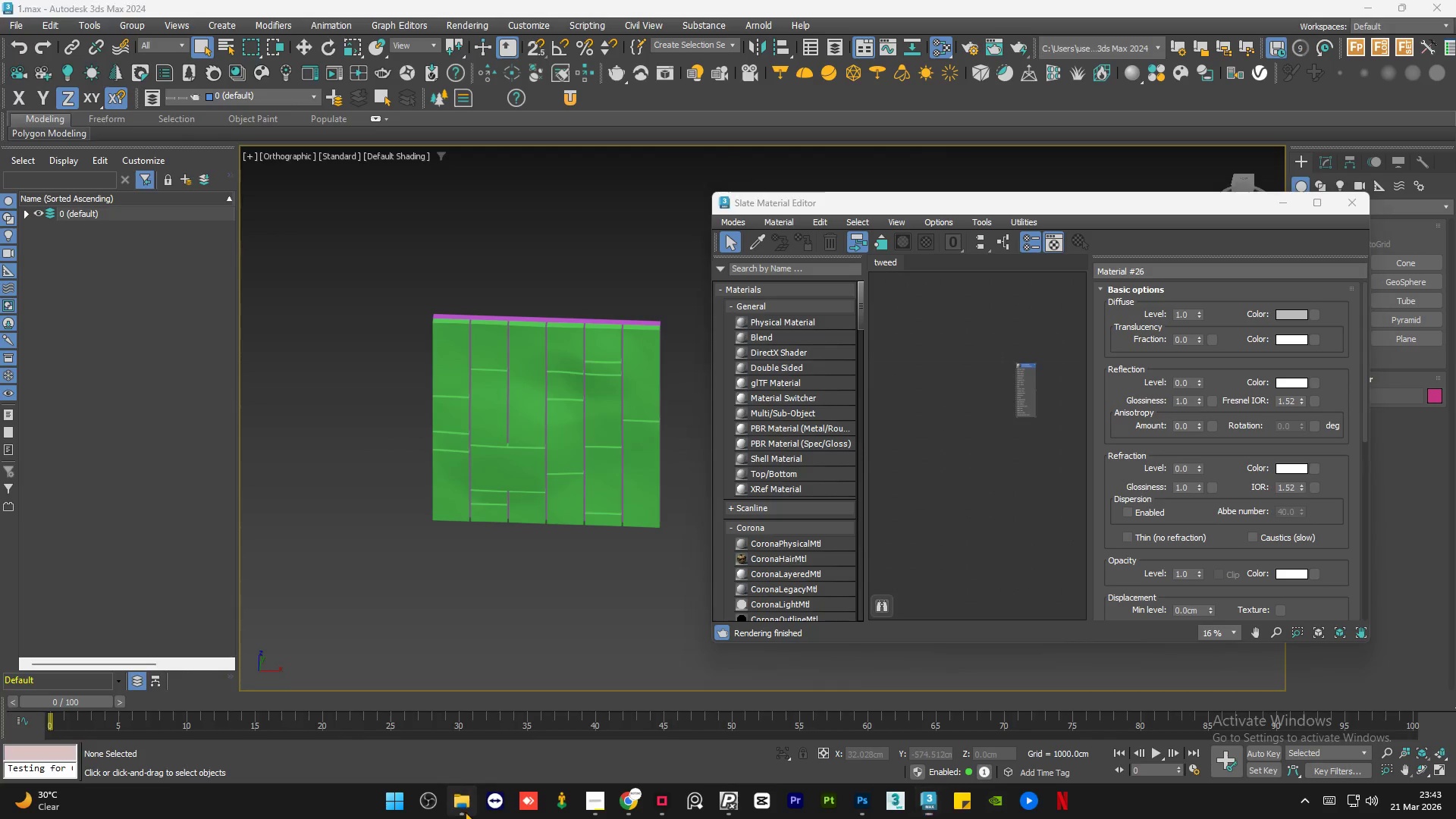 
double_click([292, 355])
 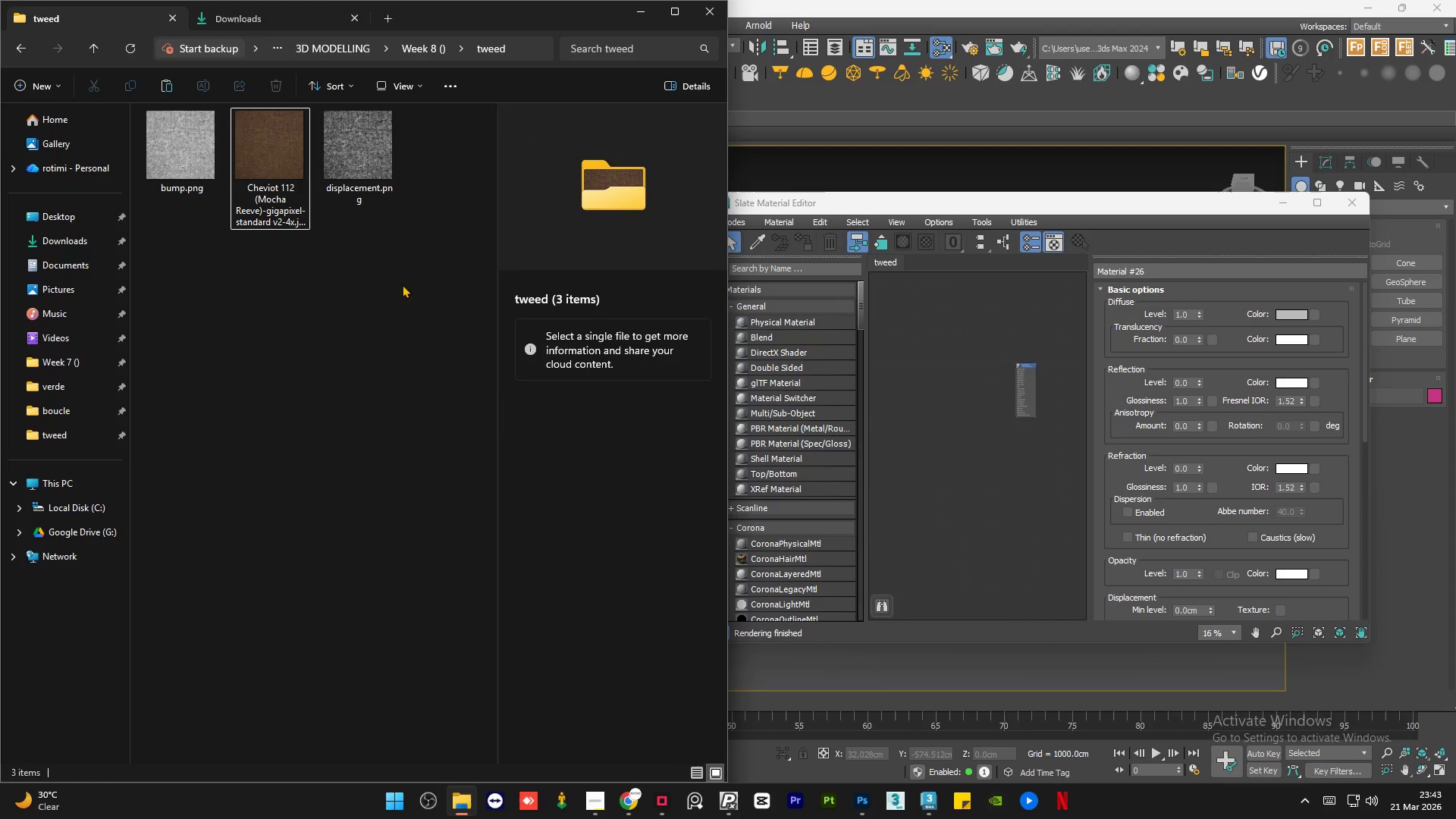 
left_click_drag(start_coordinate=[402, 284], to_coordinate=[195, 129])
 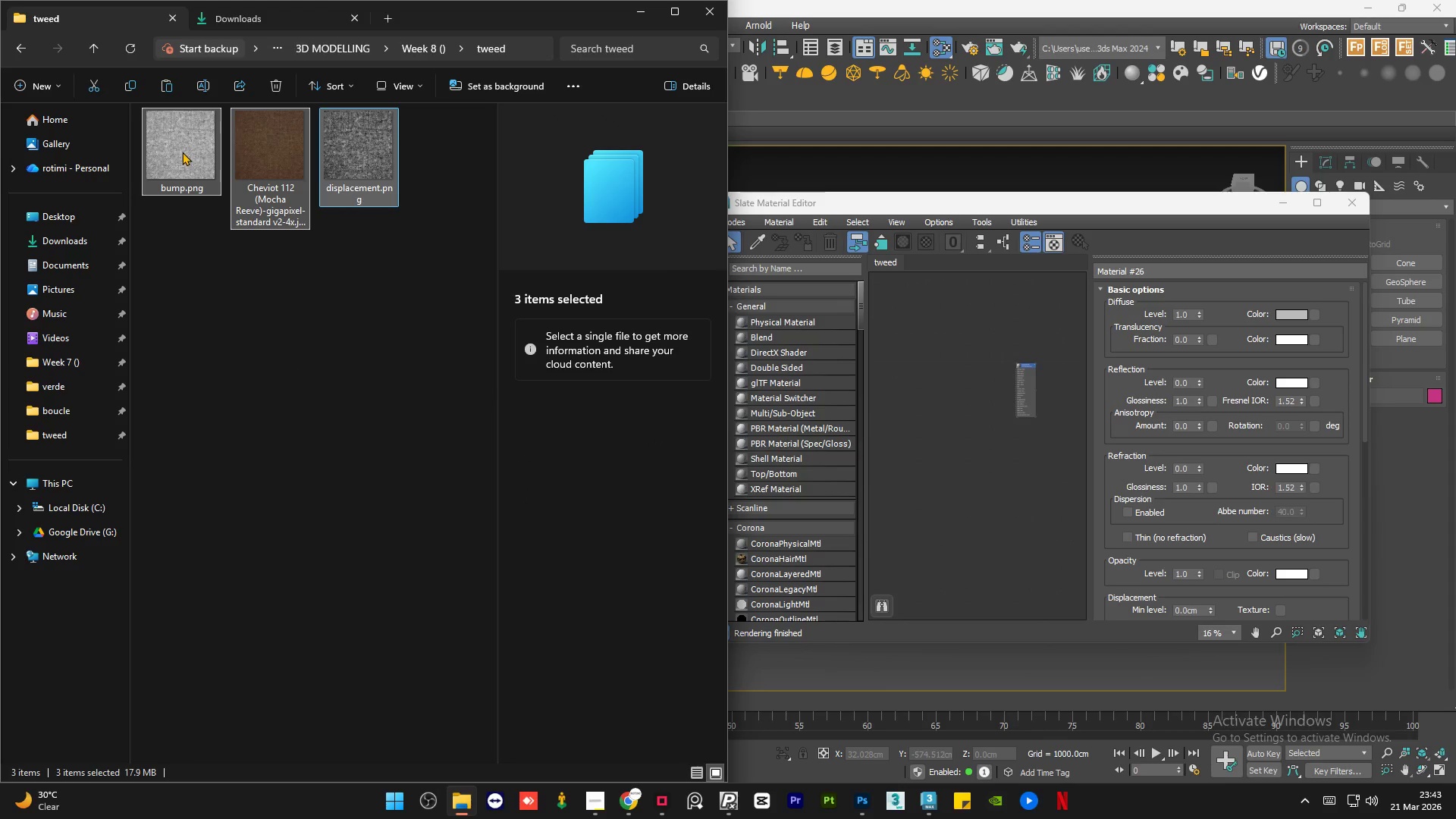 
left_click_drag(start_coordinate=[182, 152], to_coordinate=[976, 360])
 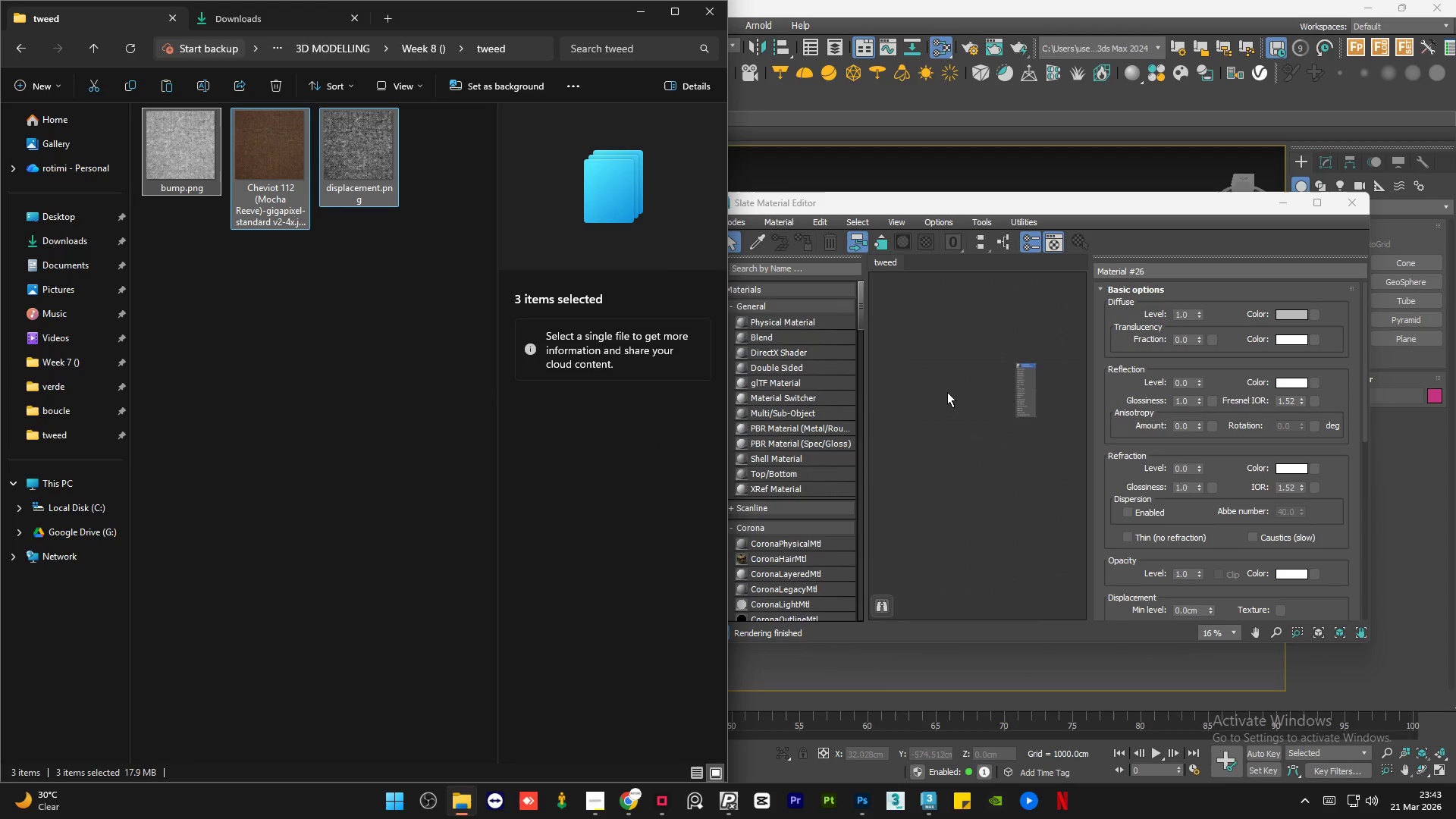 
scroll: coordinate [981, 384], scroll_direction: up, amount: 1.0
 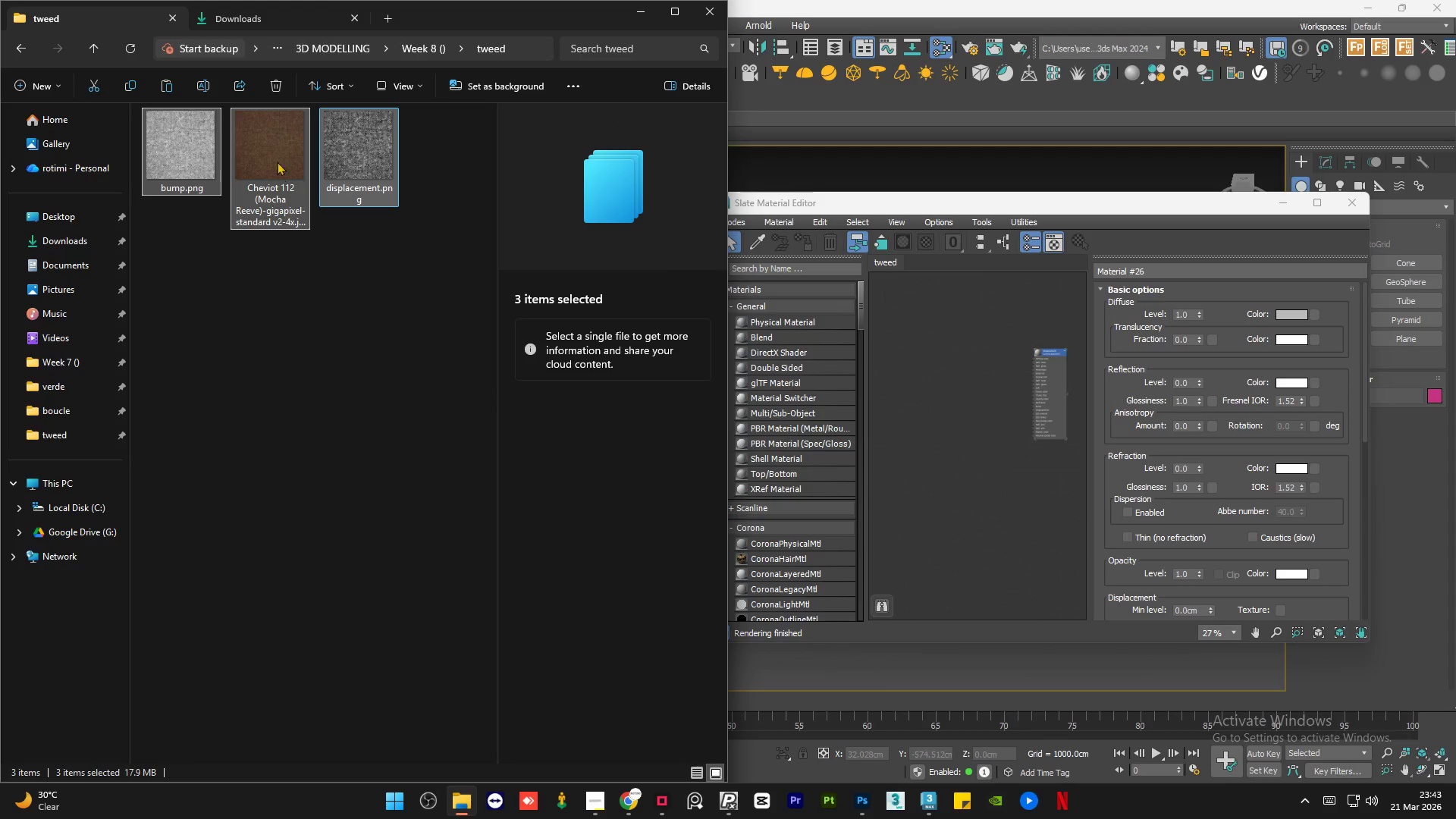 
left_click_drag(start_coordinate=[265, 149], to_coordinate=[1002, 364])
 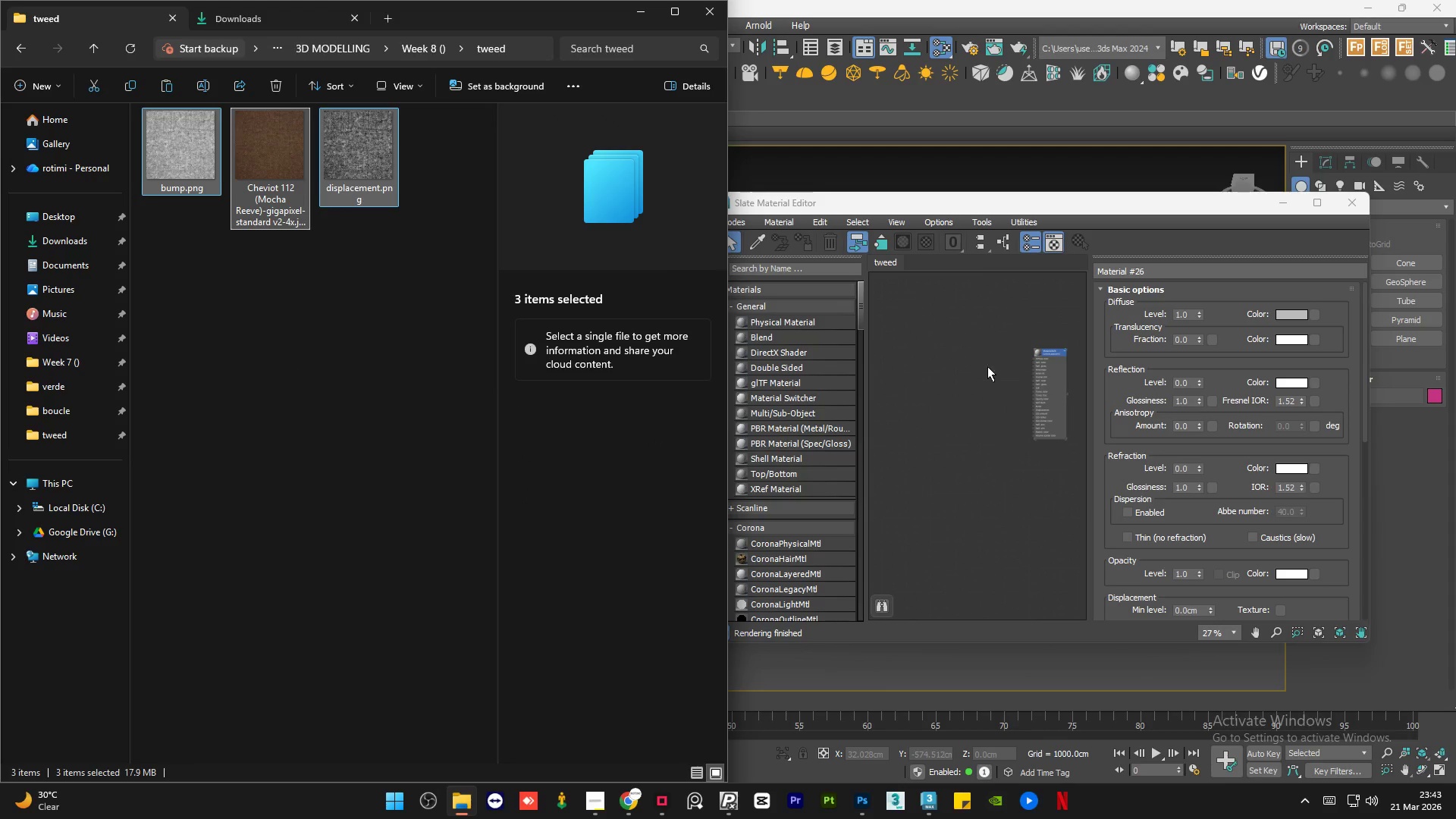 
left_click([983, 366])
 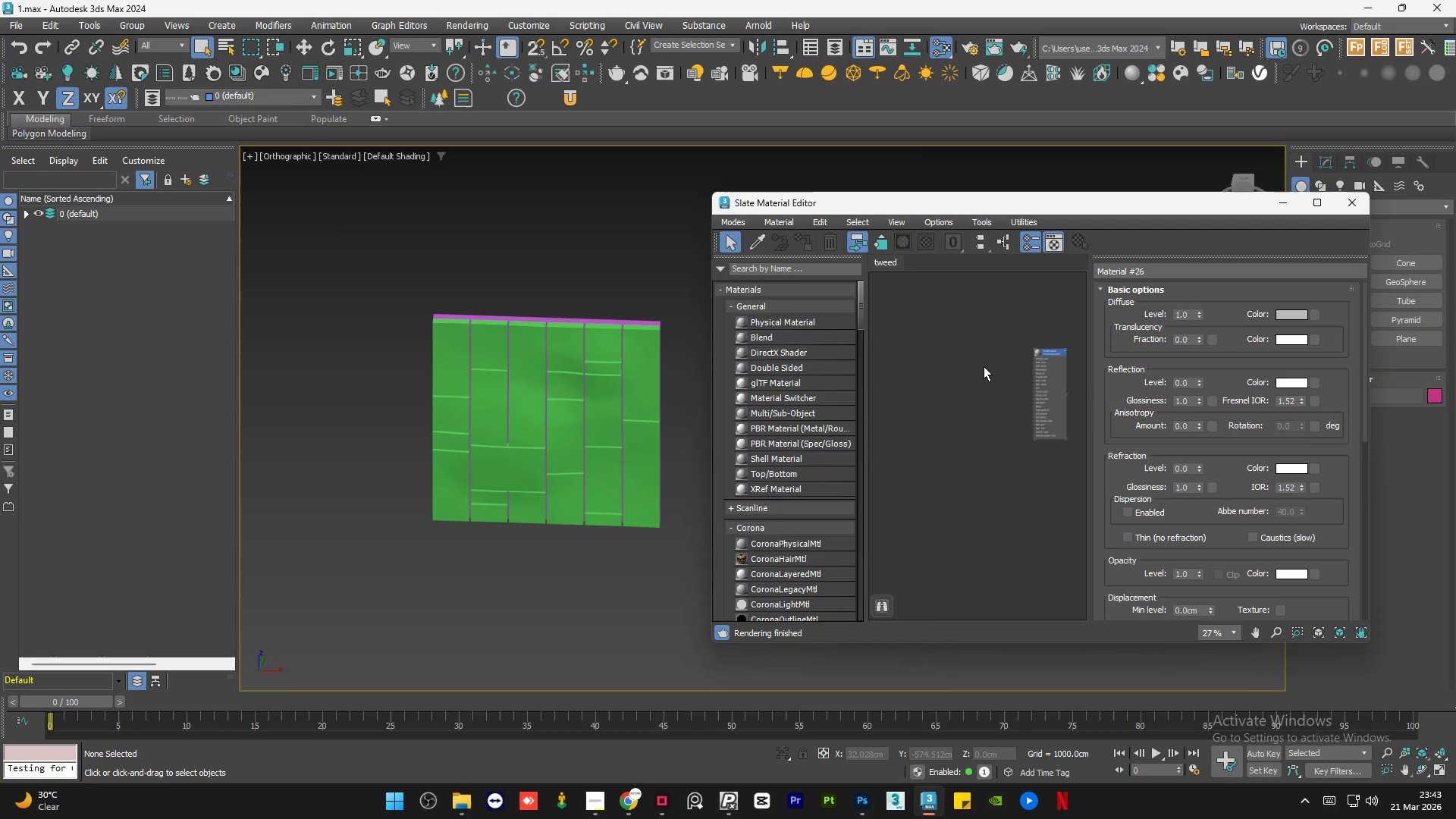 
scroll: coordinate [984, 366], scroll_direction: none, amount: 0.0
 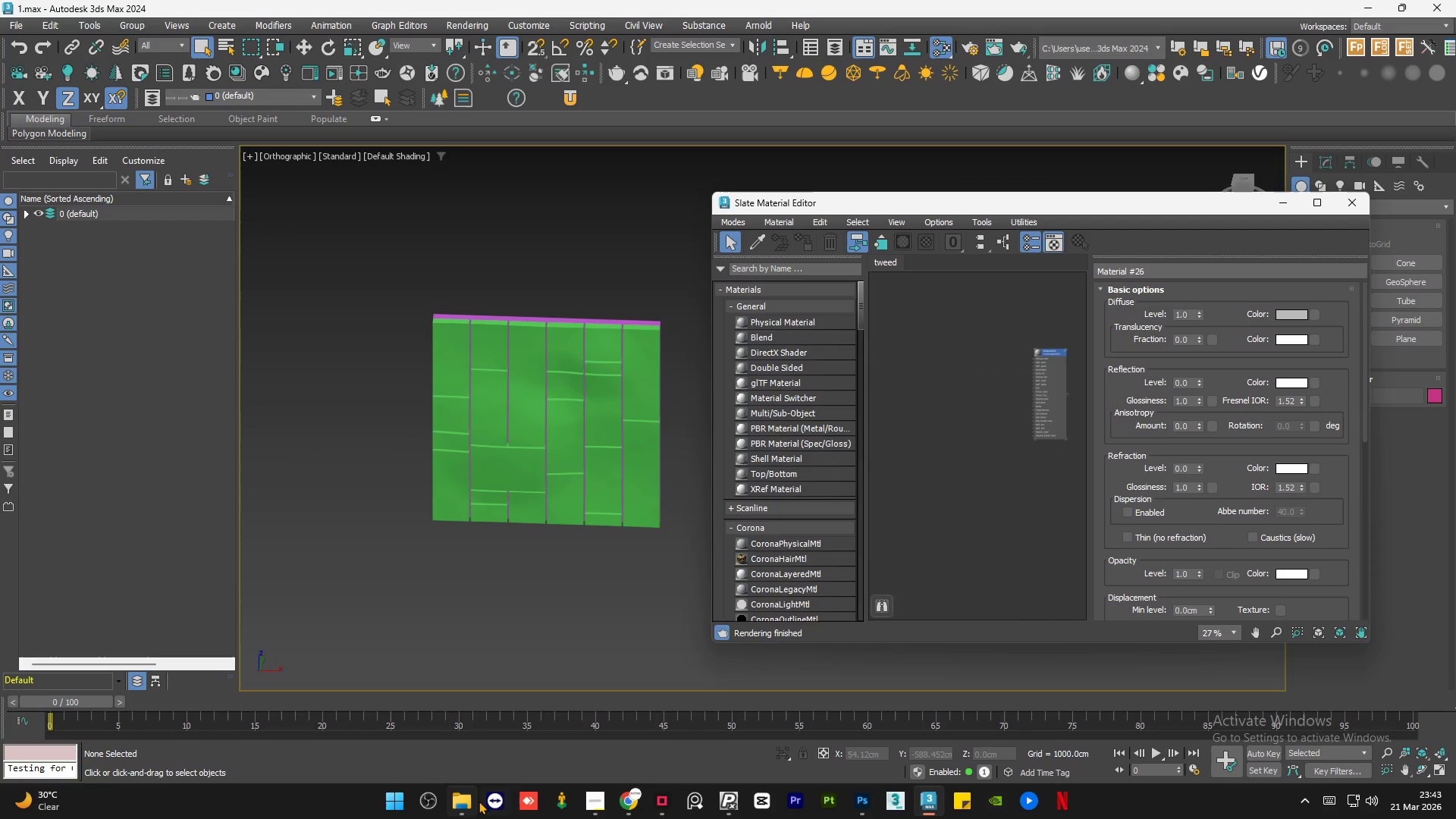 
left_click([466, 802])
 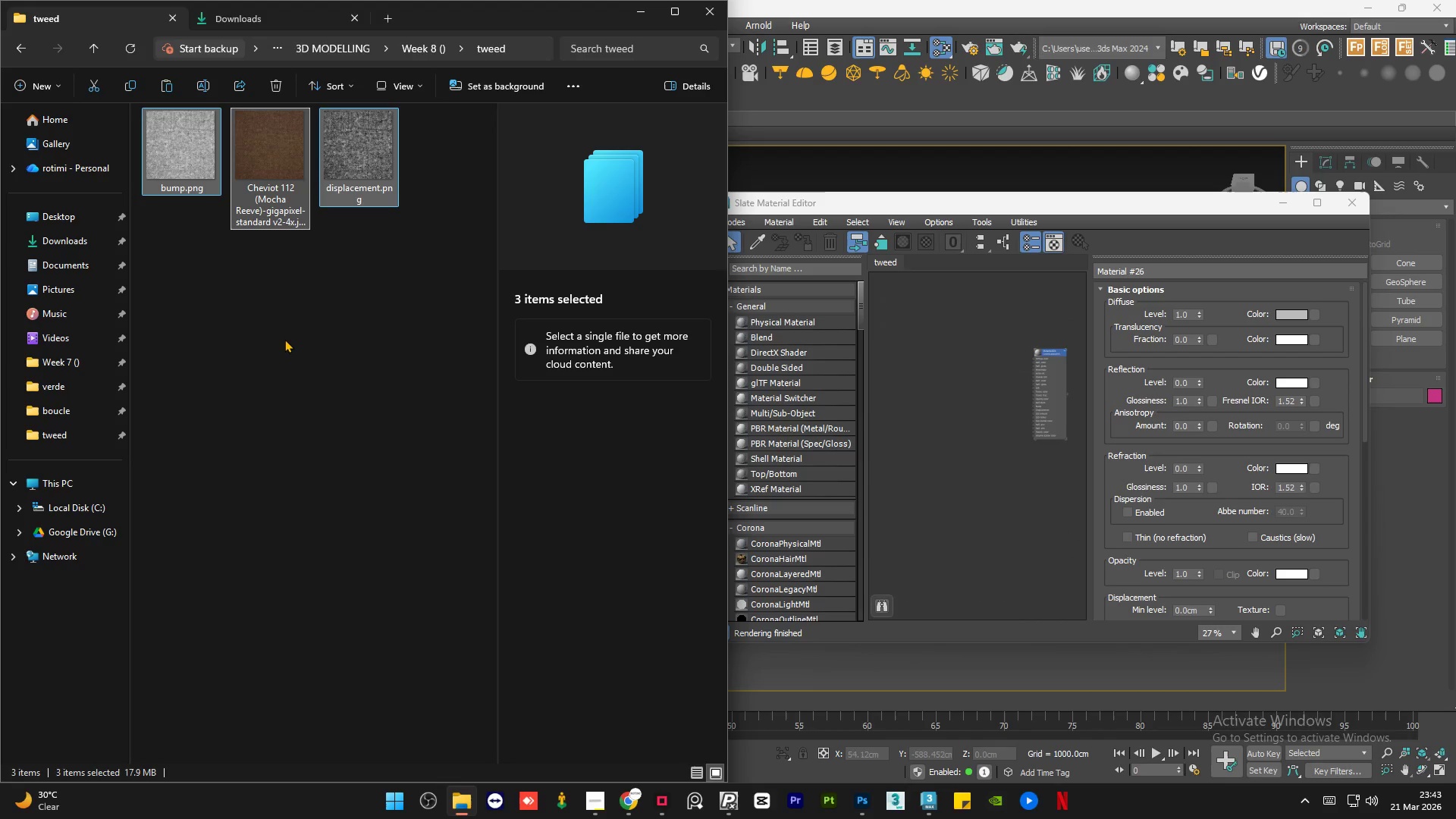 
left_click([284, 339])
 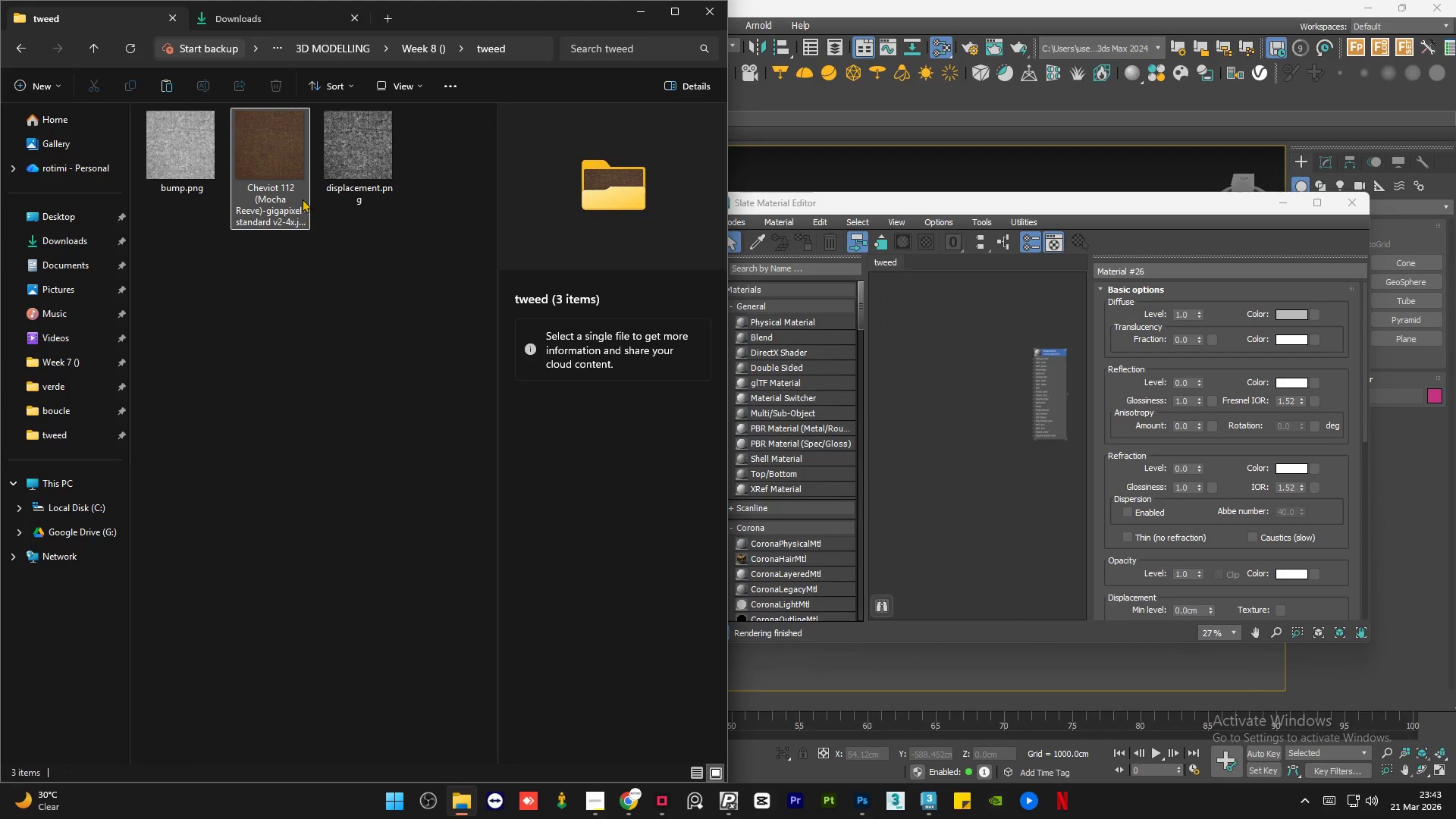 
left_click([300, 196])
 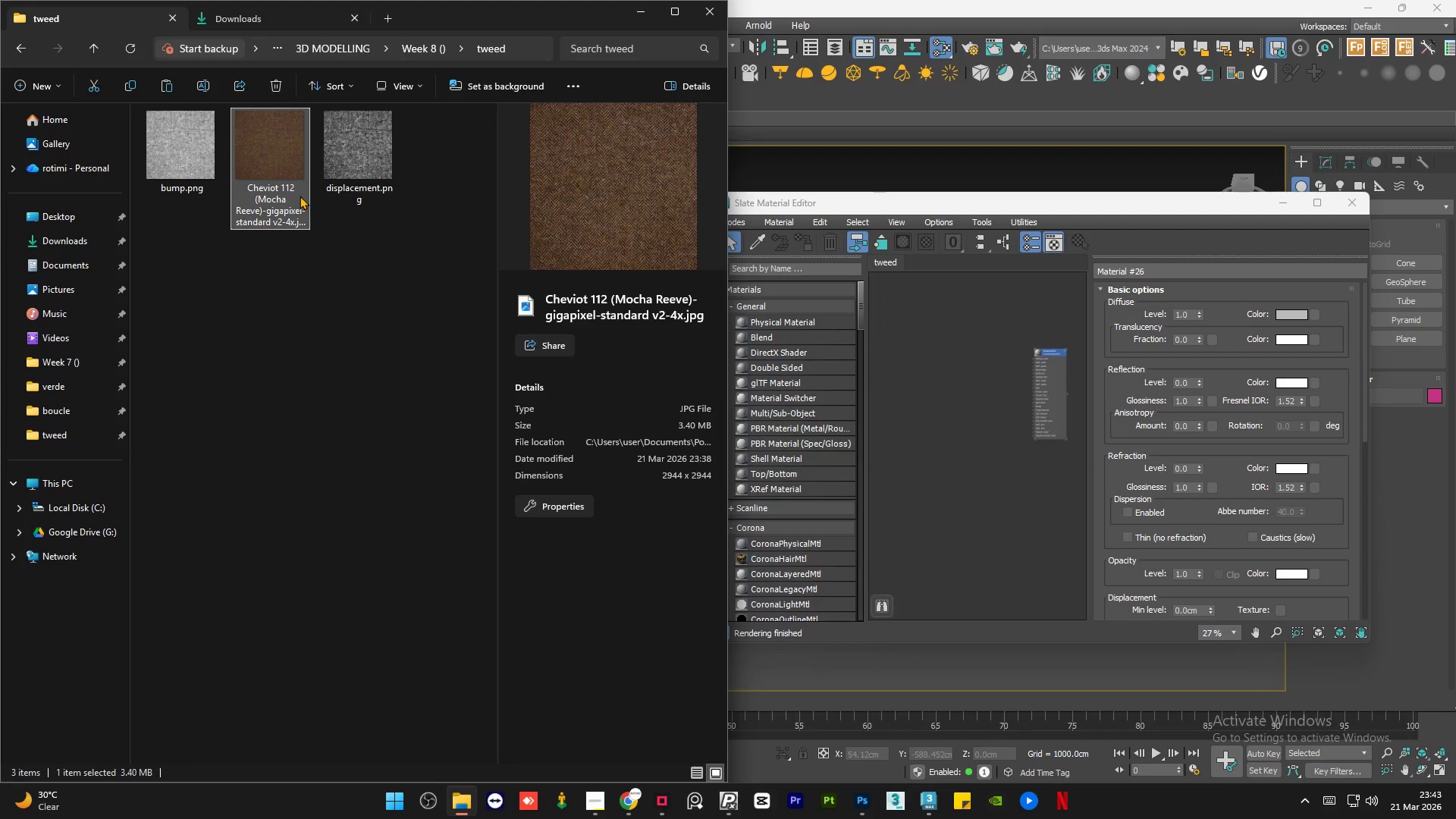 
left_click_drag(start_coordinate=[263, 146], to_coordinate=[1012, 363])
 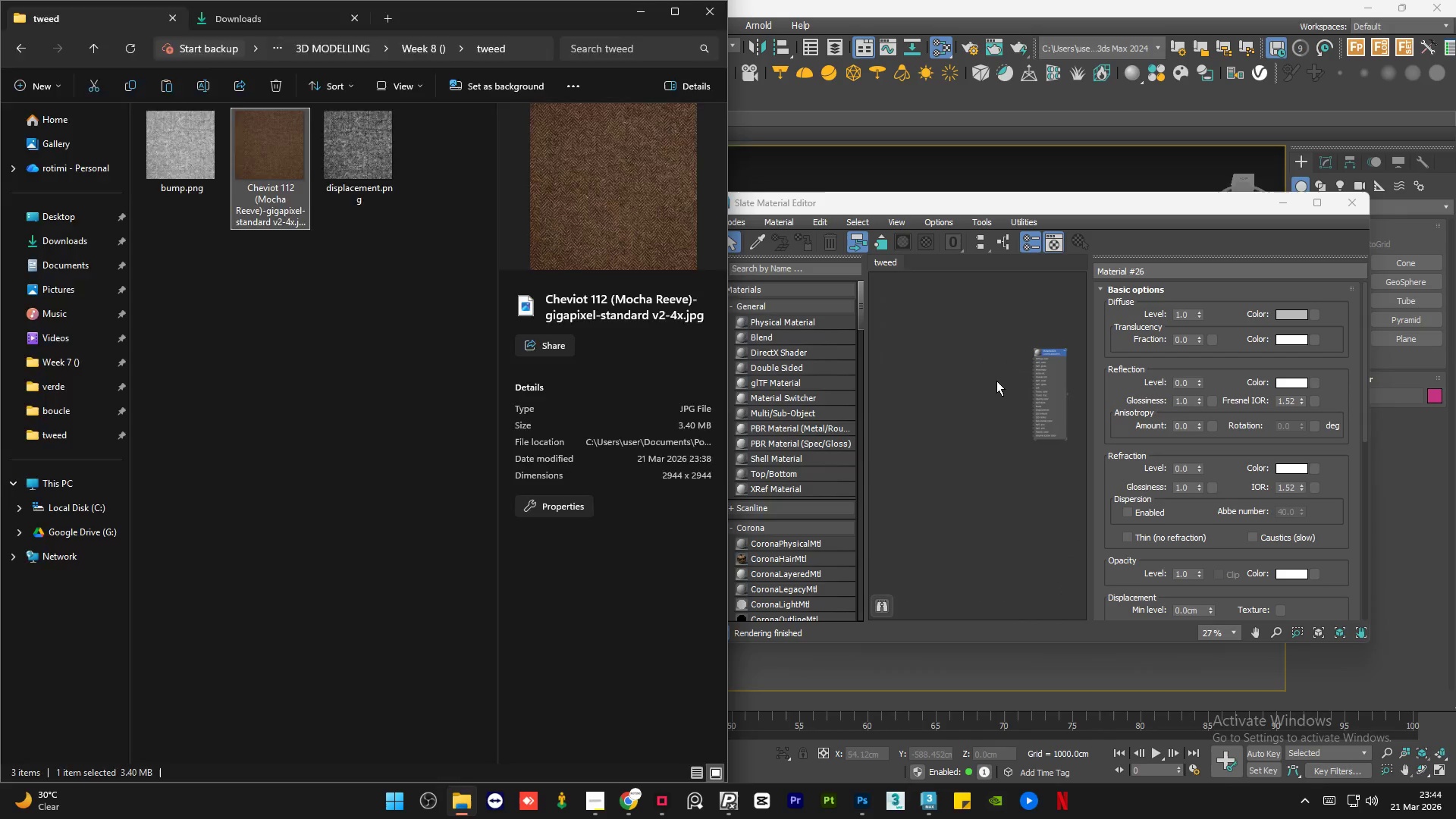 
left_click([996, 381])
 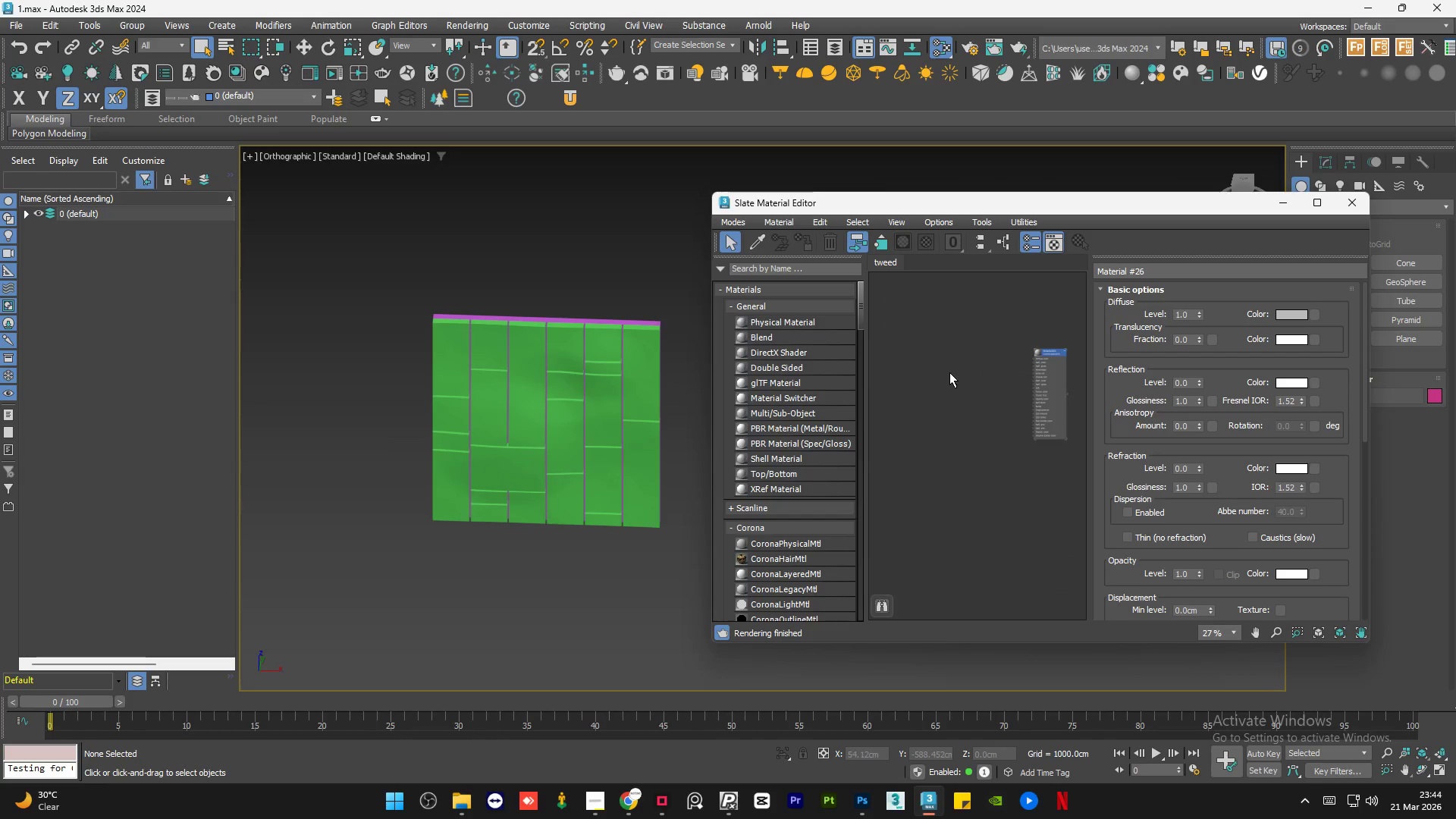 
right_click([961, 366])
 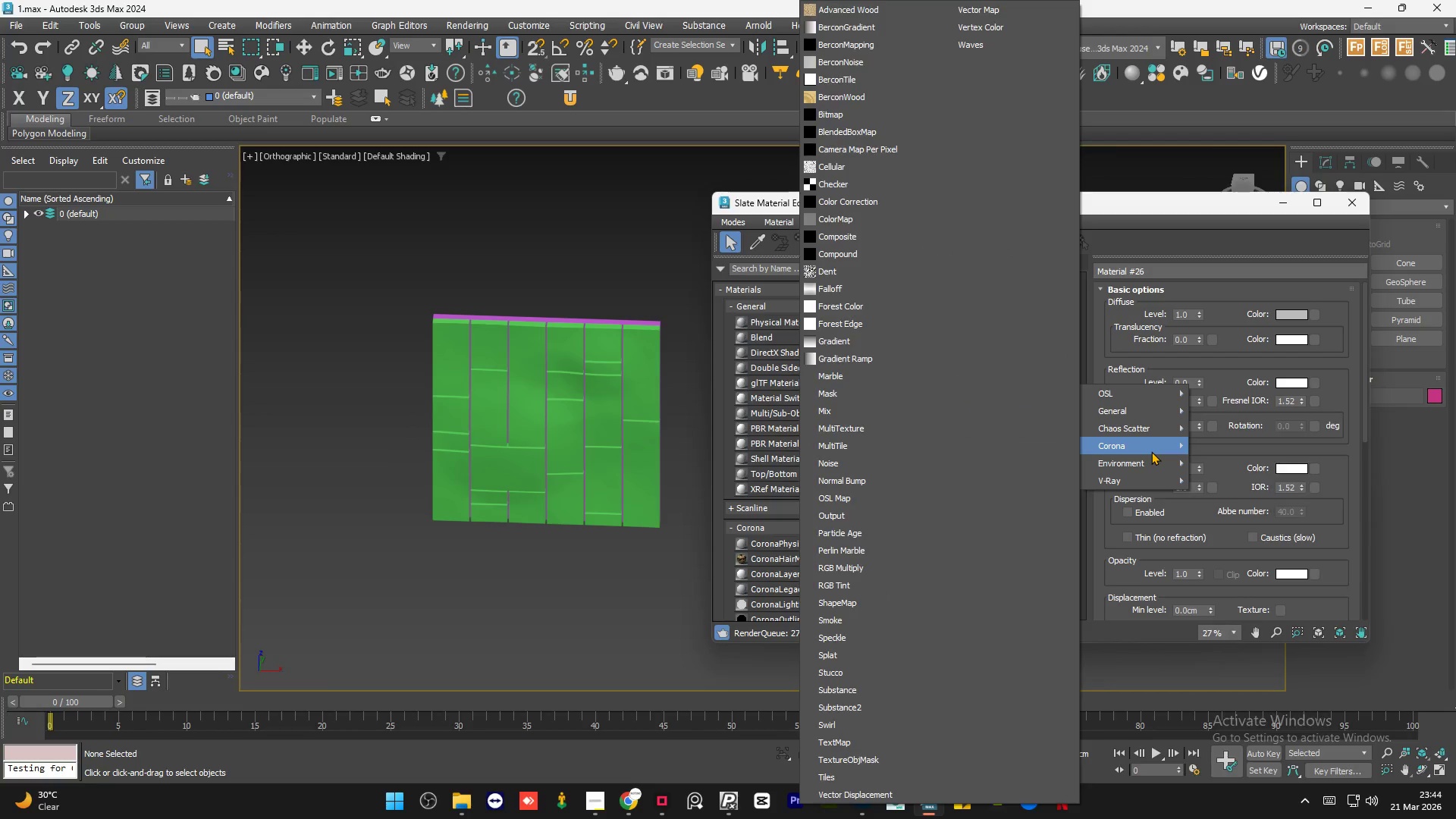 
left_click([1249, 444])
 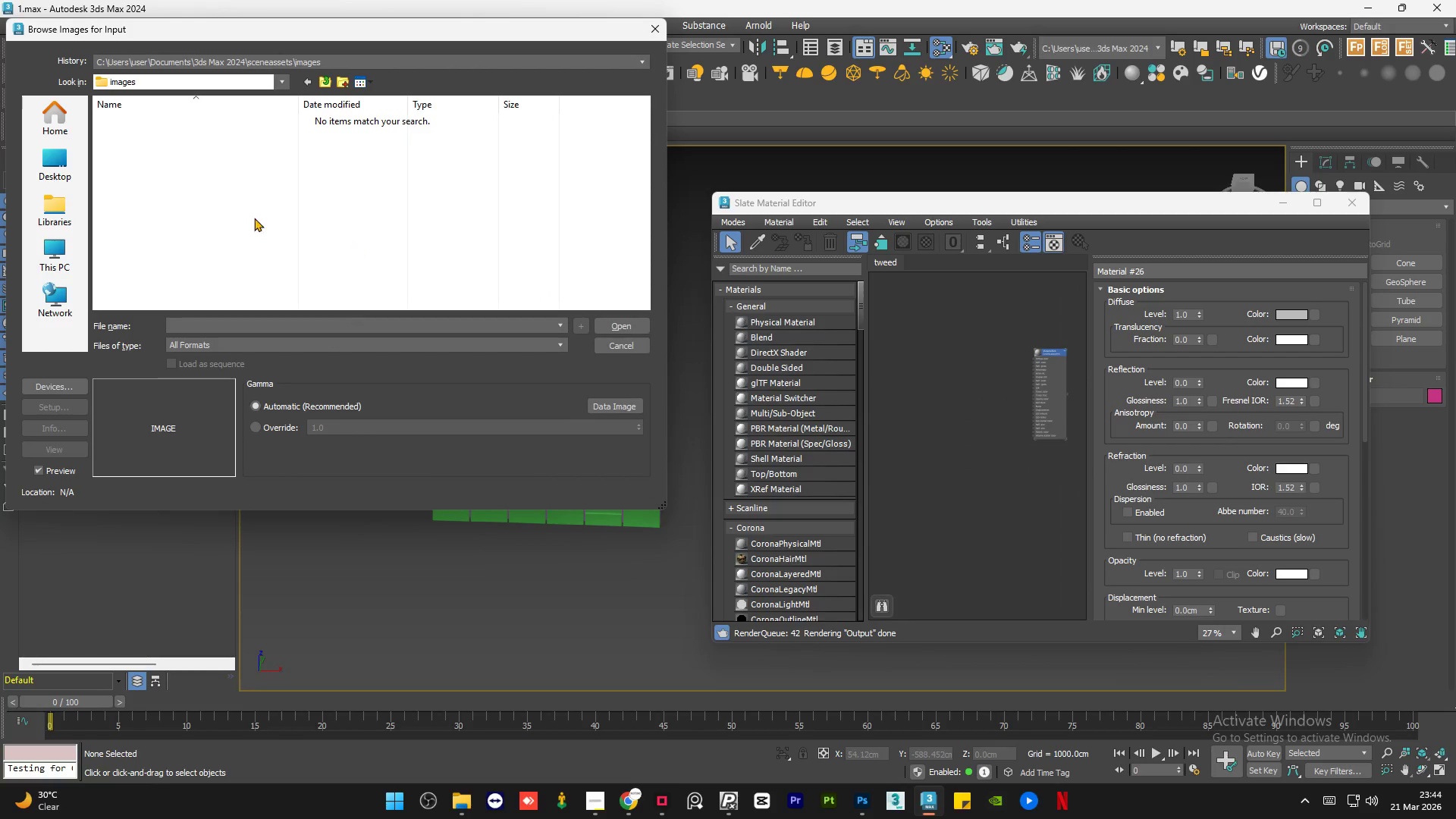 
left_click([74, 165])
 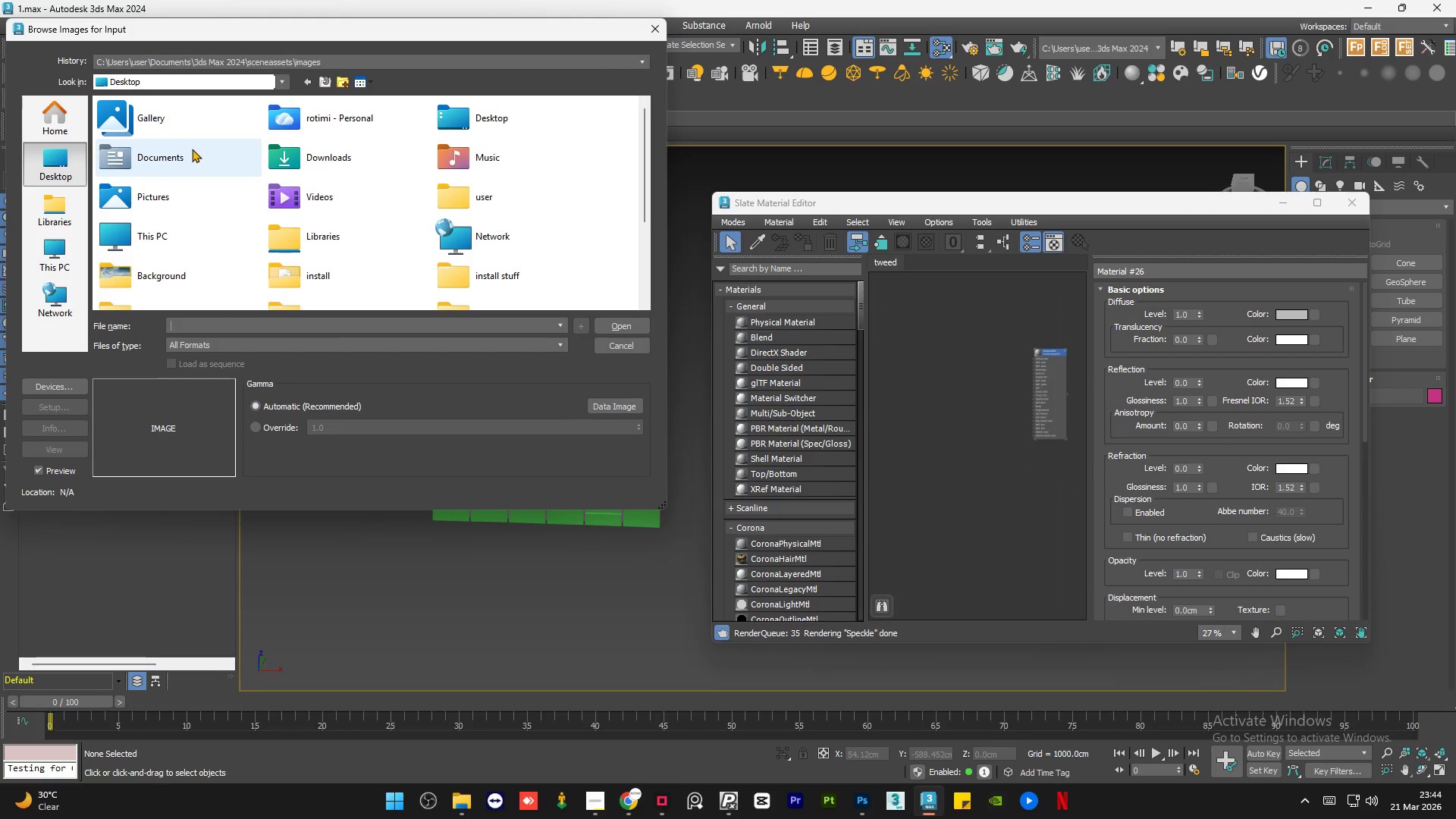 
double_click([192, 149])
 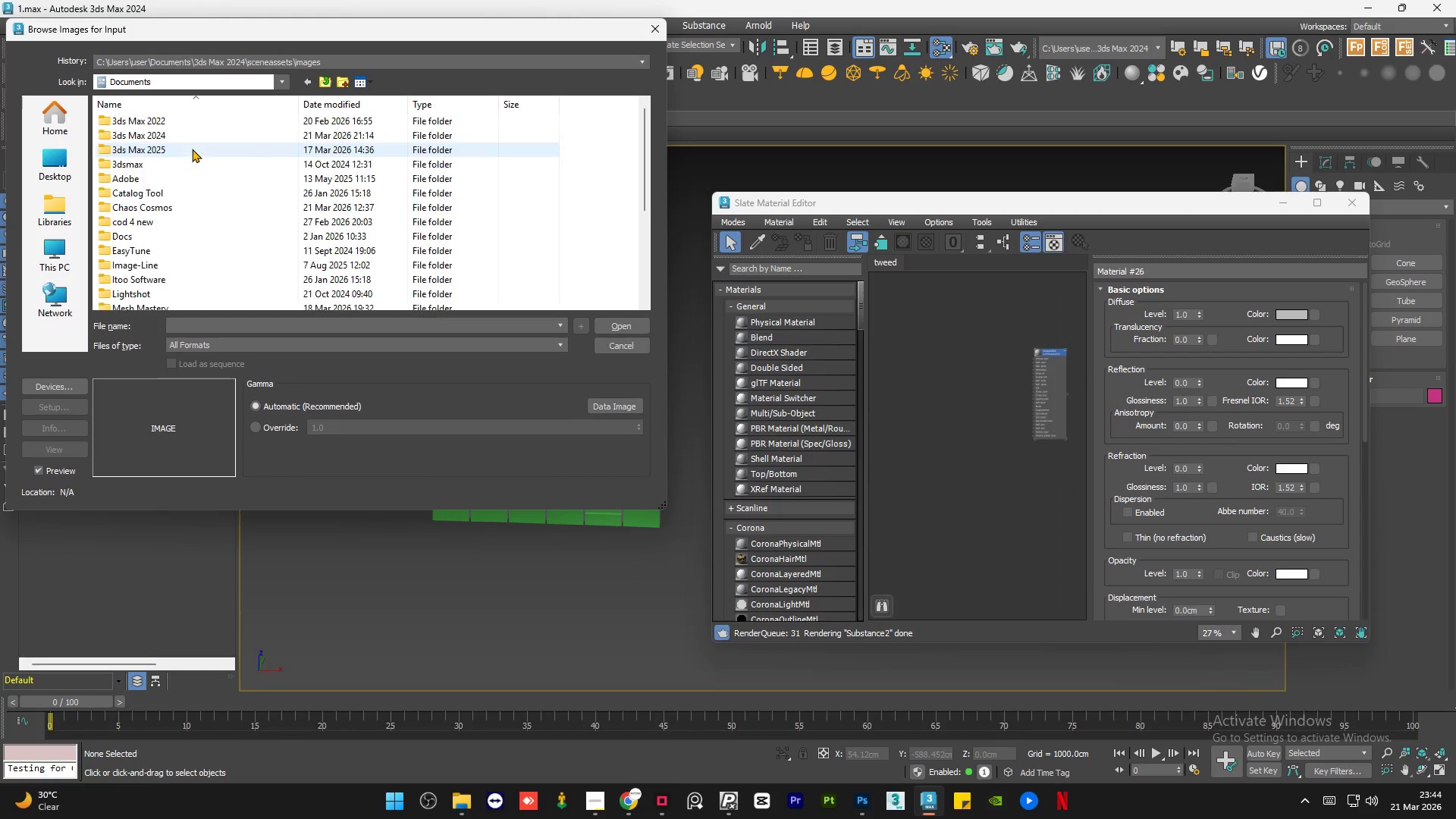 
scroll: coordinate [190, 187], scroll_direction: down, amount: 4.0
 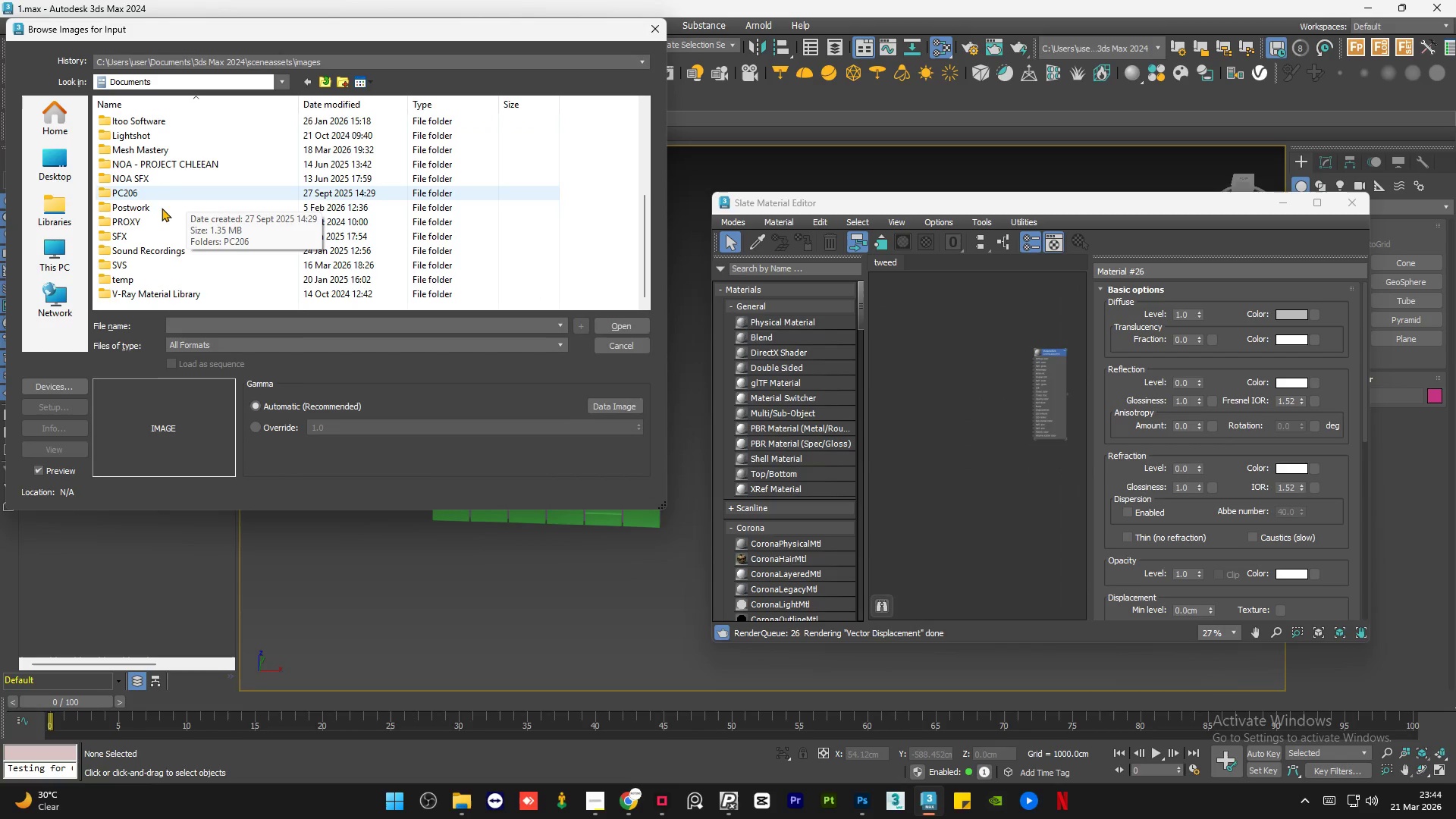 
double_click([161, 208])
 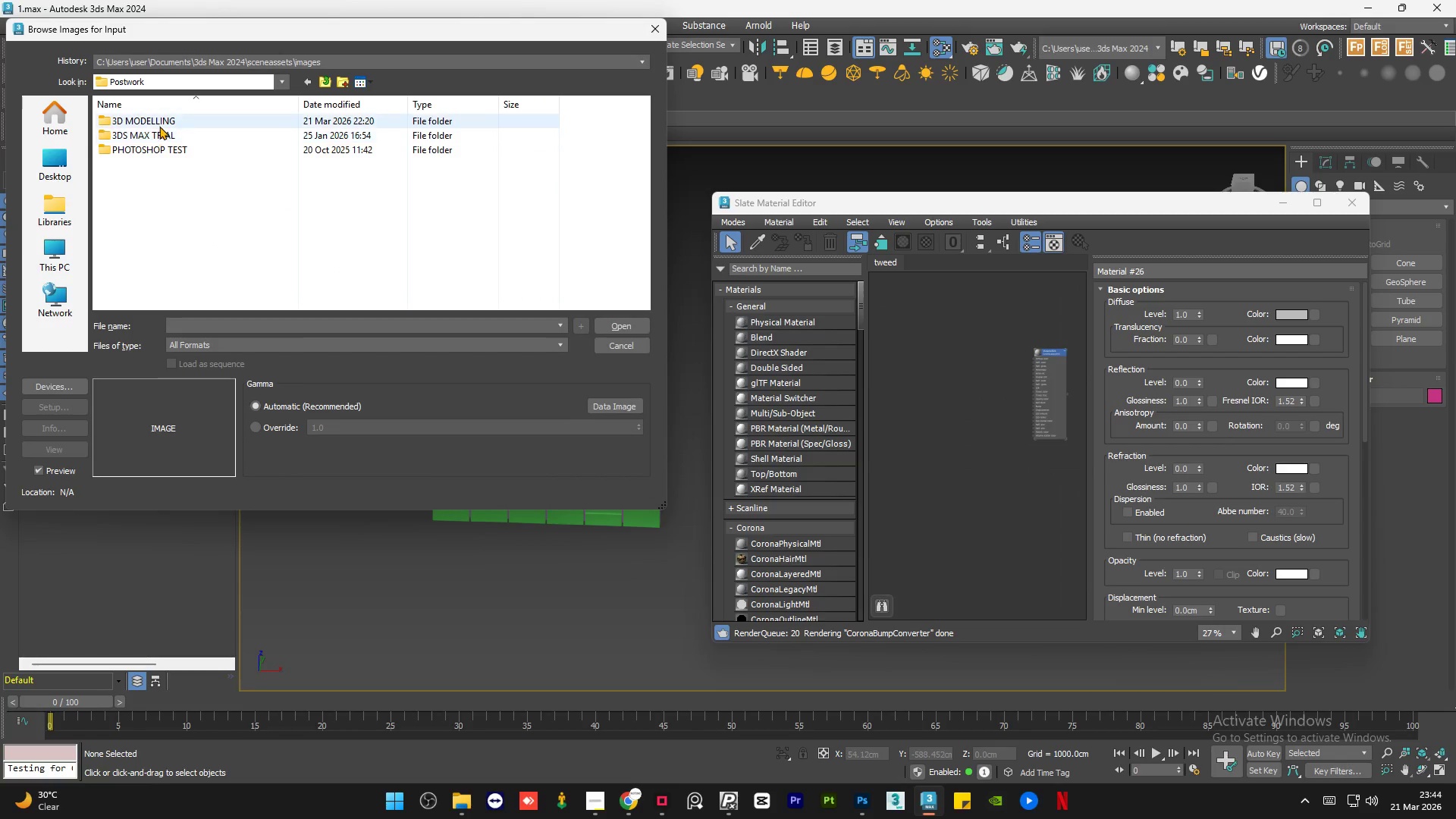 
double_click([159, 125])
 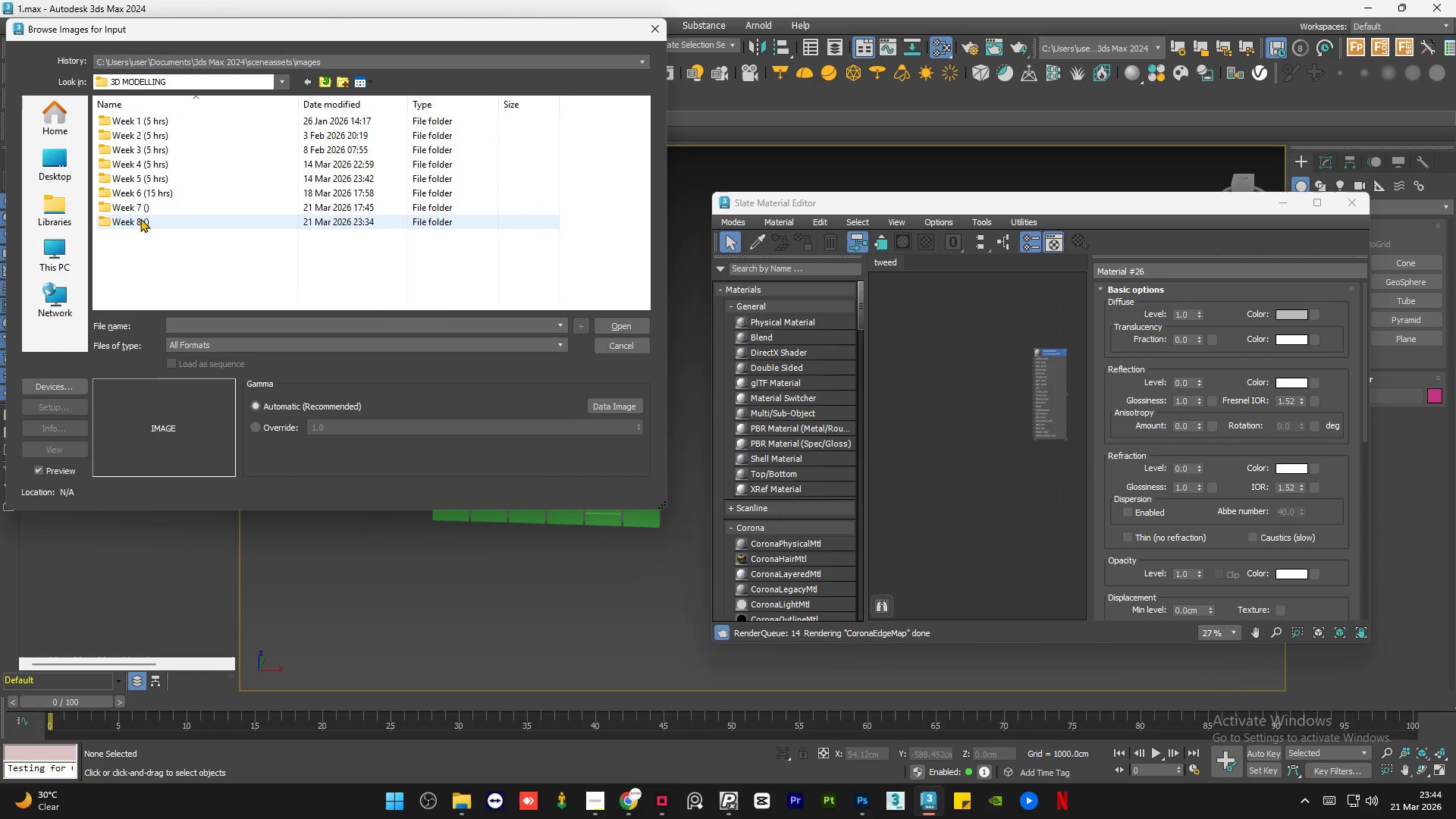 
double_click([140, 218])
 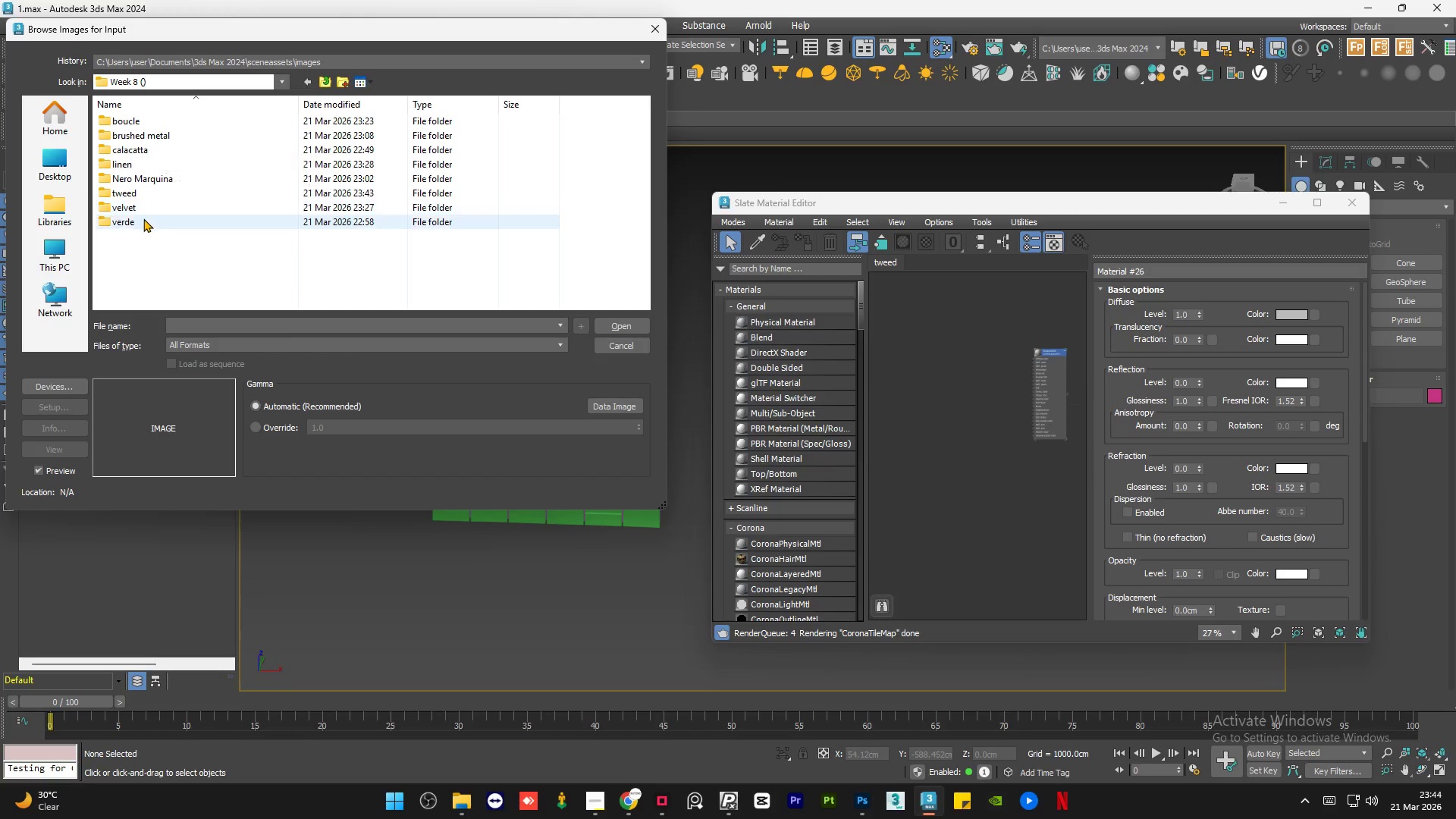 
double_click([149, 198])
 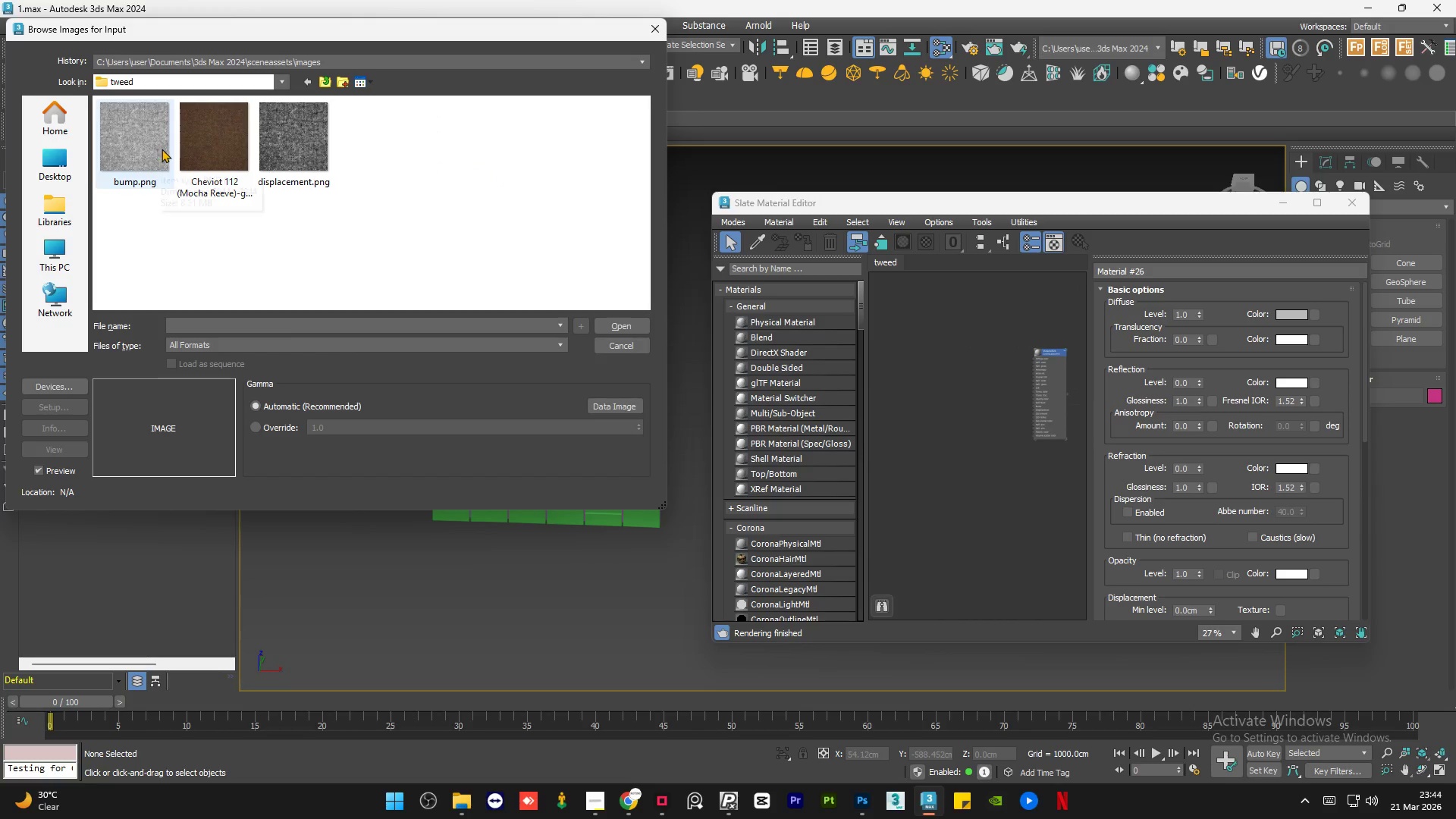 
left_click([202, 148])
 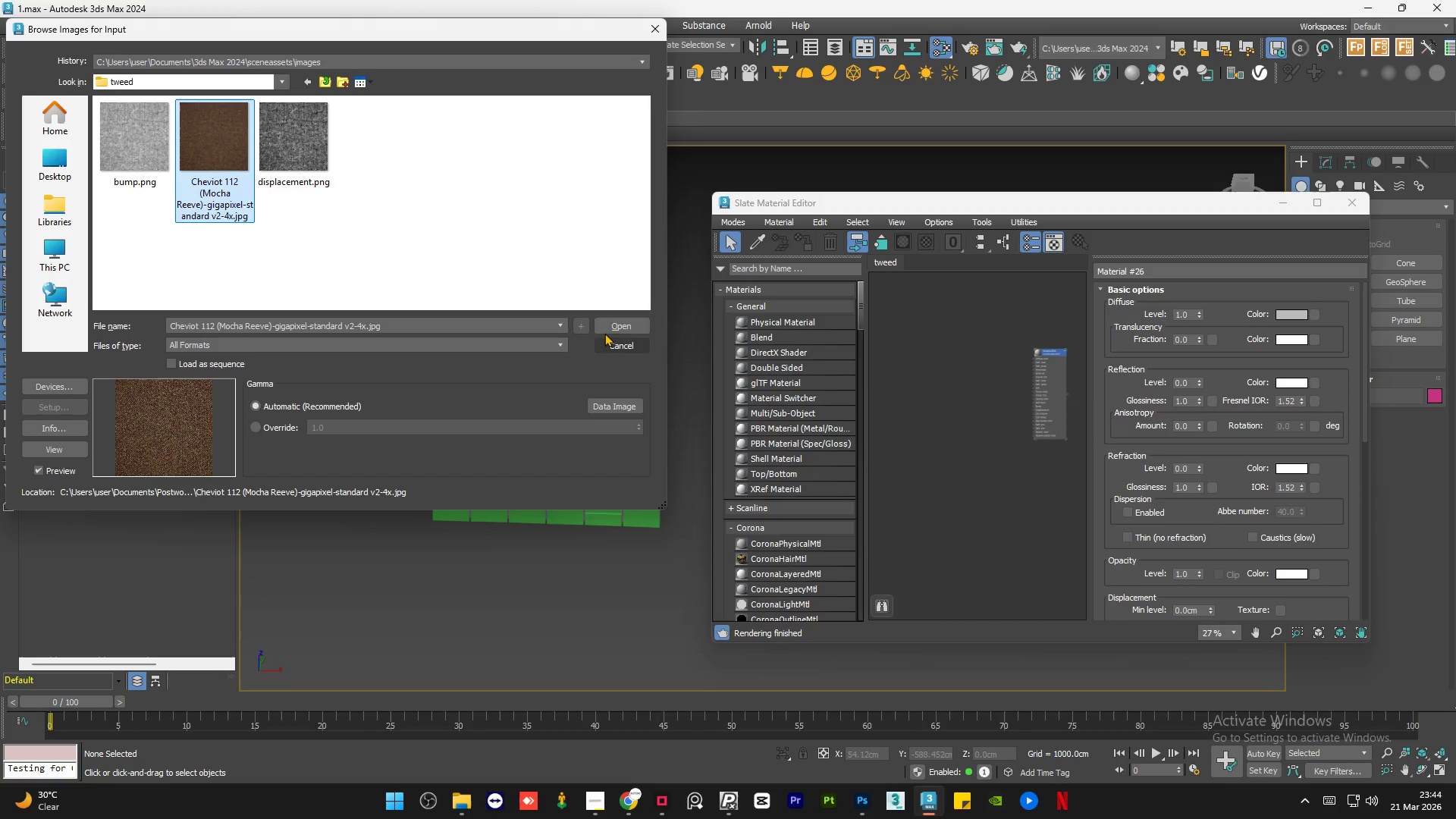 
left_click([607, 328])
 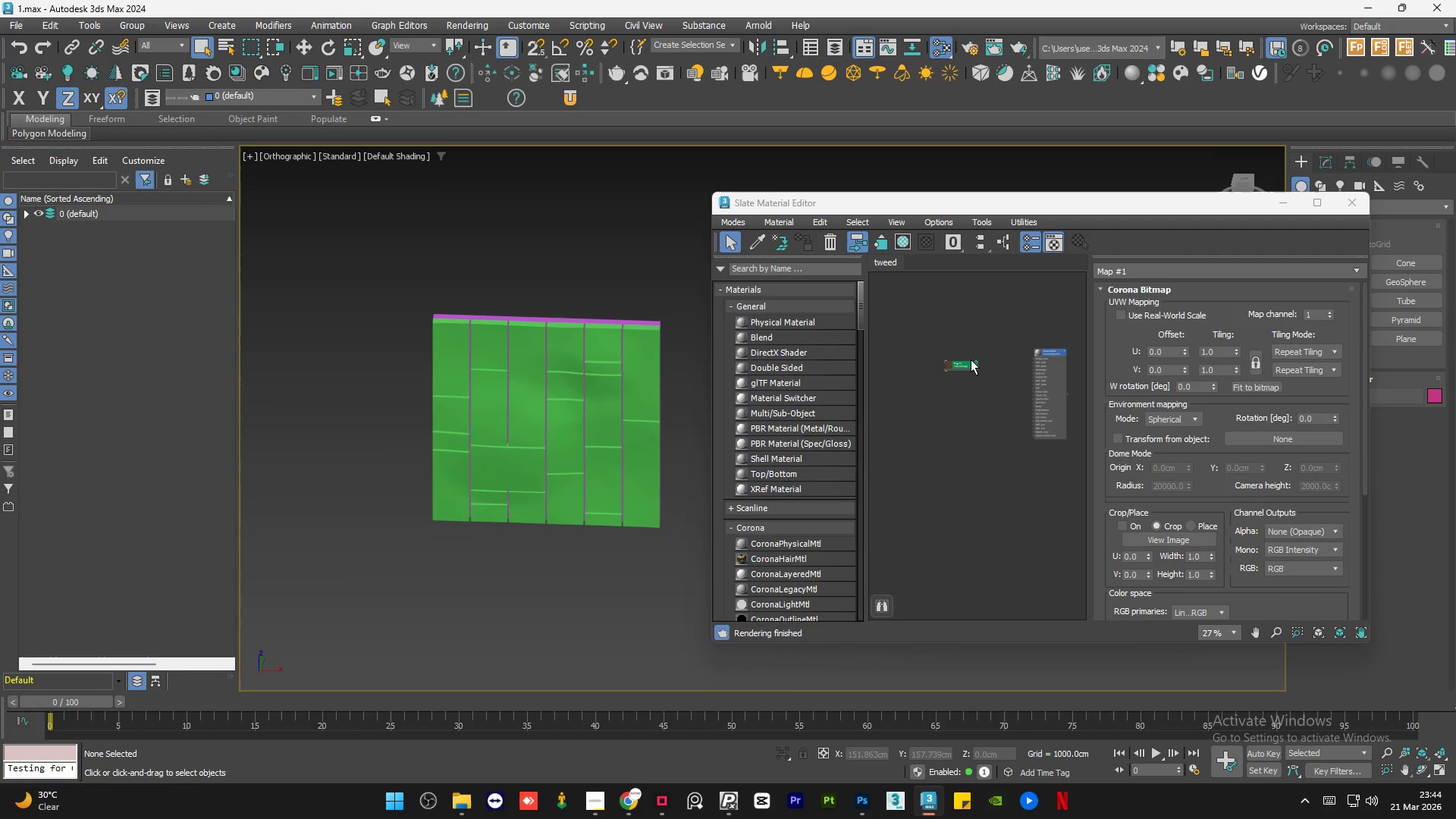 
left_click_drag(start_coordinate=[964, 363], to_coordinate=[1007, 351])
 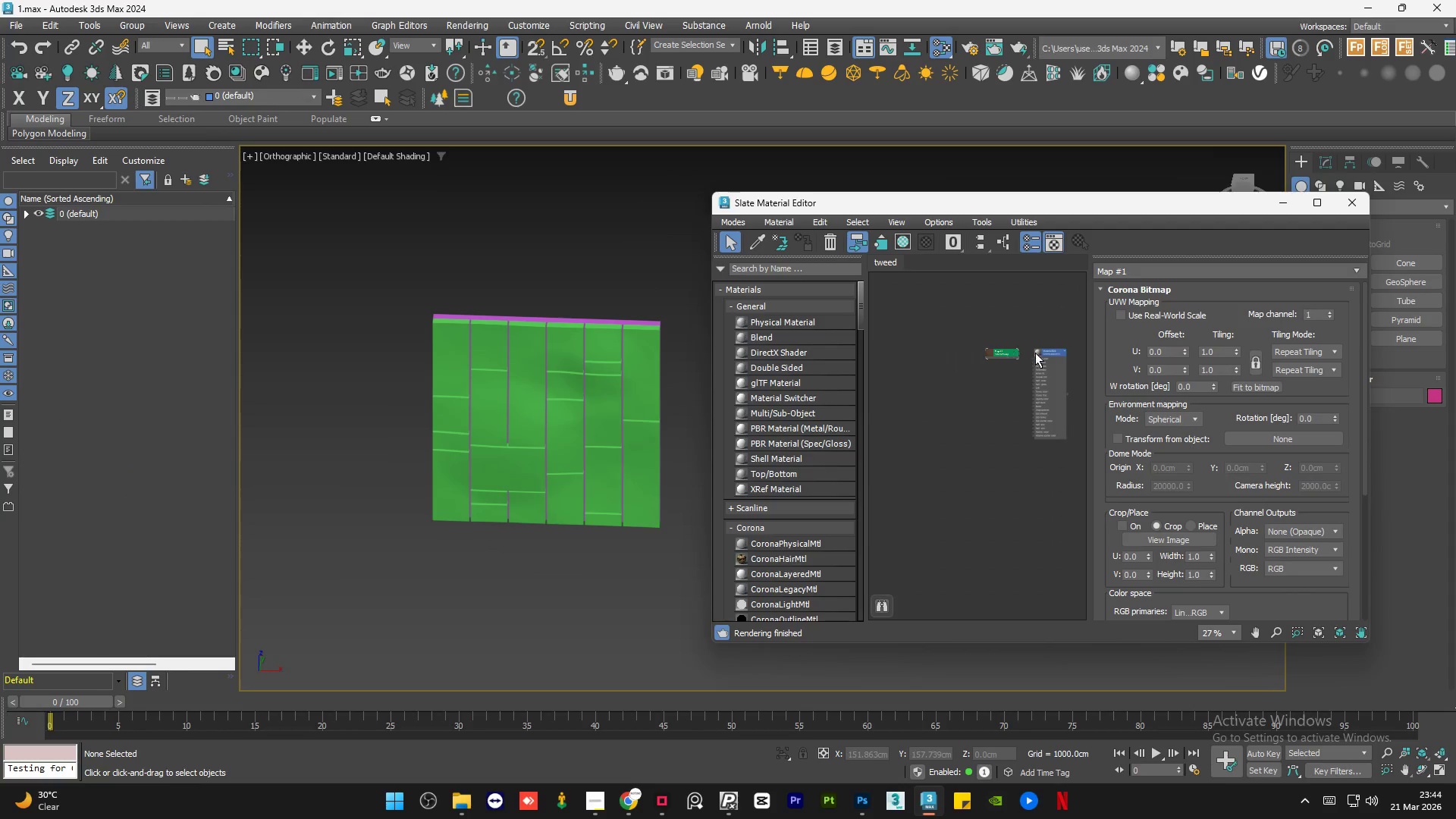 
scroll: coordinate [1034, 353], scroll_direction: up, amount: 7.0
 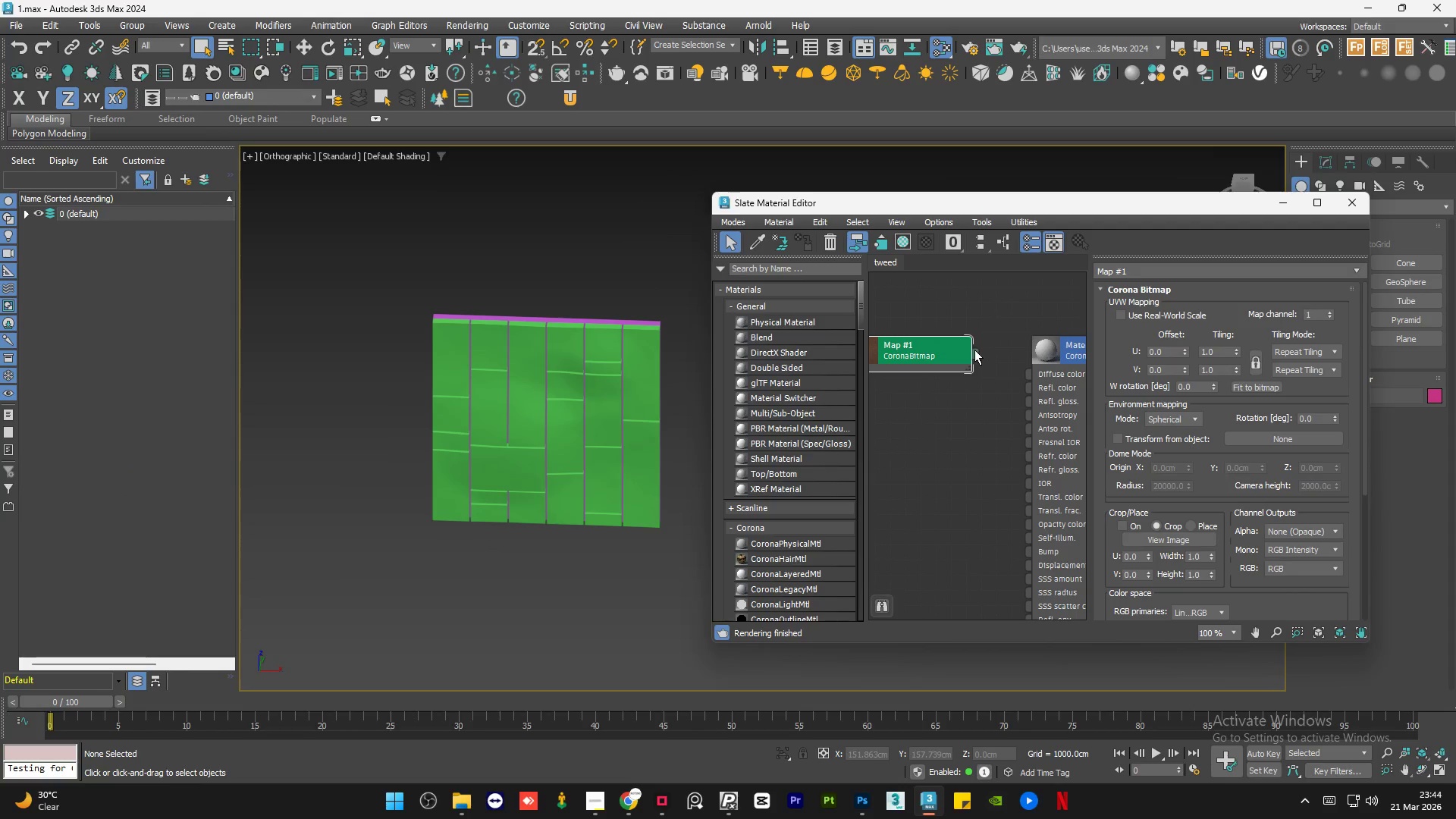 
left_click_drag(start_coordinate=[974, 350], to_coordinate=[1030, 374])
 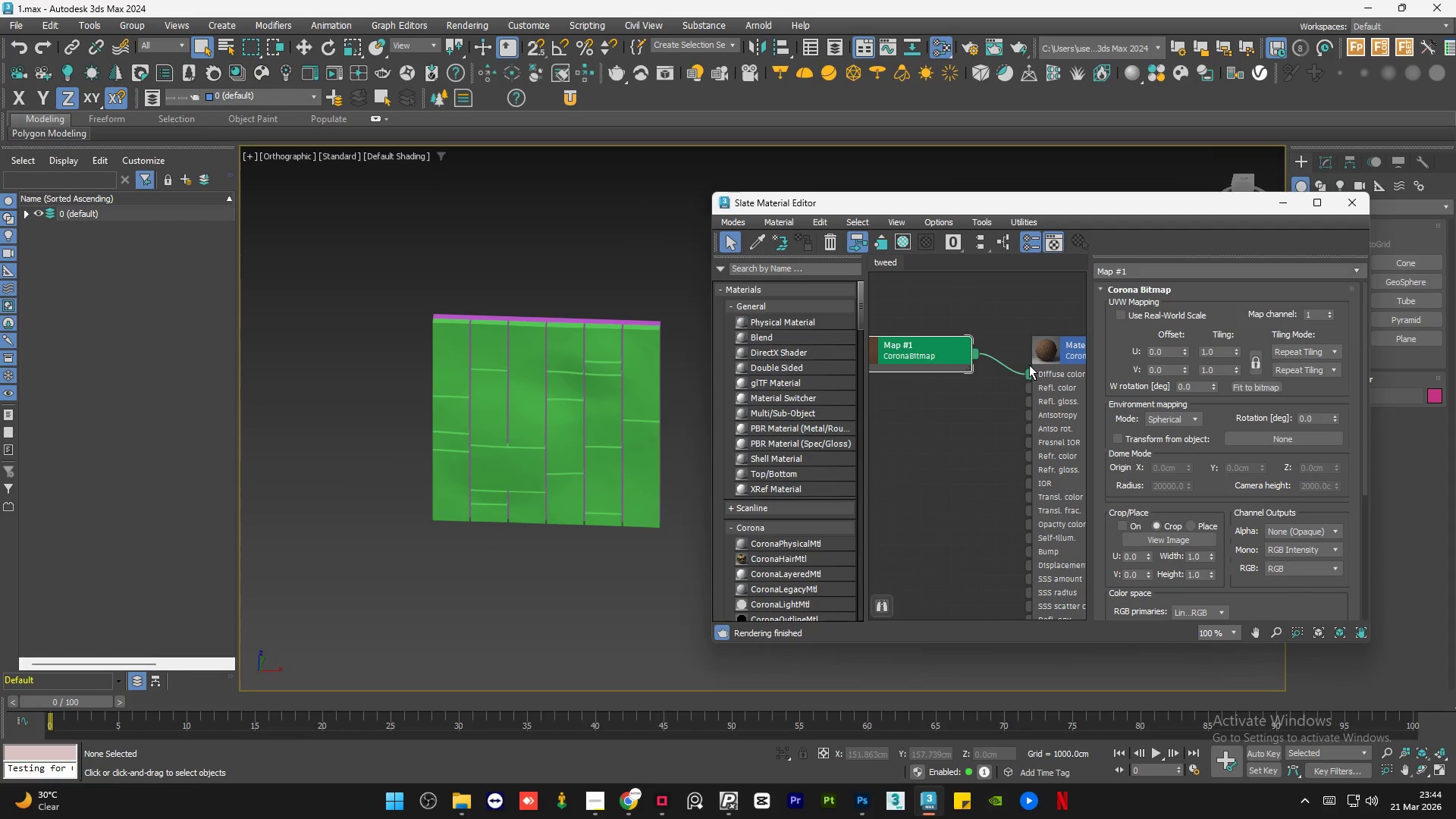 
left_click_drag(start_coordinate=[987, 358], to_coordinate=[974, 364])
 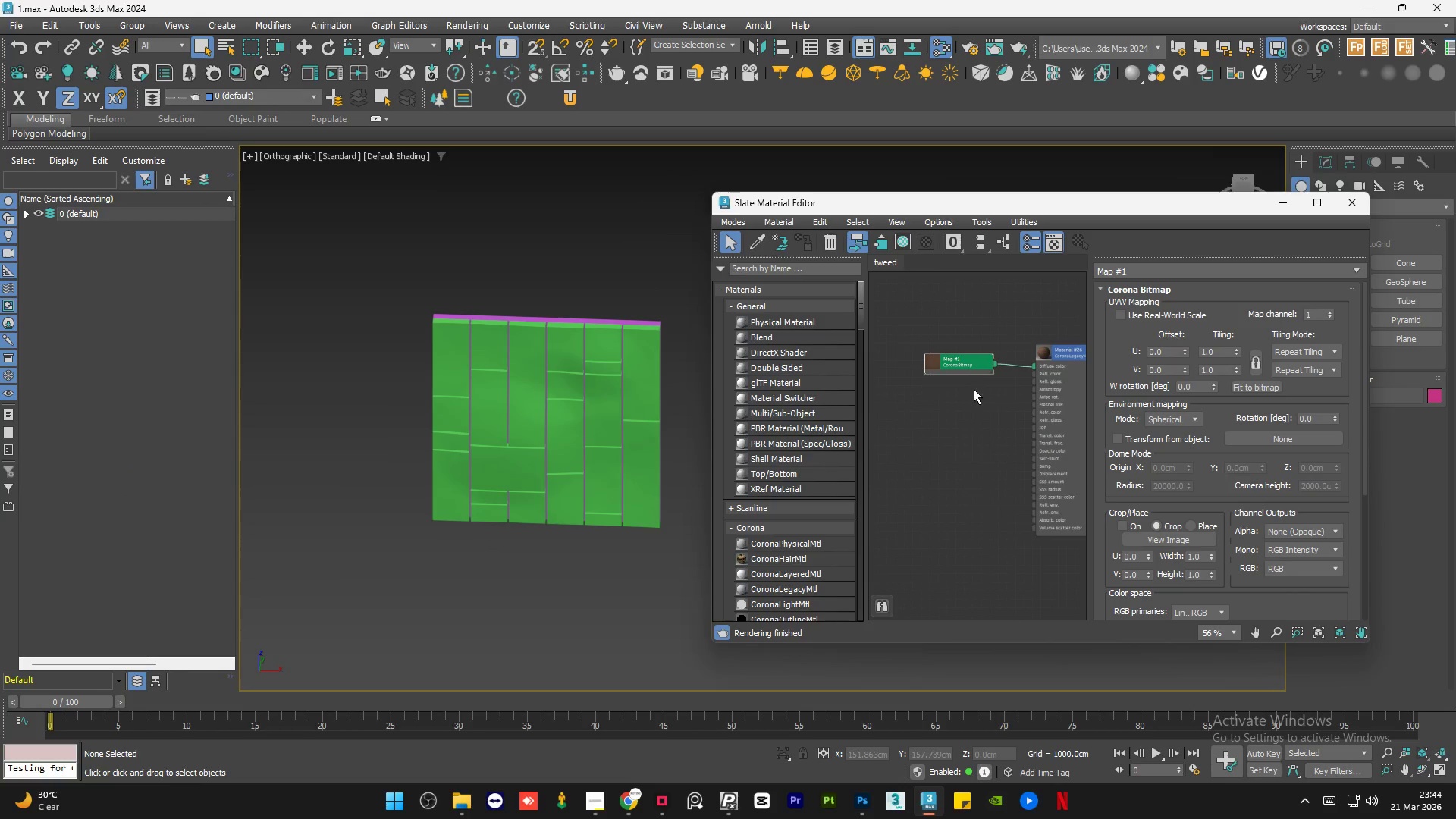 
scroll: coordinate [1040, 356], scroll_direction: down, amount: 4.0
 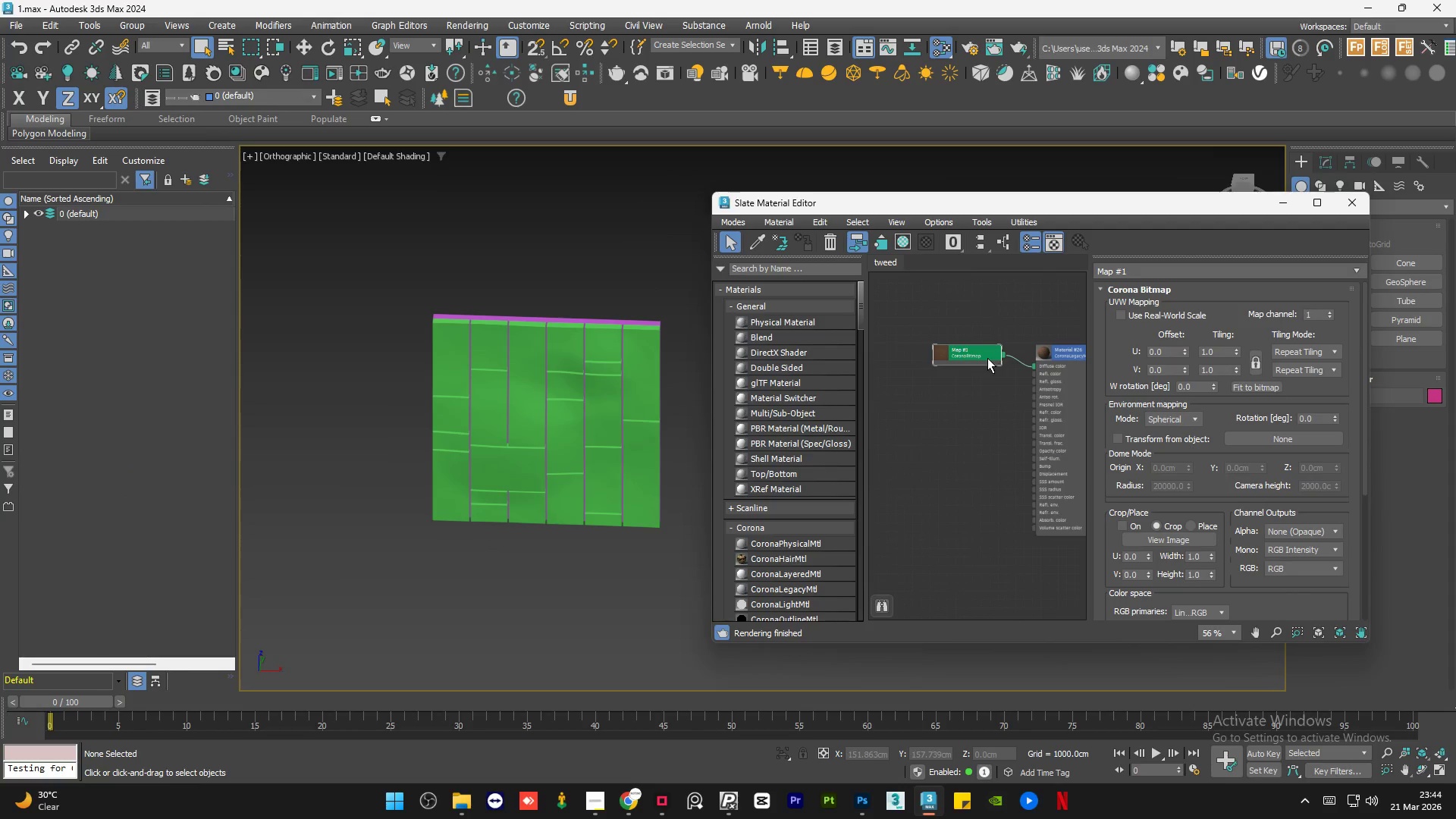 
left_click([974, 389])
 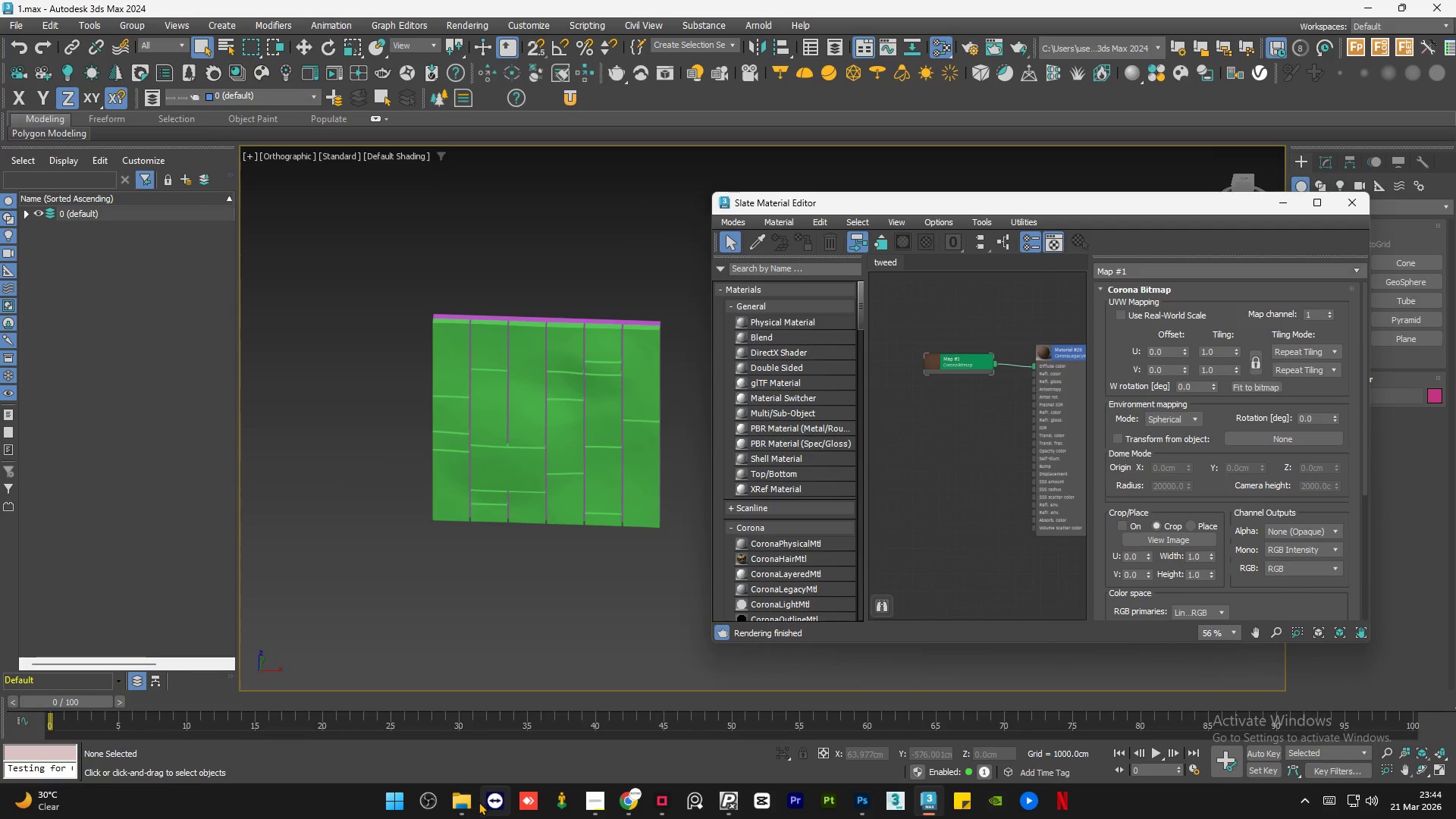 
left_click([471, 807])
 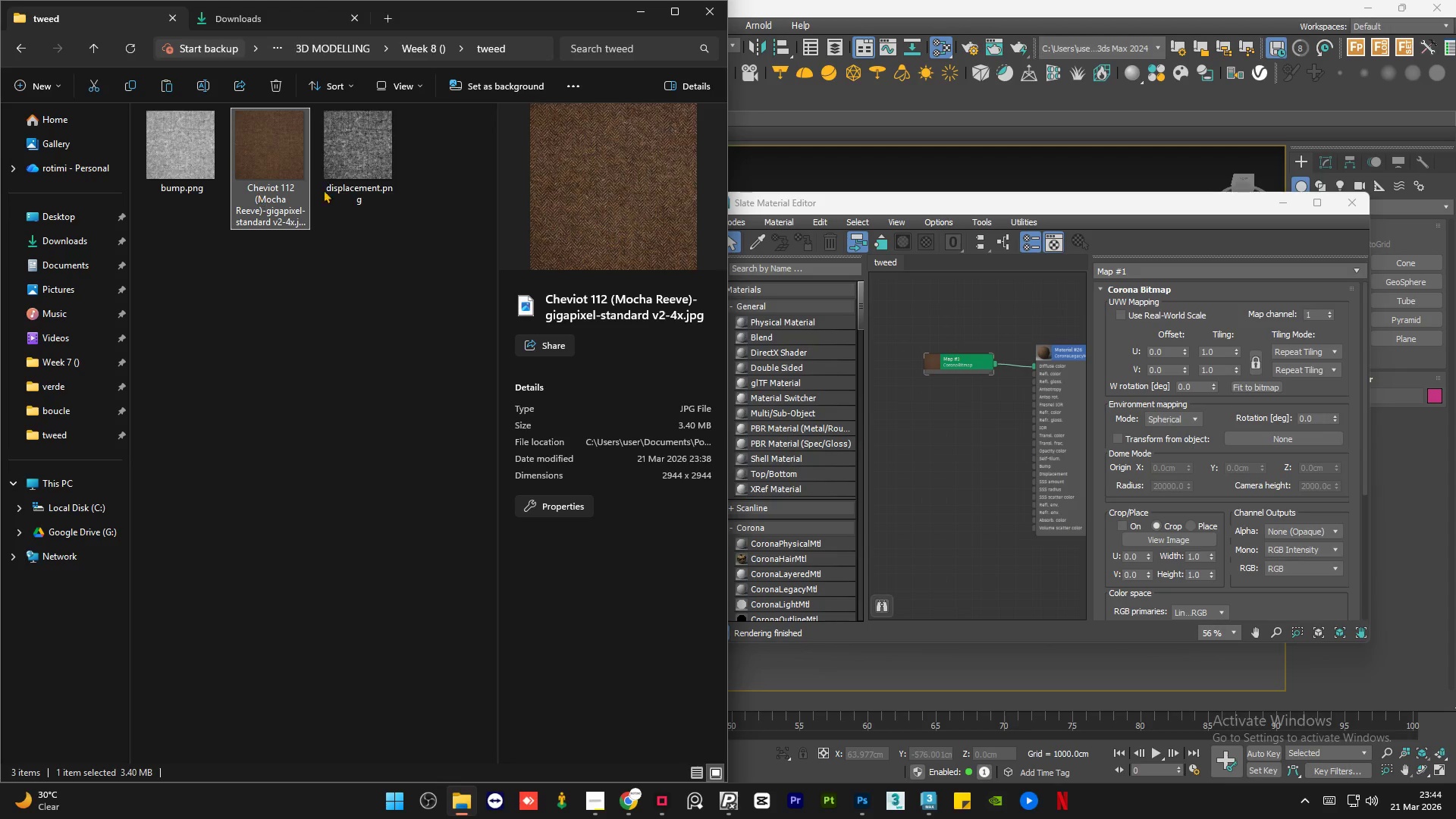 
left_click([384, 177])
 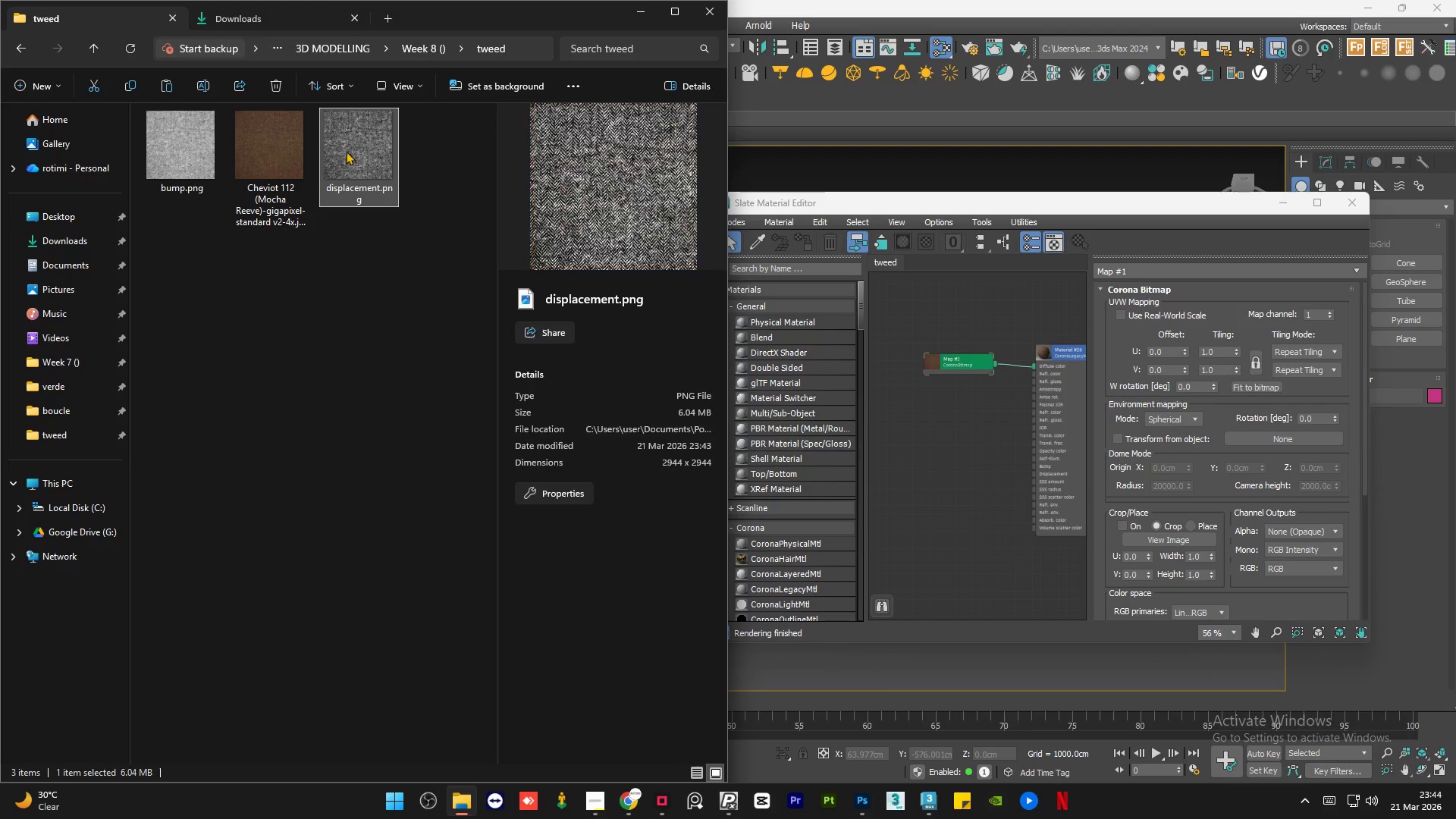 
left_click_drag(start_coordinate=[346, 150], to_coordinate=[962, 404])
 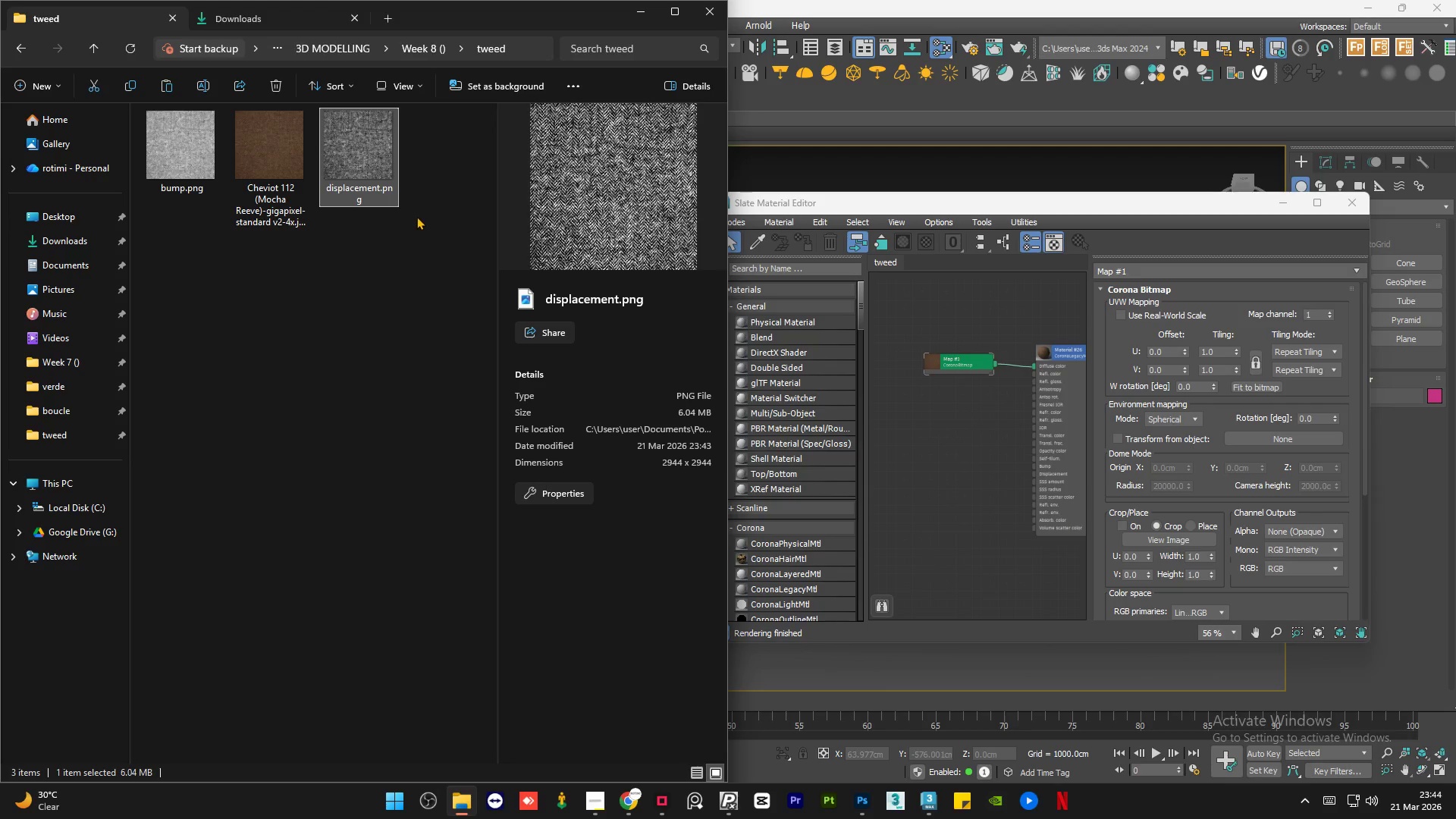 
left_click_drag(start_coordinate=[370, 141], to_coordinate=[978, 418])
 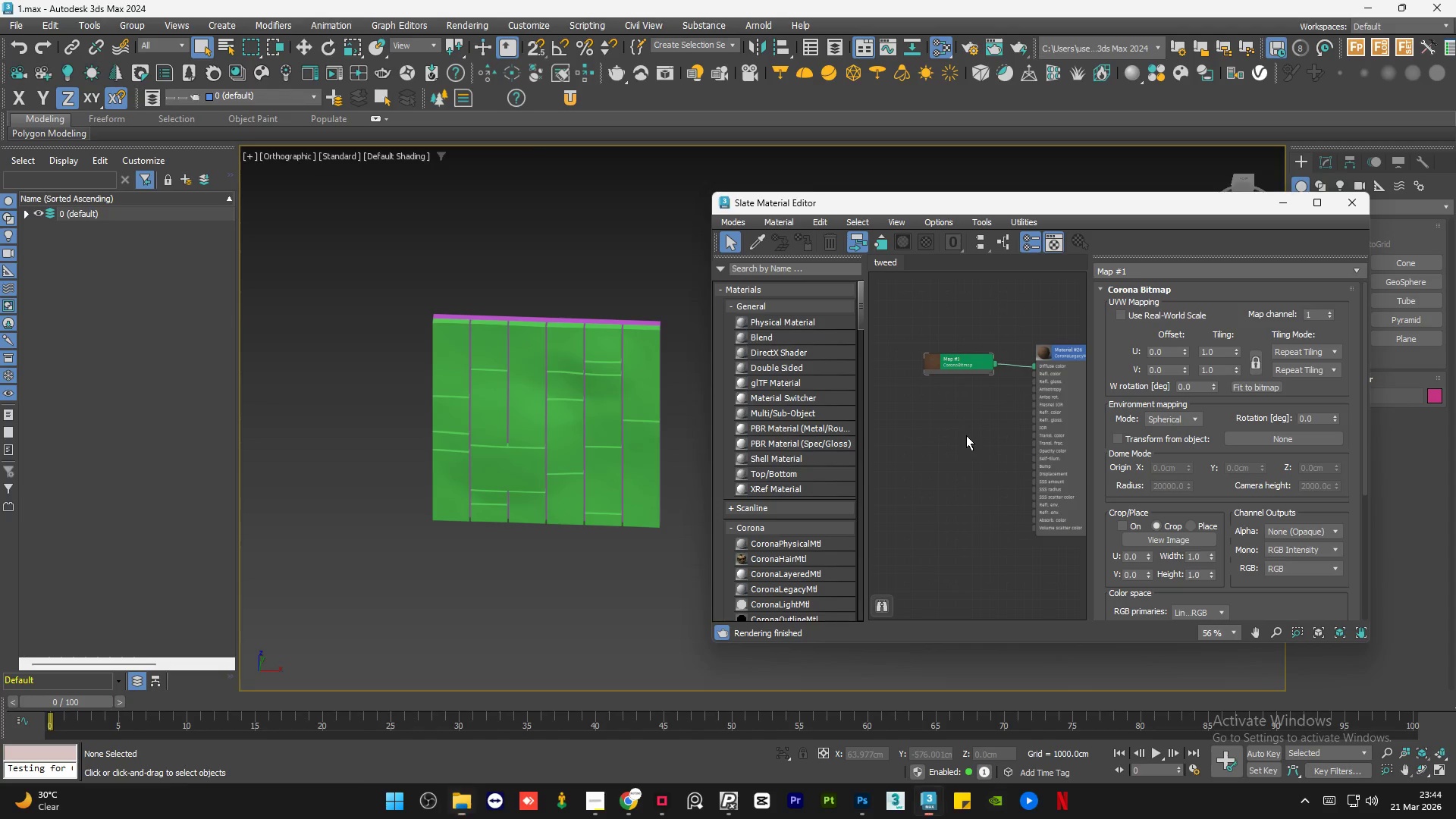 
double_click([966, 435])
 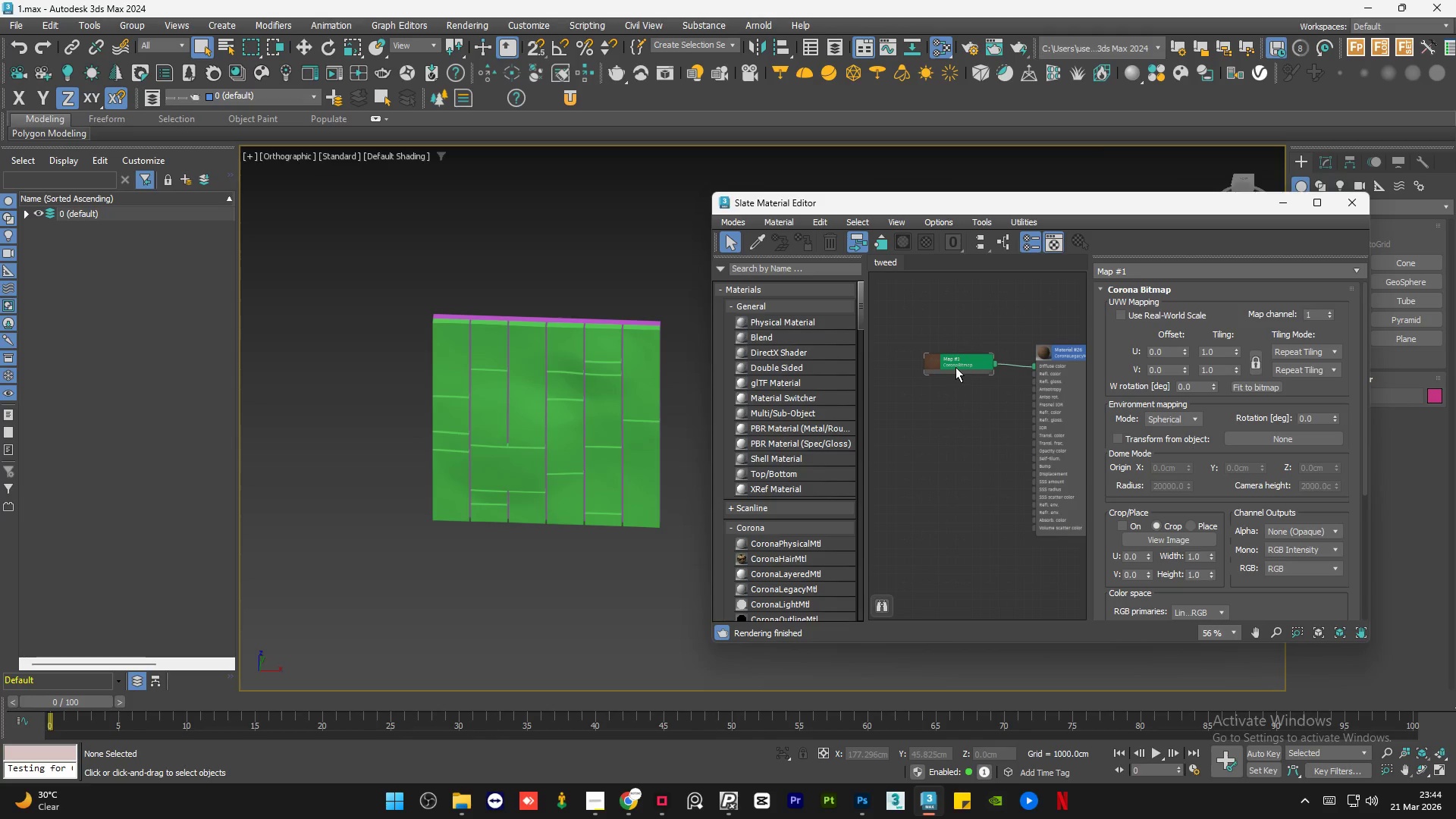 
hold_key(key=ShiftLeft, duration=0.7)
left_click_drag(start_coordinate=[956, 367], to_coordinate=[964, 404])
 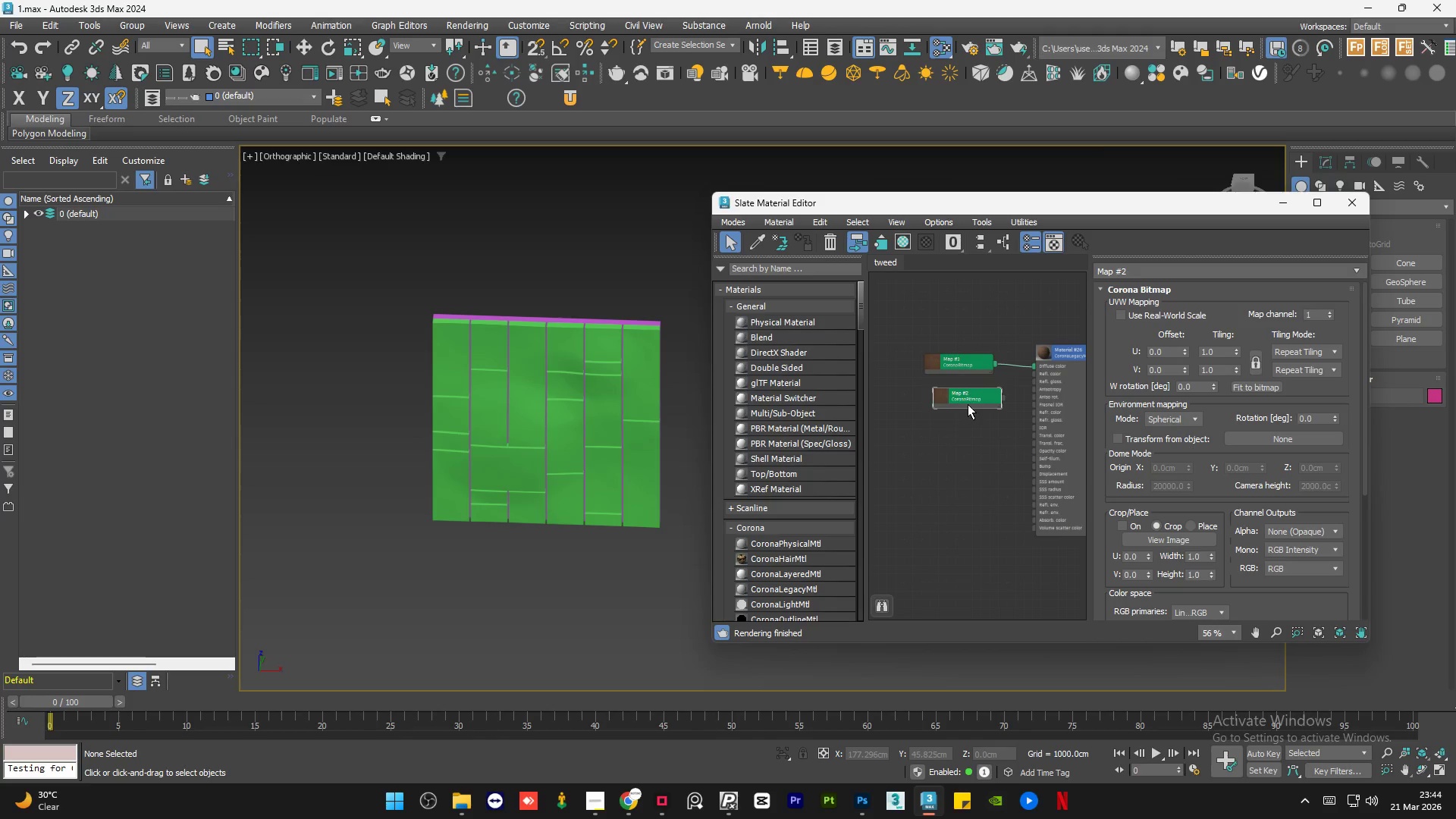 
hold_key(key=ShiftLeft, duration=0.7)
left_click_drag(start_coordinate=[968, 403], to_coordinate=[964, 434])
 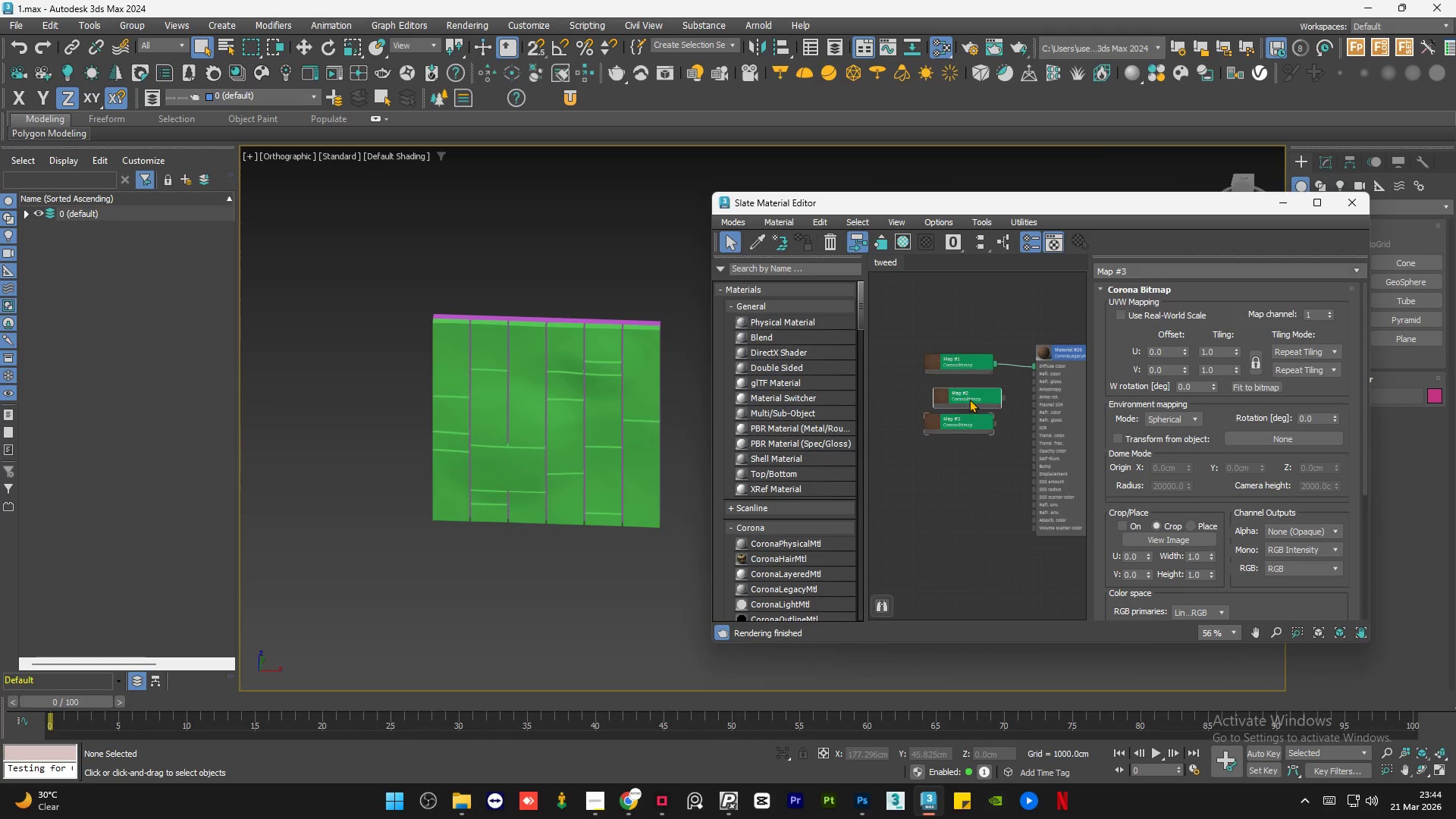 
double_click([969, 399])
 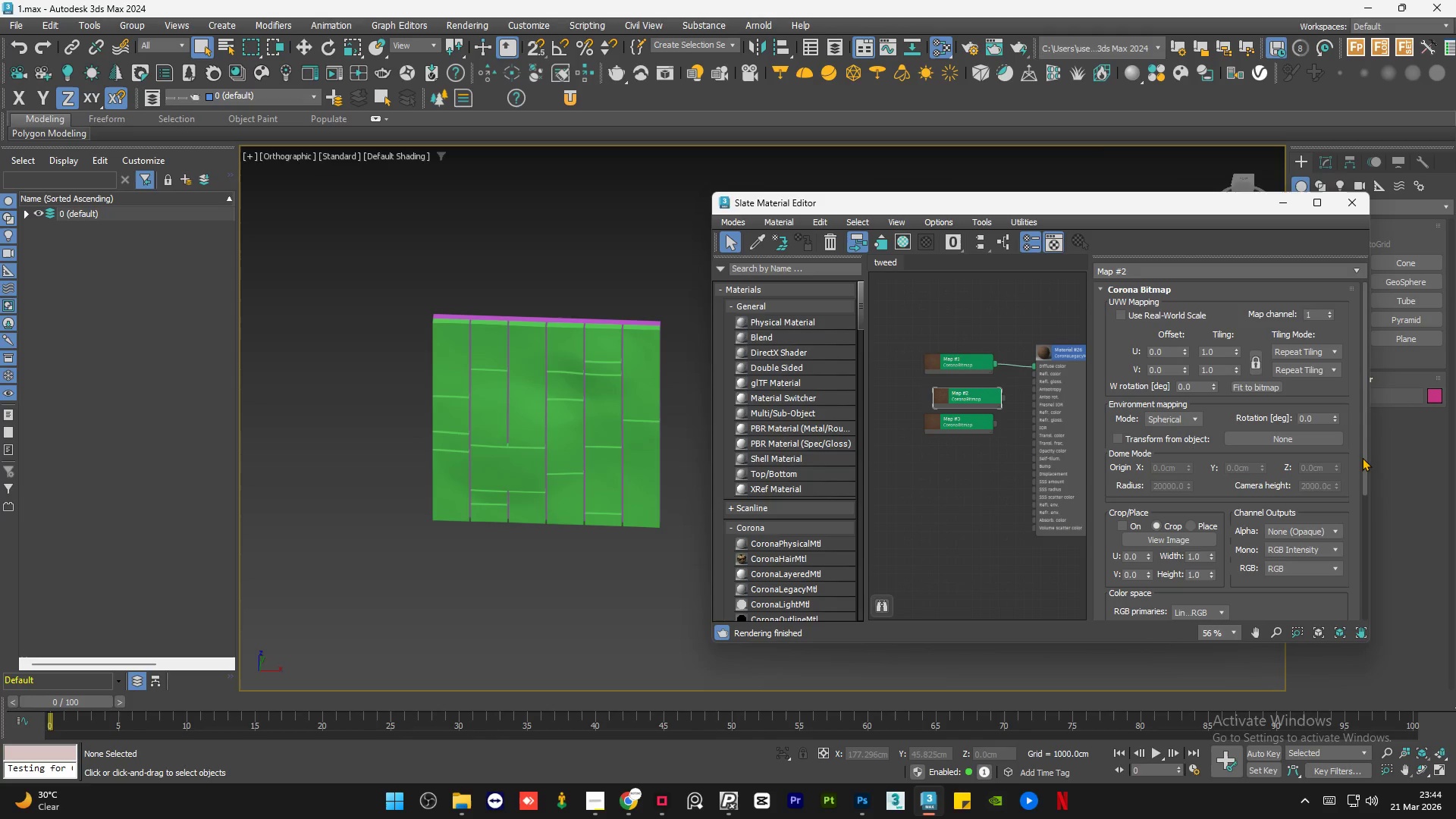 
left_click_drag(start_coordinate=[1363, 456], to_coordinate=[1373, 576])
 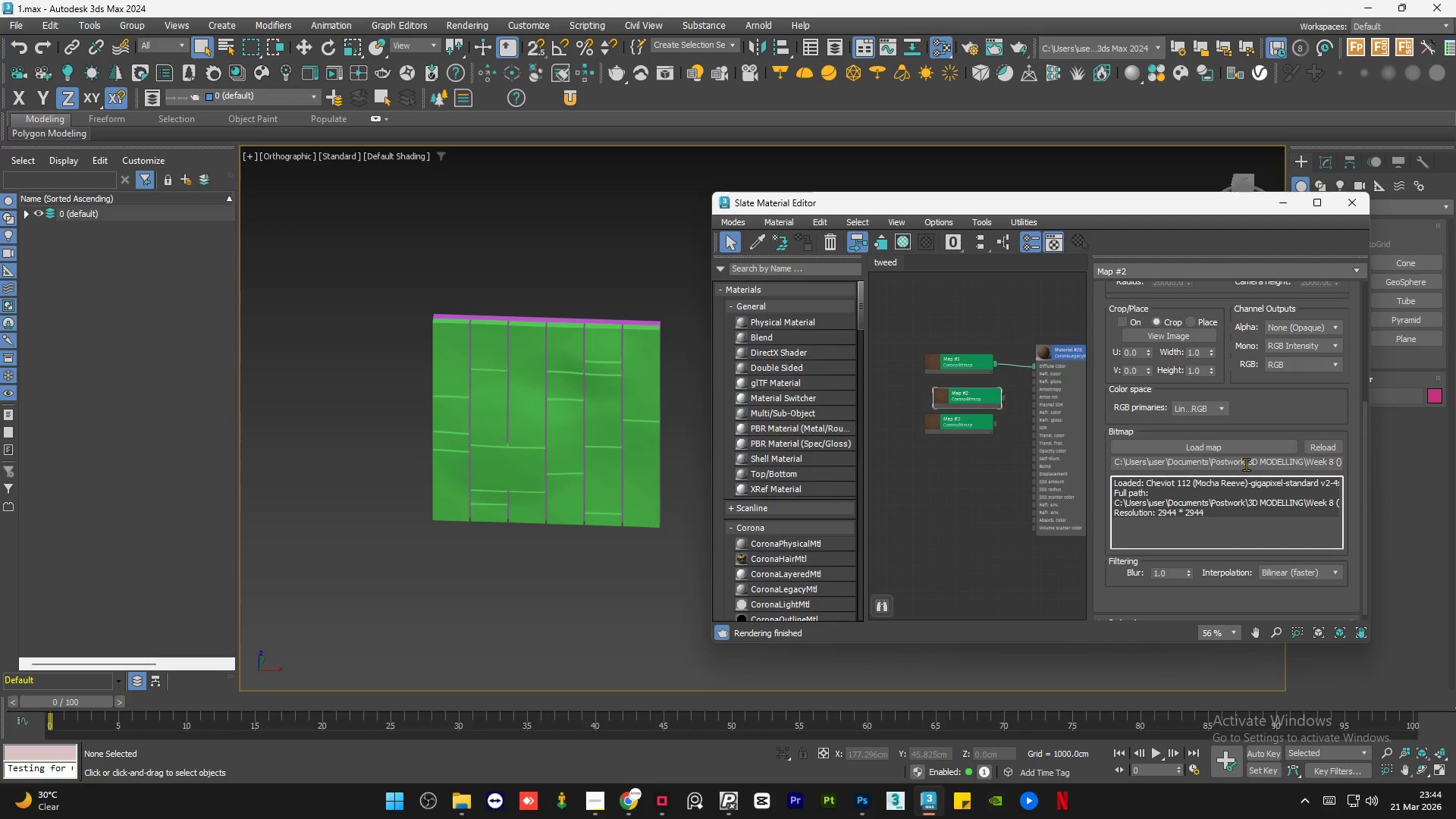 
left_click([1247, 442])
 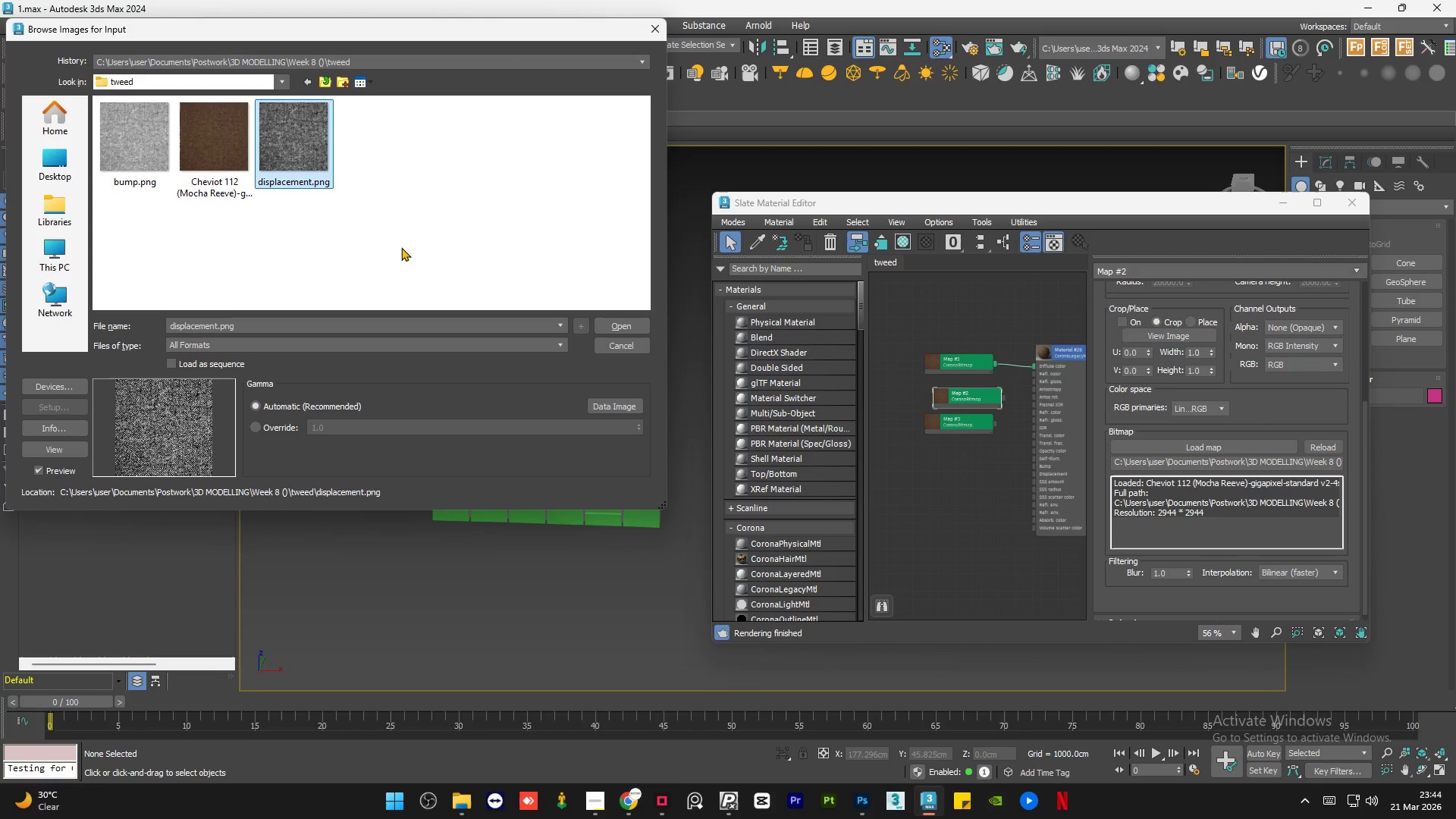 
left_click([614, 318])
 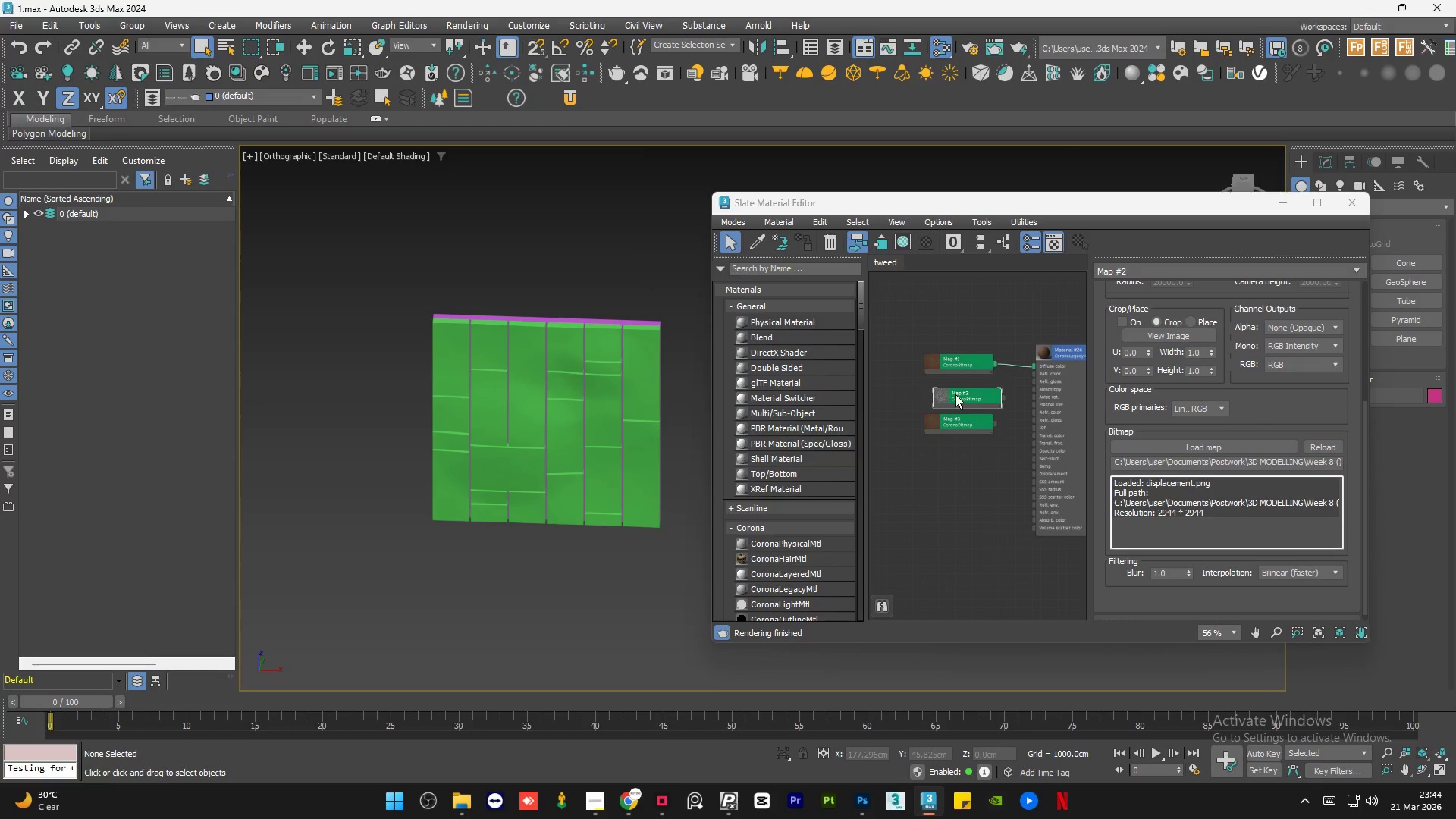 
left_click_drag(start_coordinate=[965, 400], to_coordinate=[965, 469])
 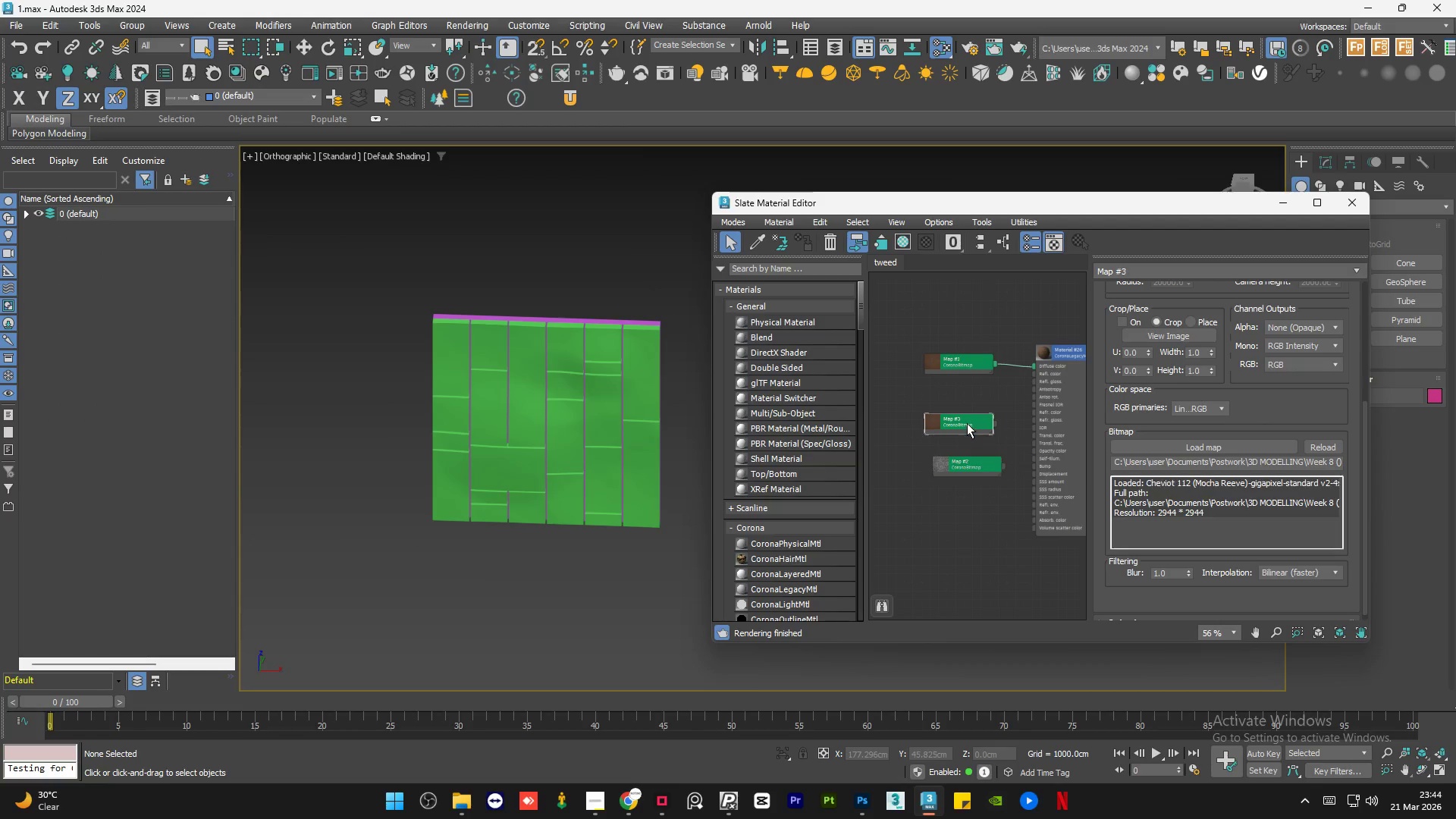 
double_click([967, 422])
 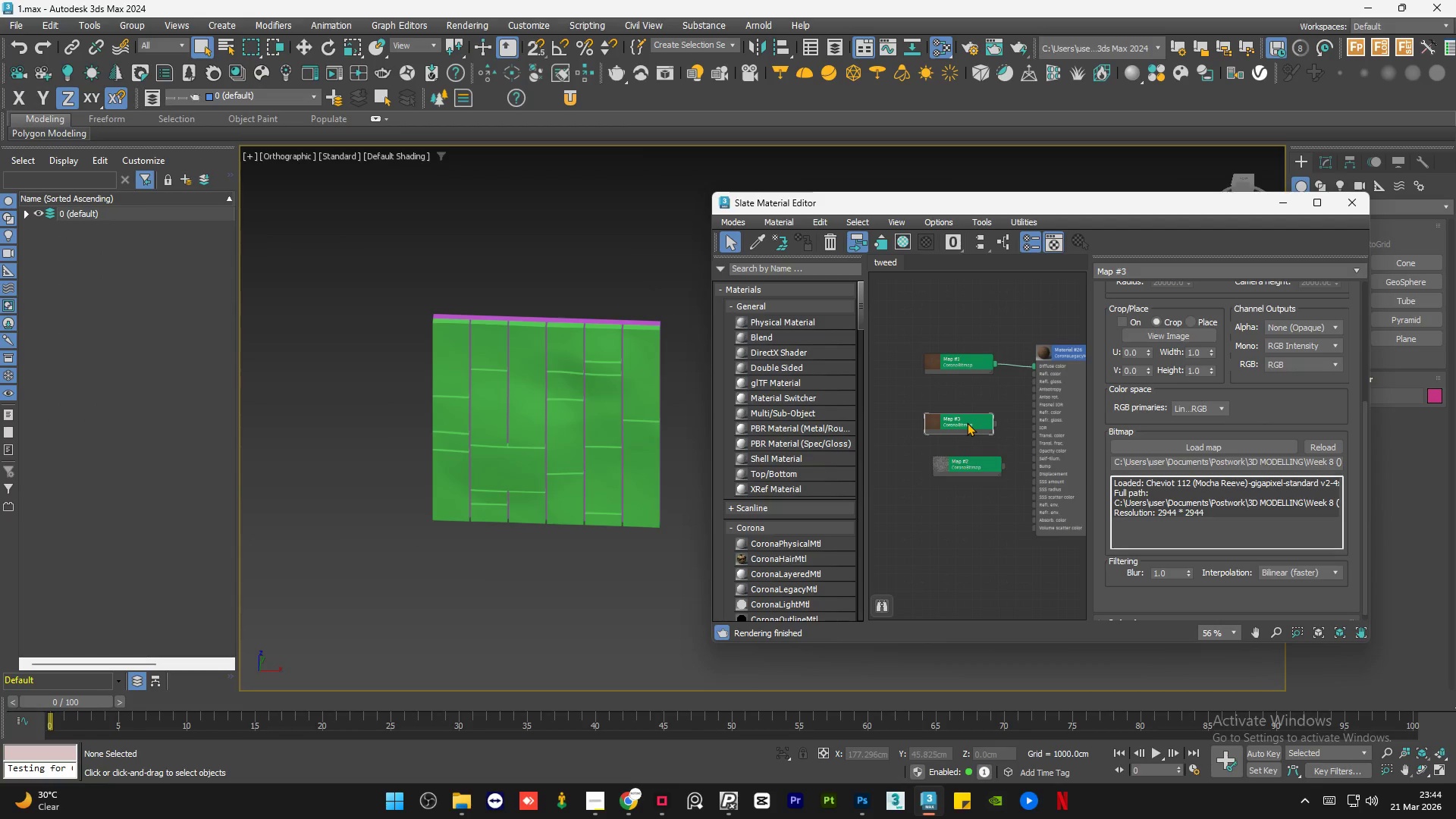 
left_click([967, 422])
 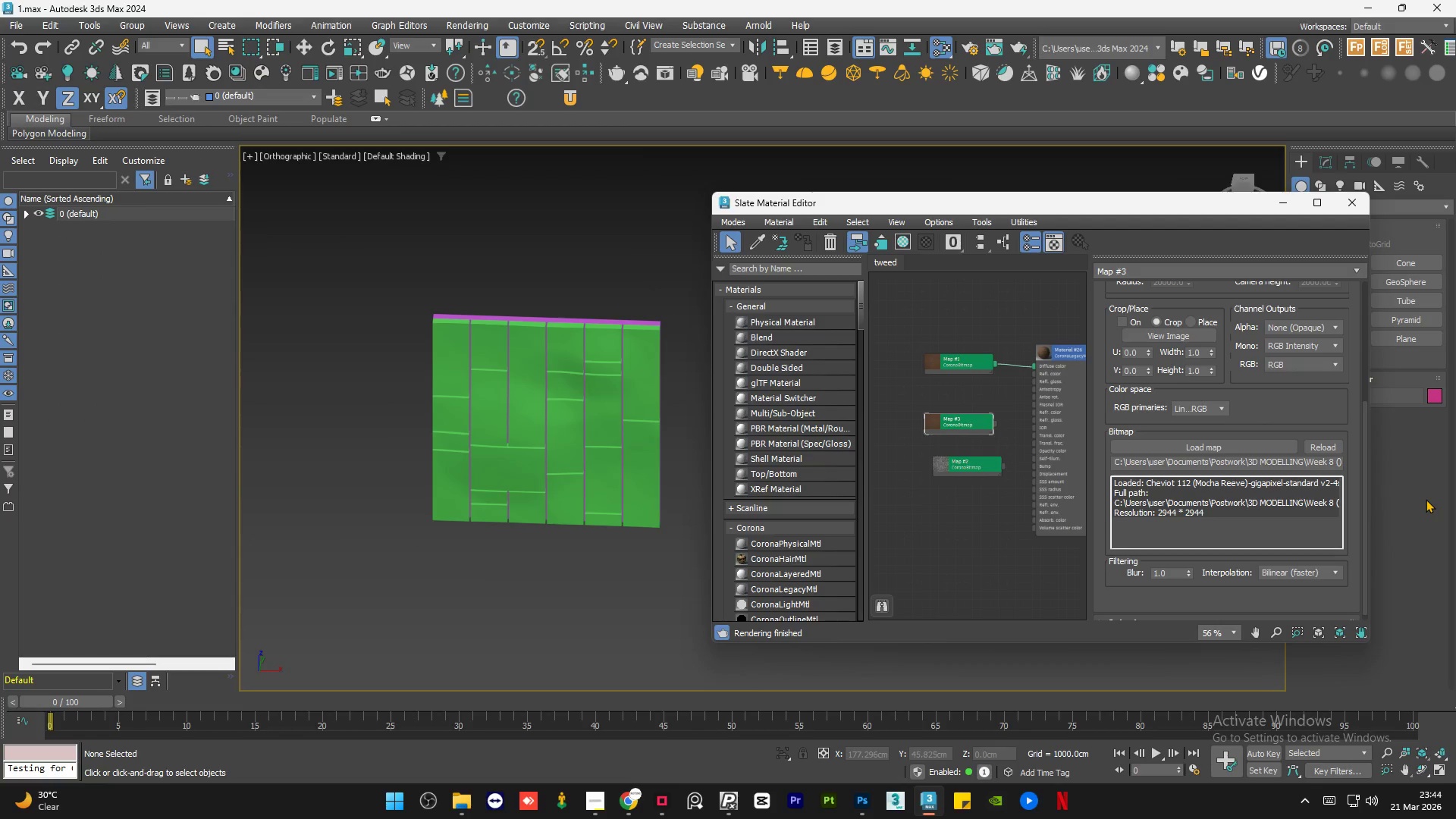 
left_click([1267, 444])
 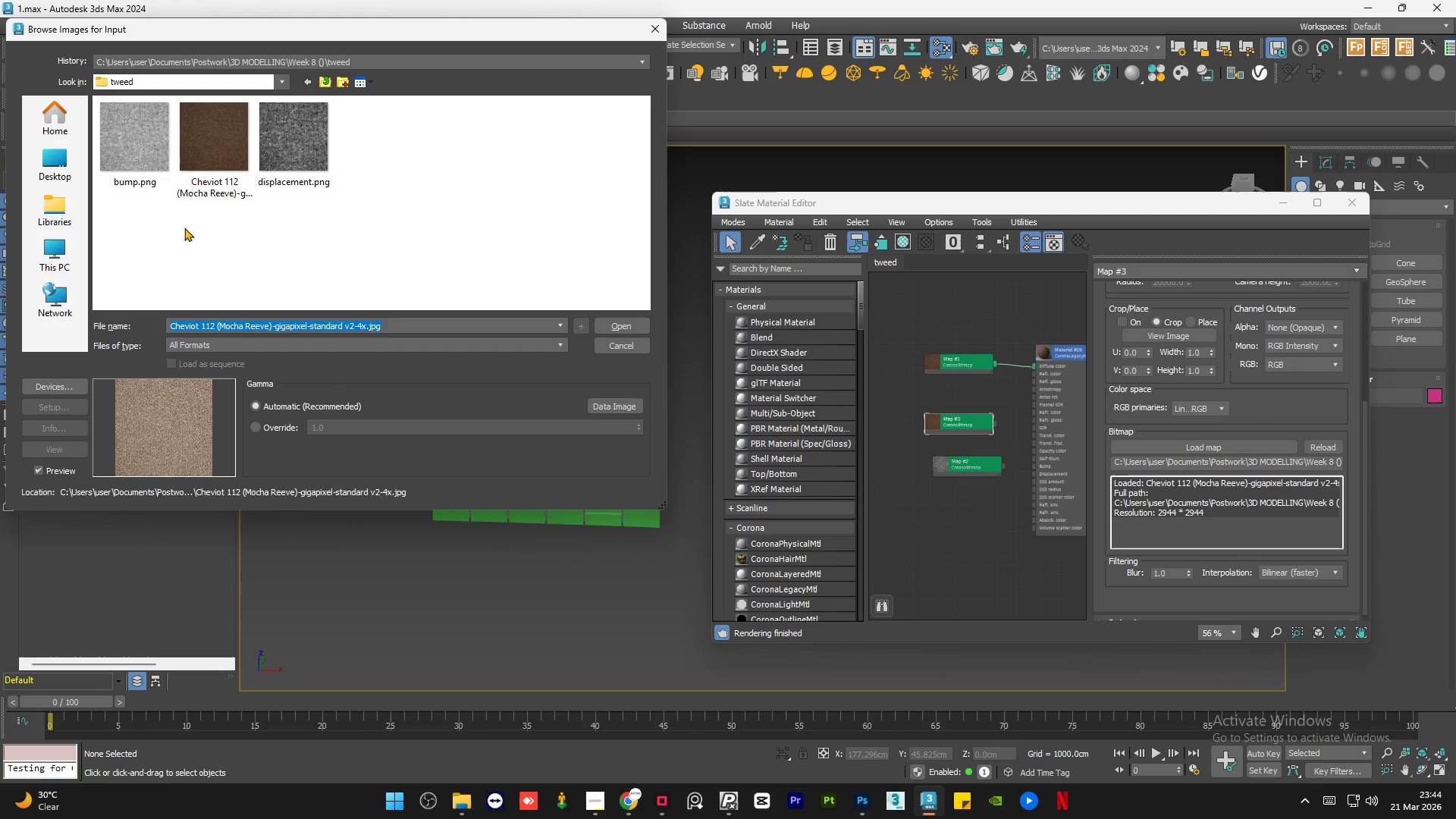 
left_click([152, 165])
 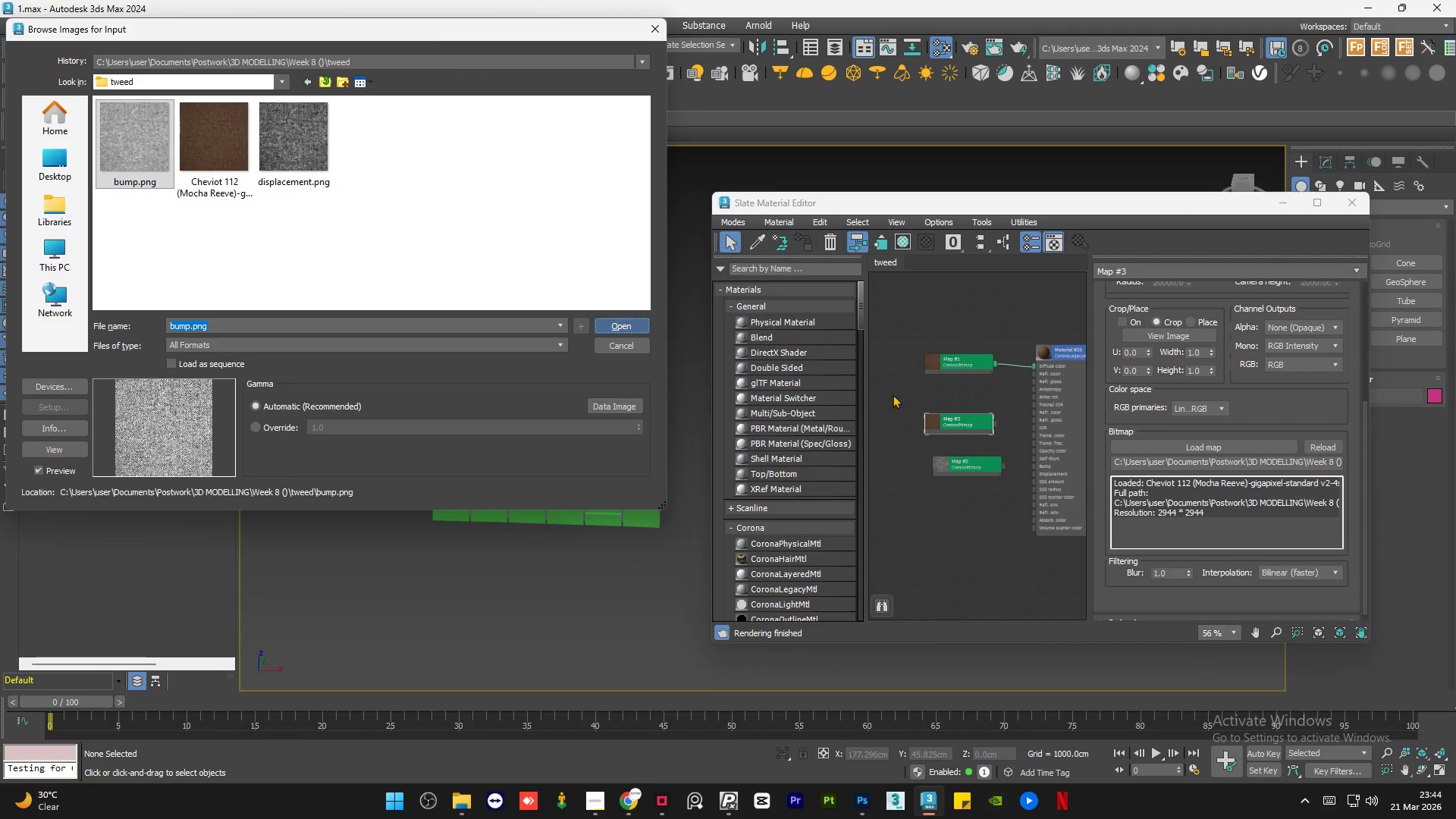 
left_click_drag(start_coordinate=[974, 433], to_coordinate=[997, 401])
 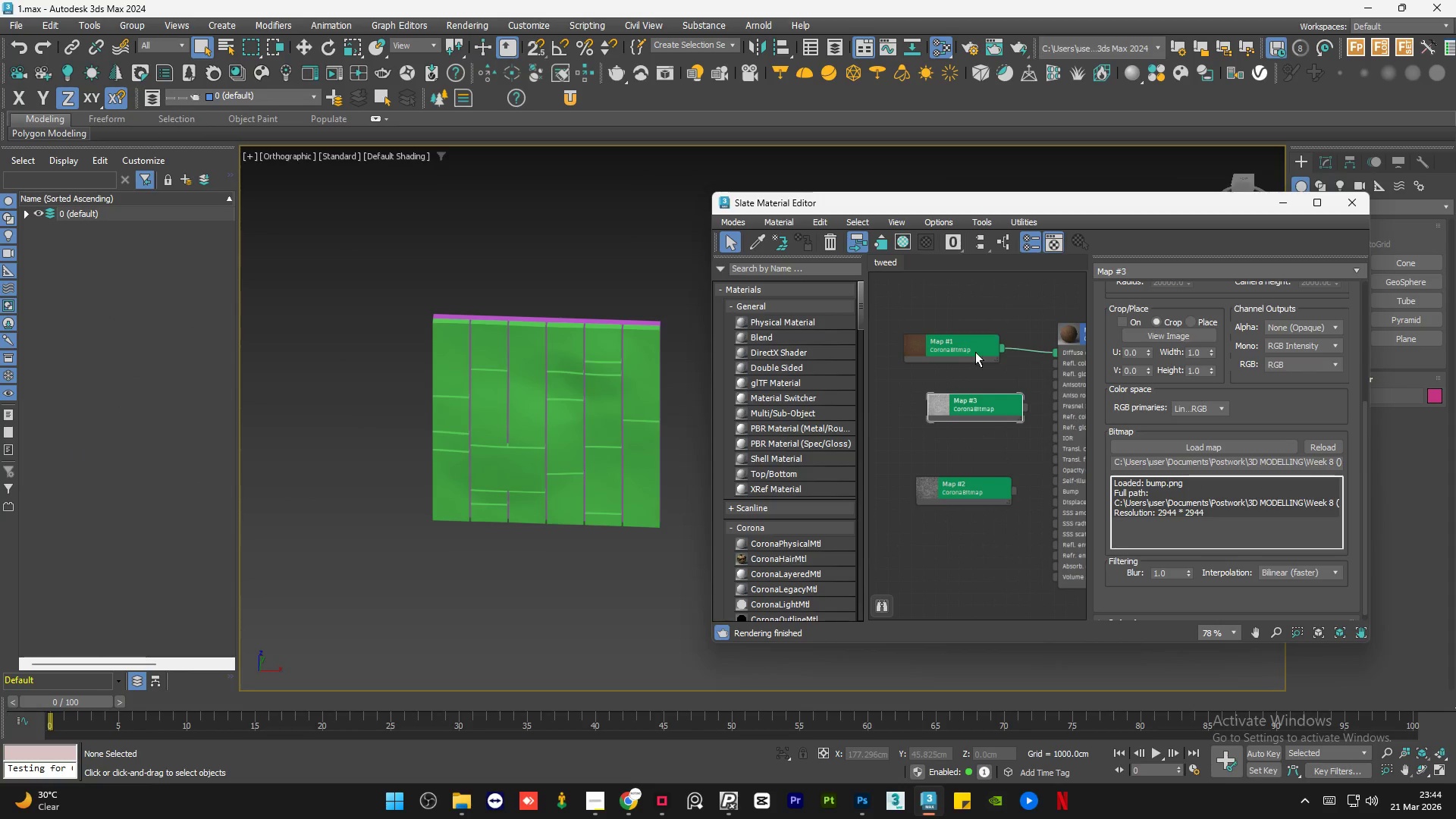 
scroll: coordinate [977, 403], scroll_direction: up, amount: 2.0
 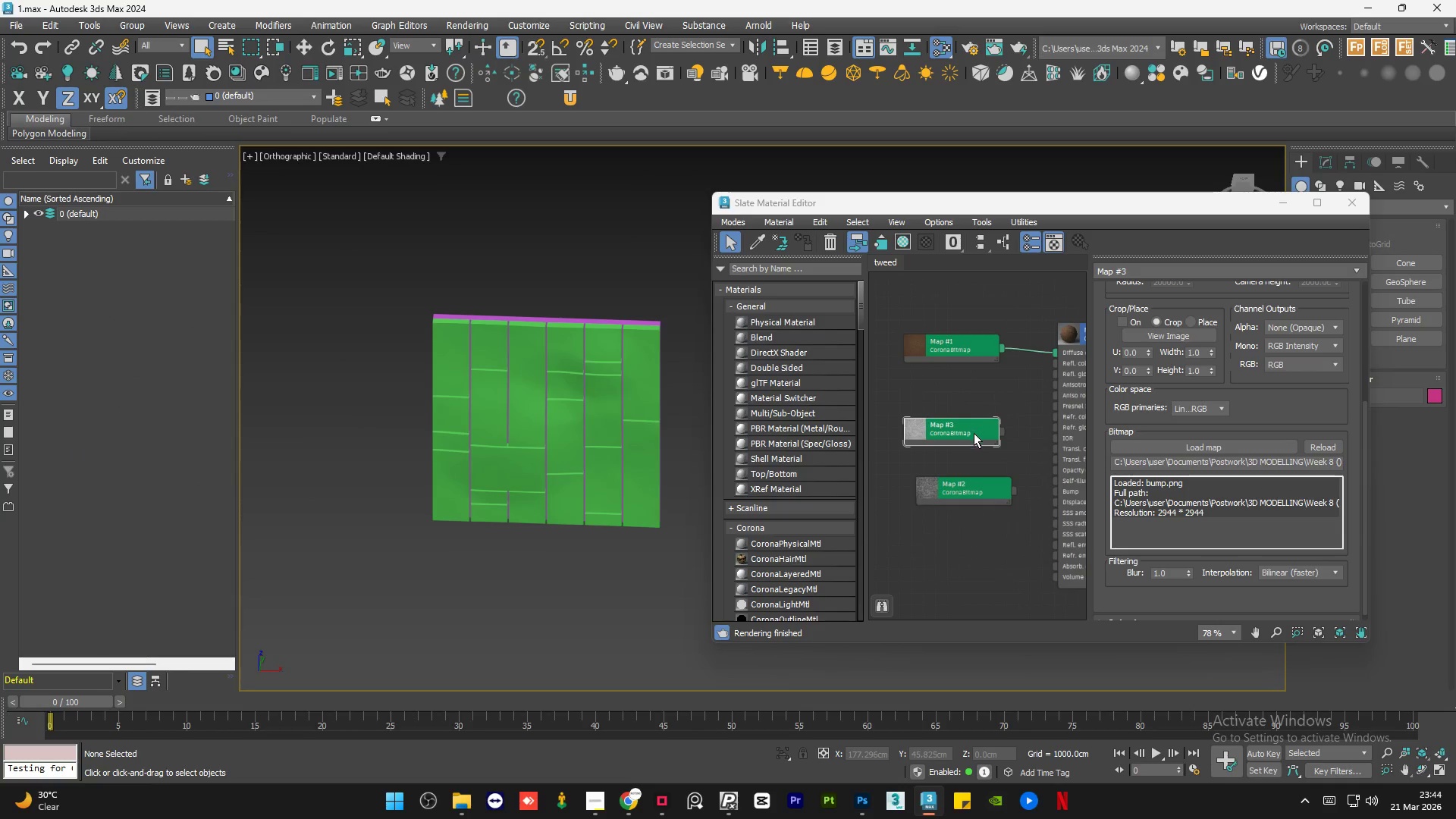 
left_click_drag(start_coordinate=[975, 351], to_coordinate=[981, 371])
 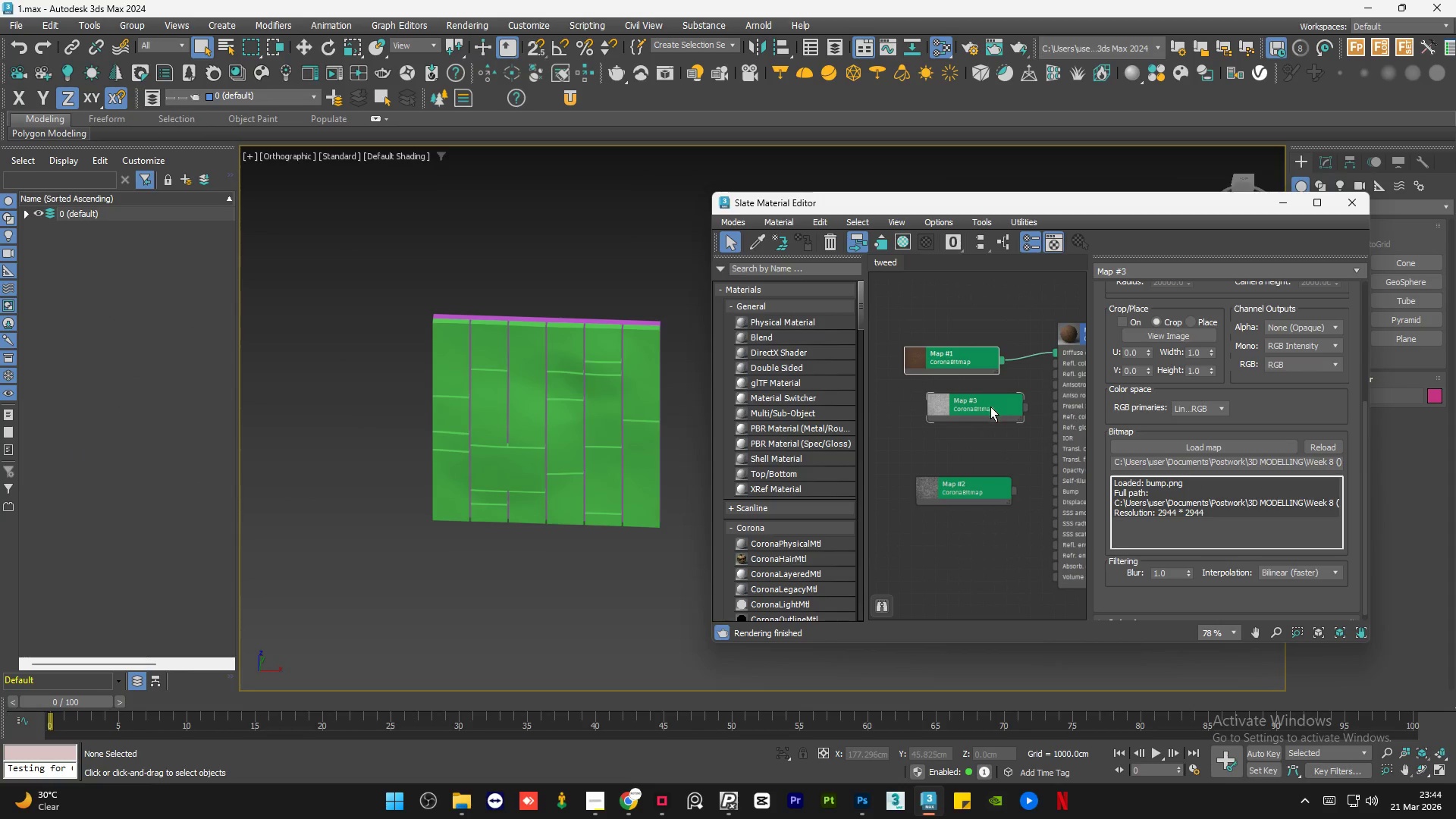 
left_click_drag(start_coordinate=[990, 408], to_coordinate=[977, 452])
 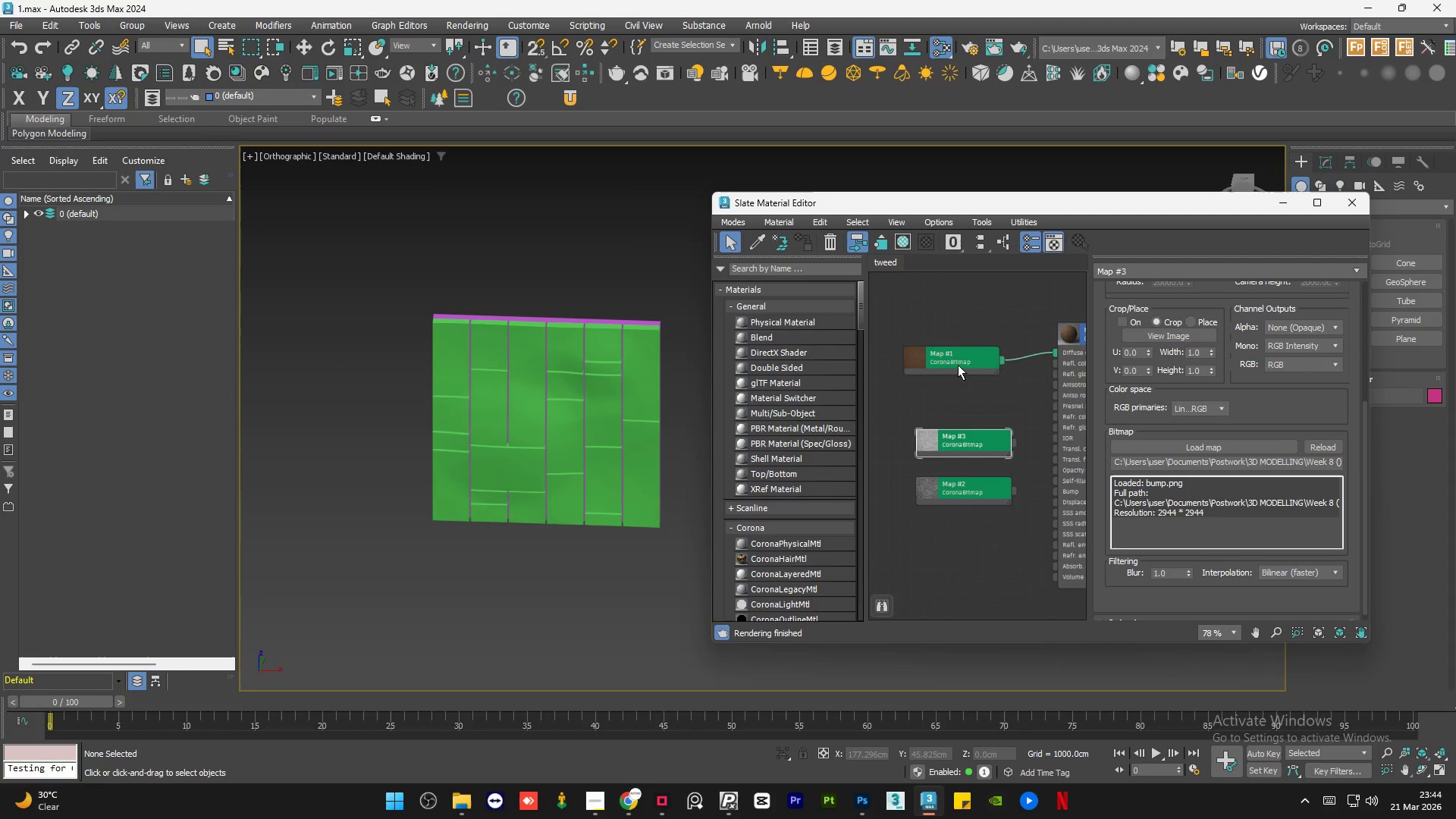 
left_click_drag(start_coordinate=[958, 365], to_coordinate=[967, 385])
 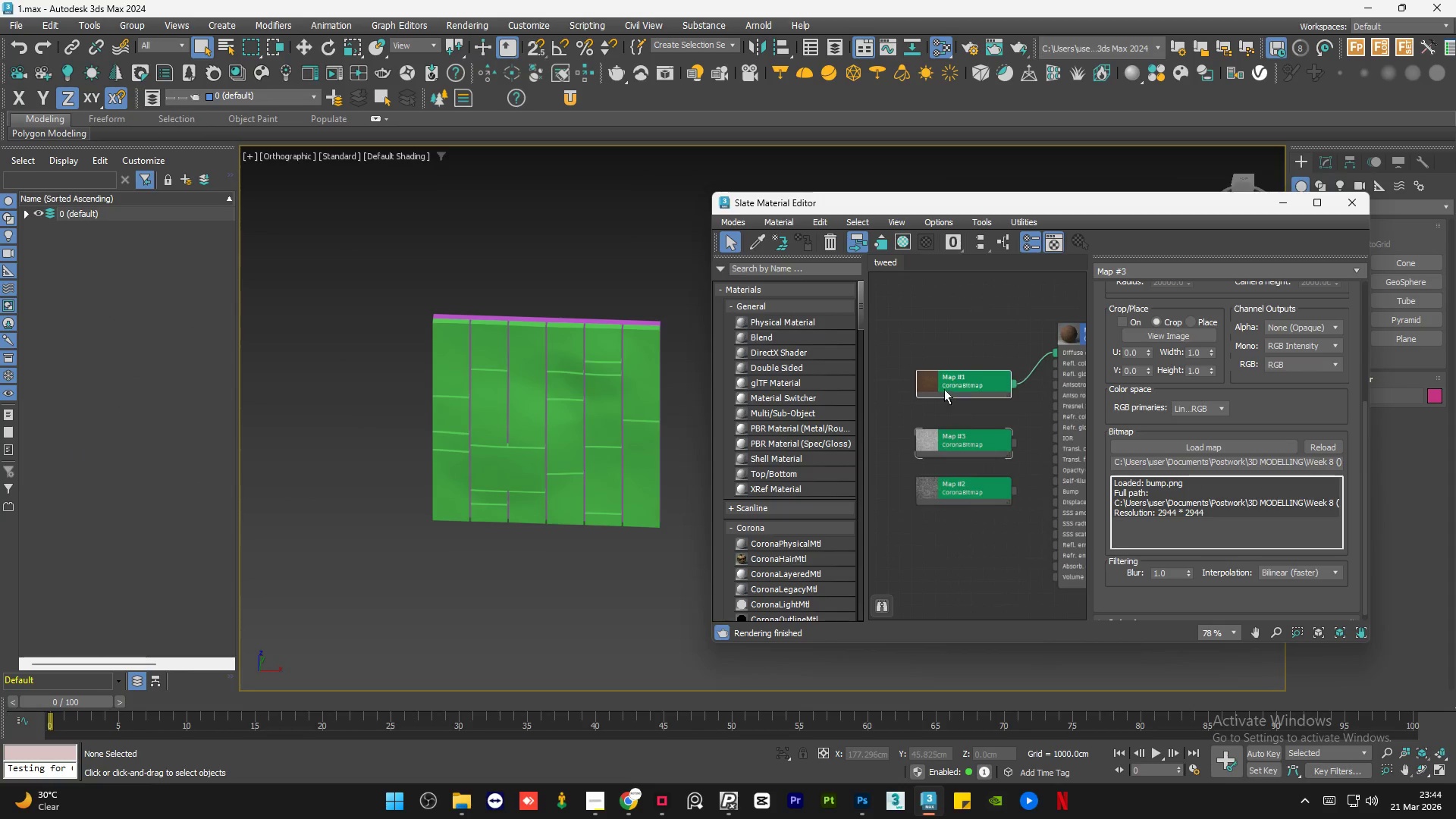 
scroll: coordinate [1028, 444], scroll_direction: up, amount: 3.0
 